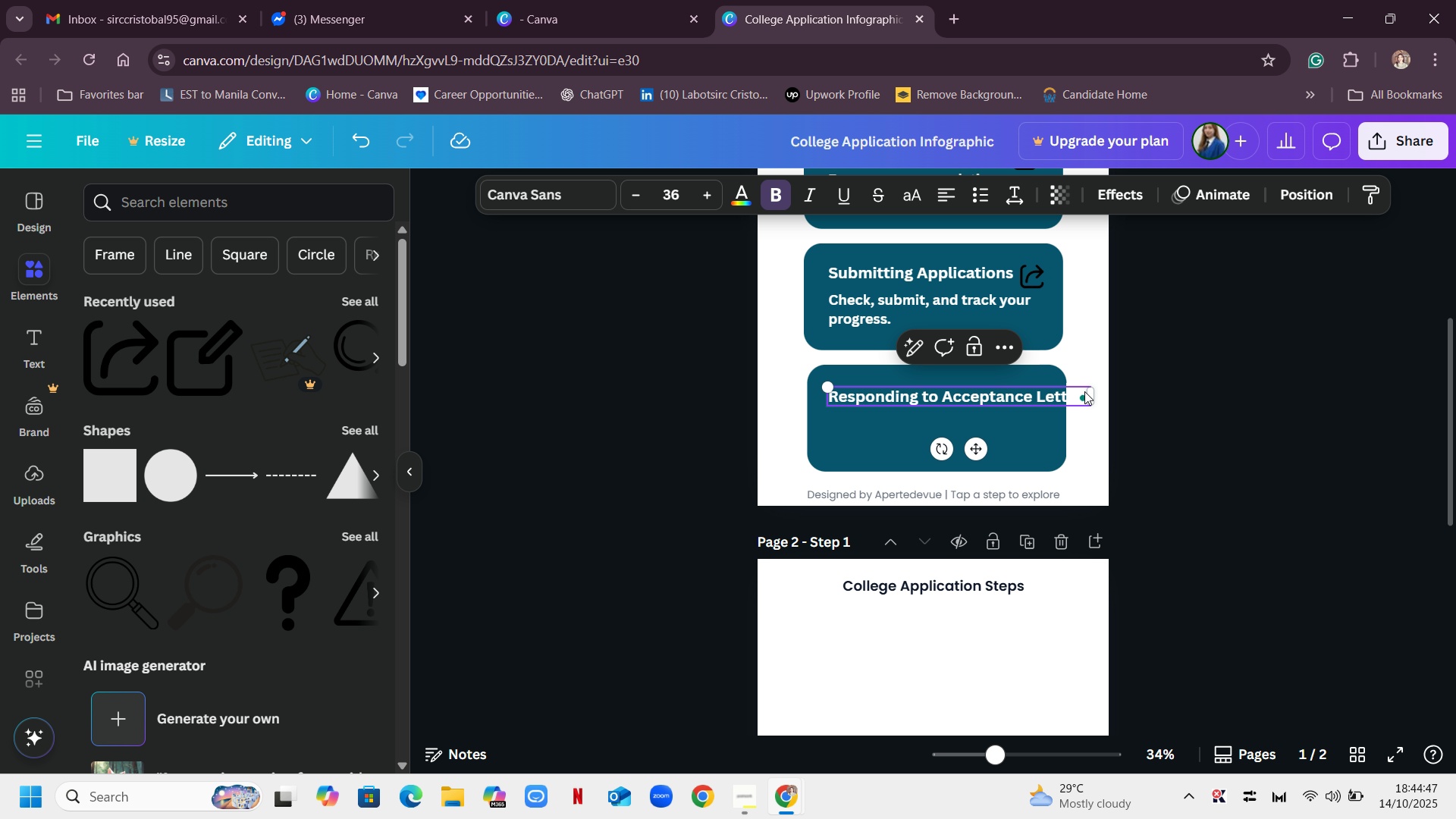 
left_click_drag(start_coordinate=[1095, 399], to_coordinate=[1066, 386])
 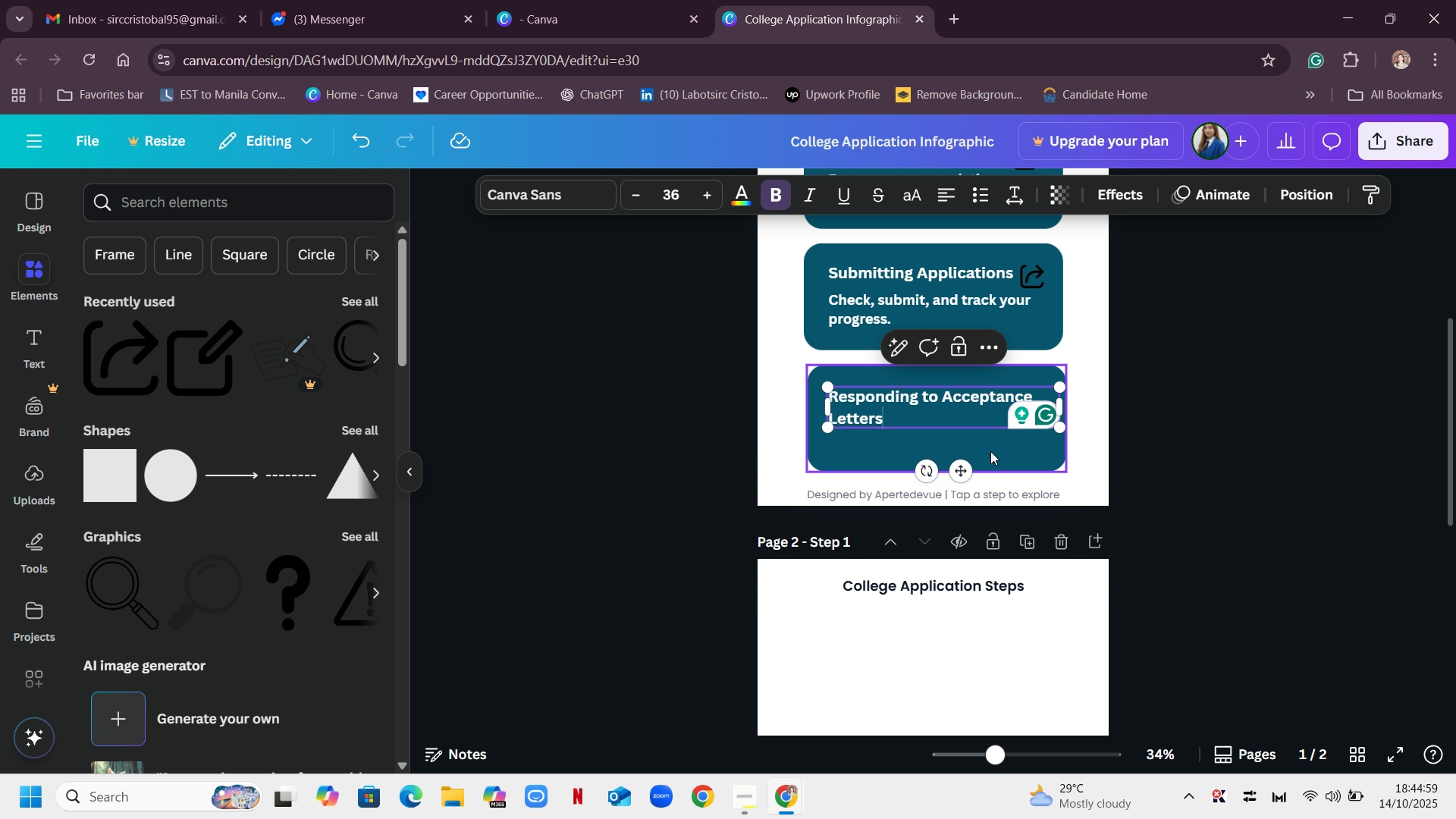 
left_click([987, 432])
 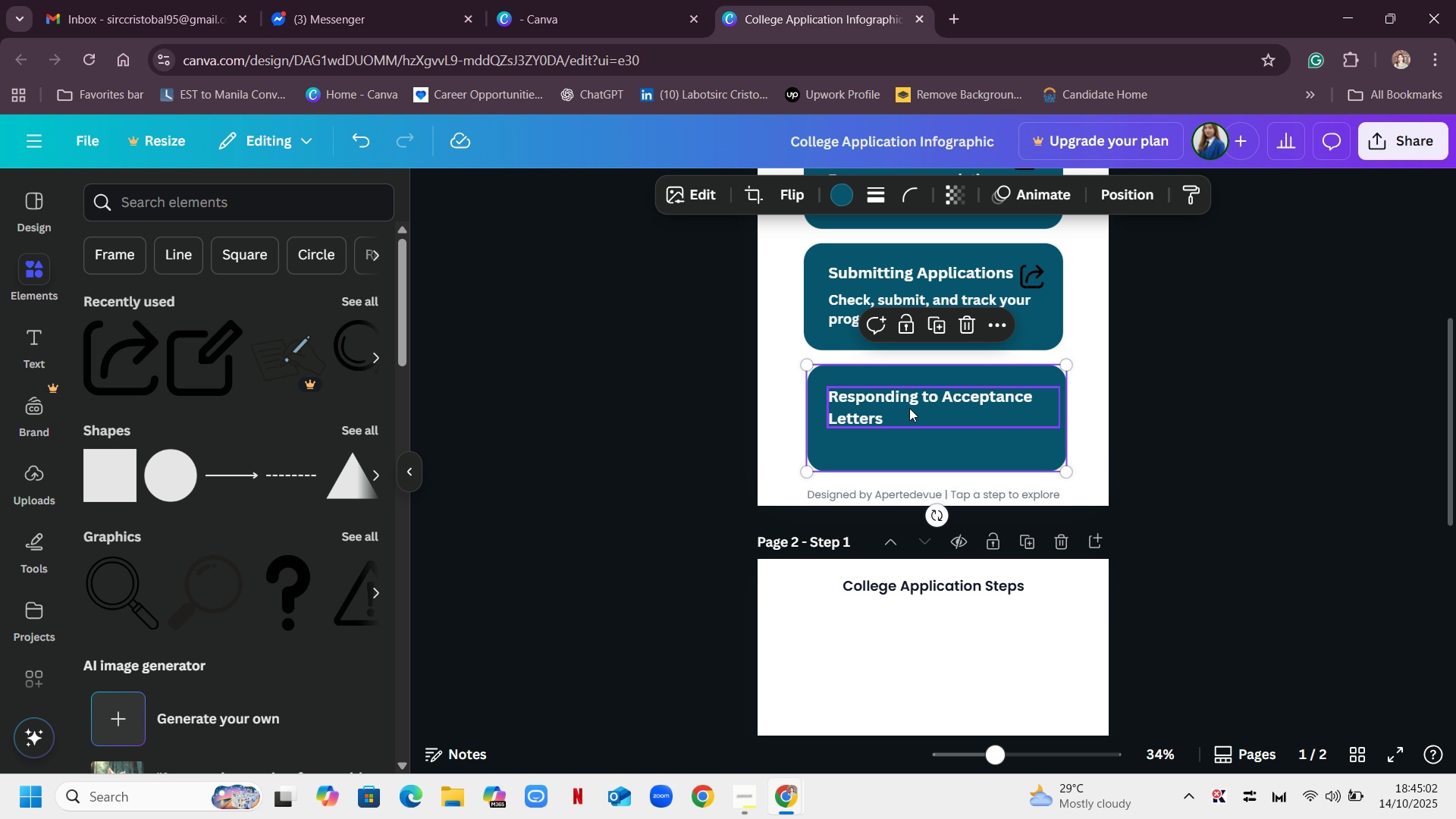 
left_click([953, 439])
 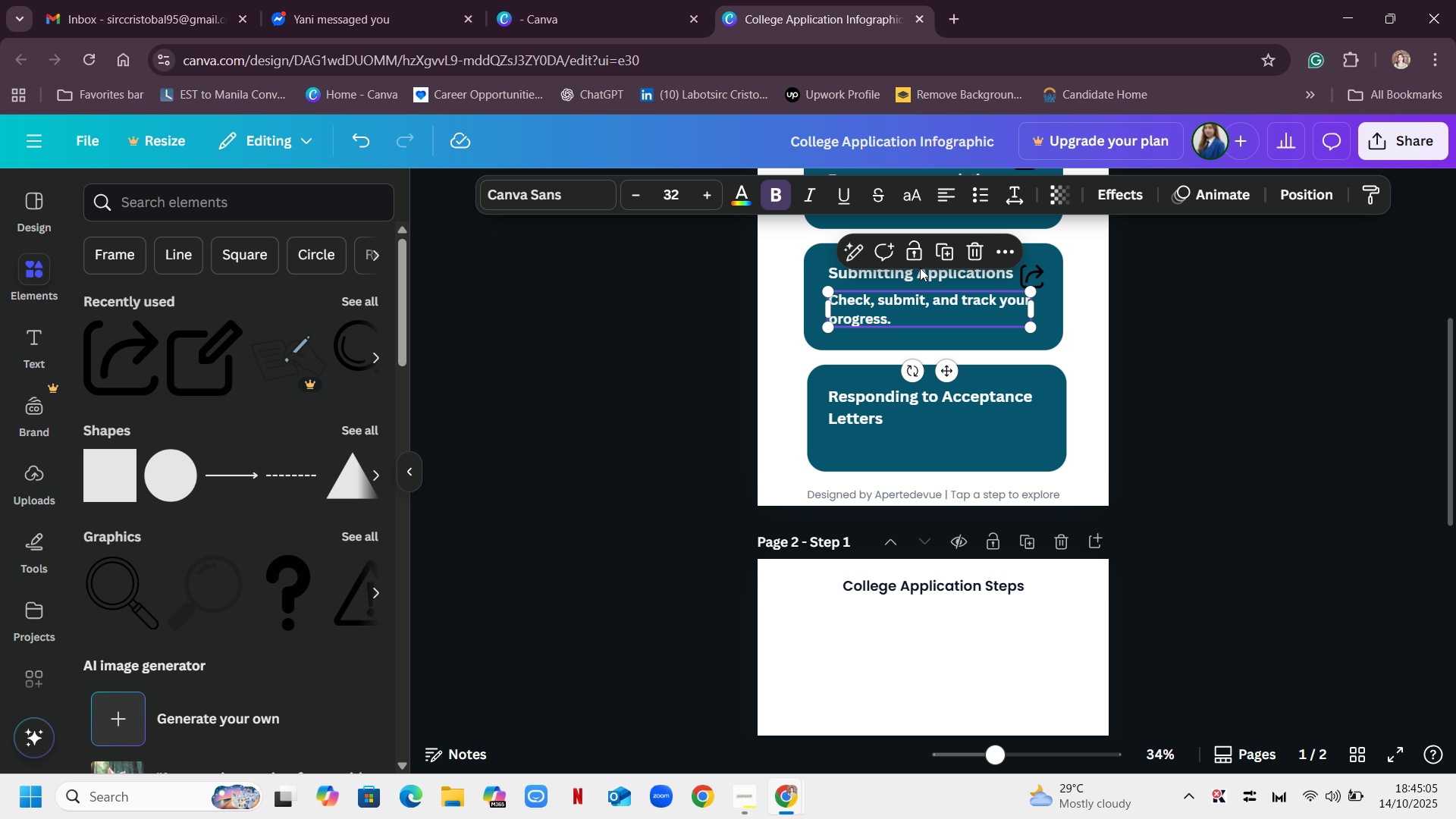 
left_click([956, 249])
 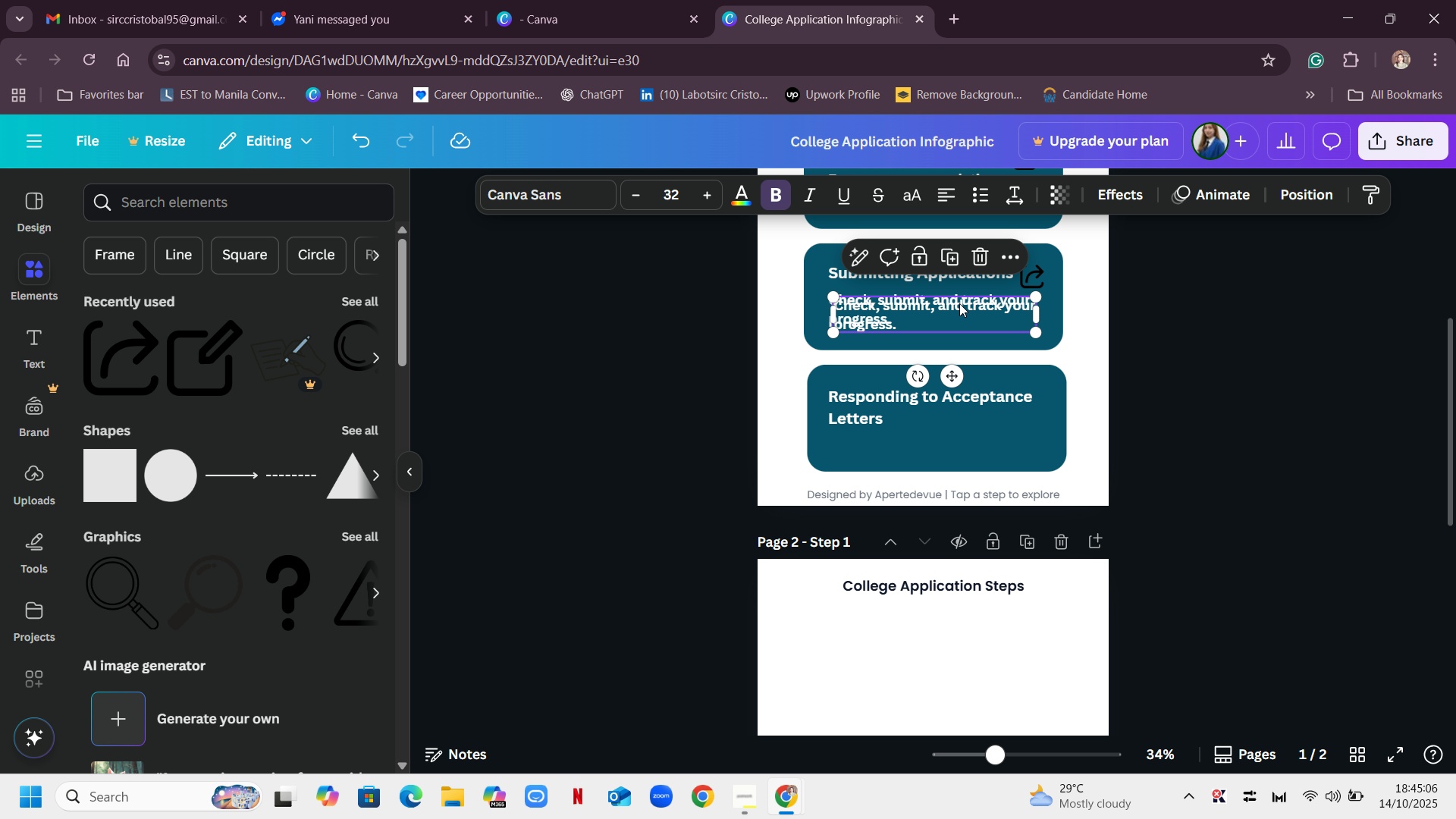 
left_click_drag(start_coordinate=[958, 302], to_coordinate=[959, 430])
 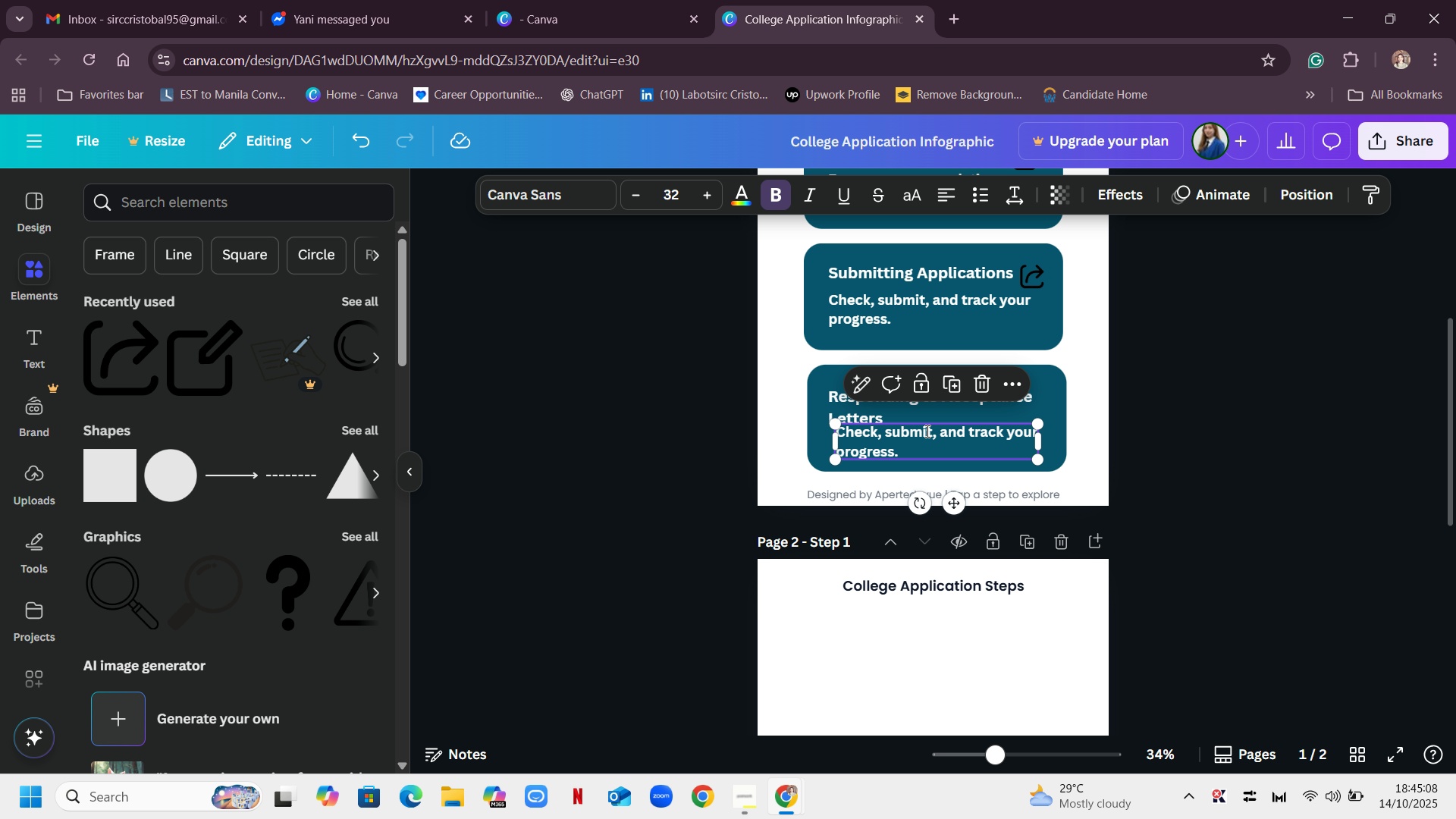 
double_click([926, 431])
 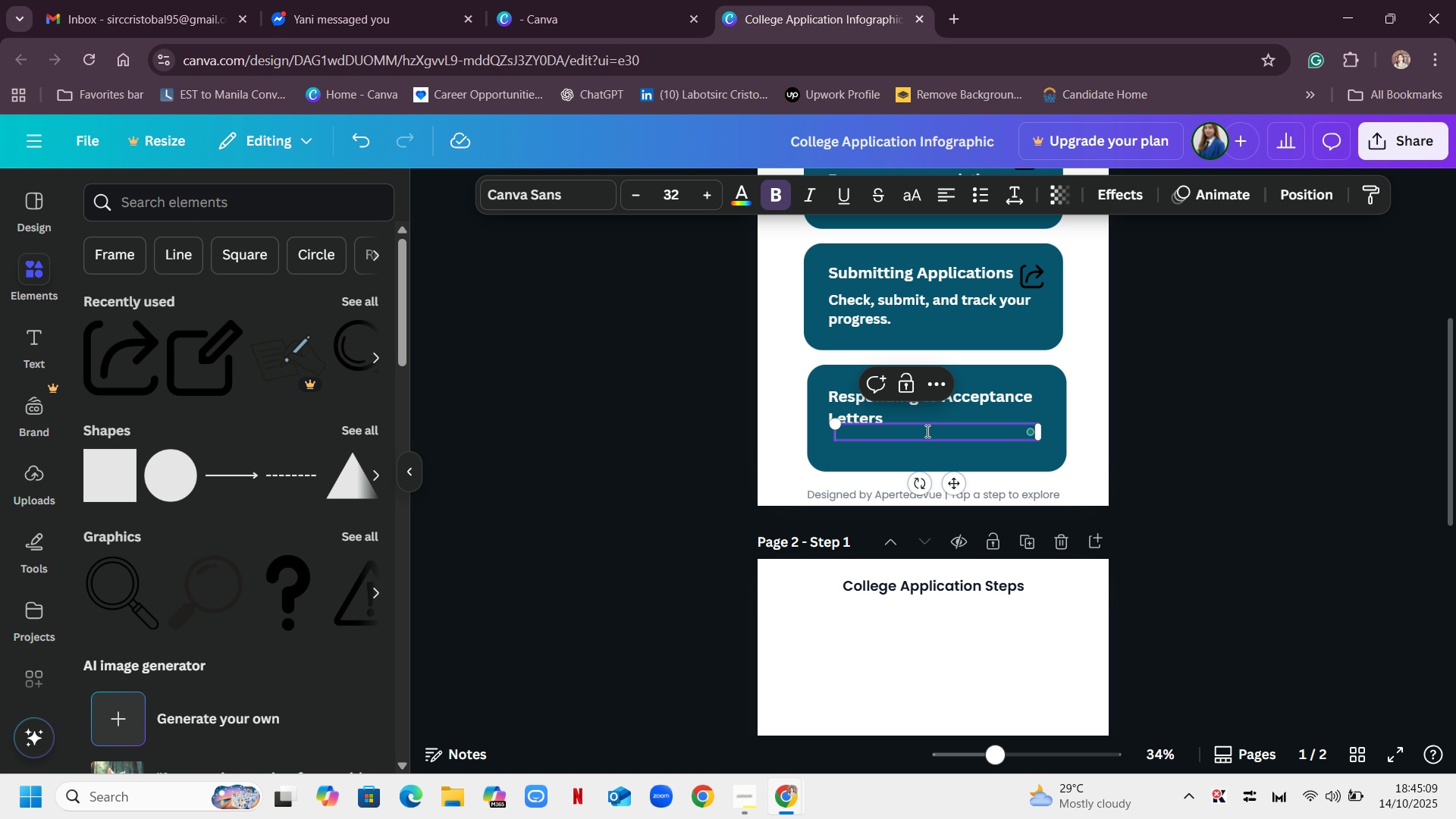 
key(Backspace)
 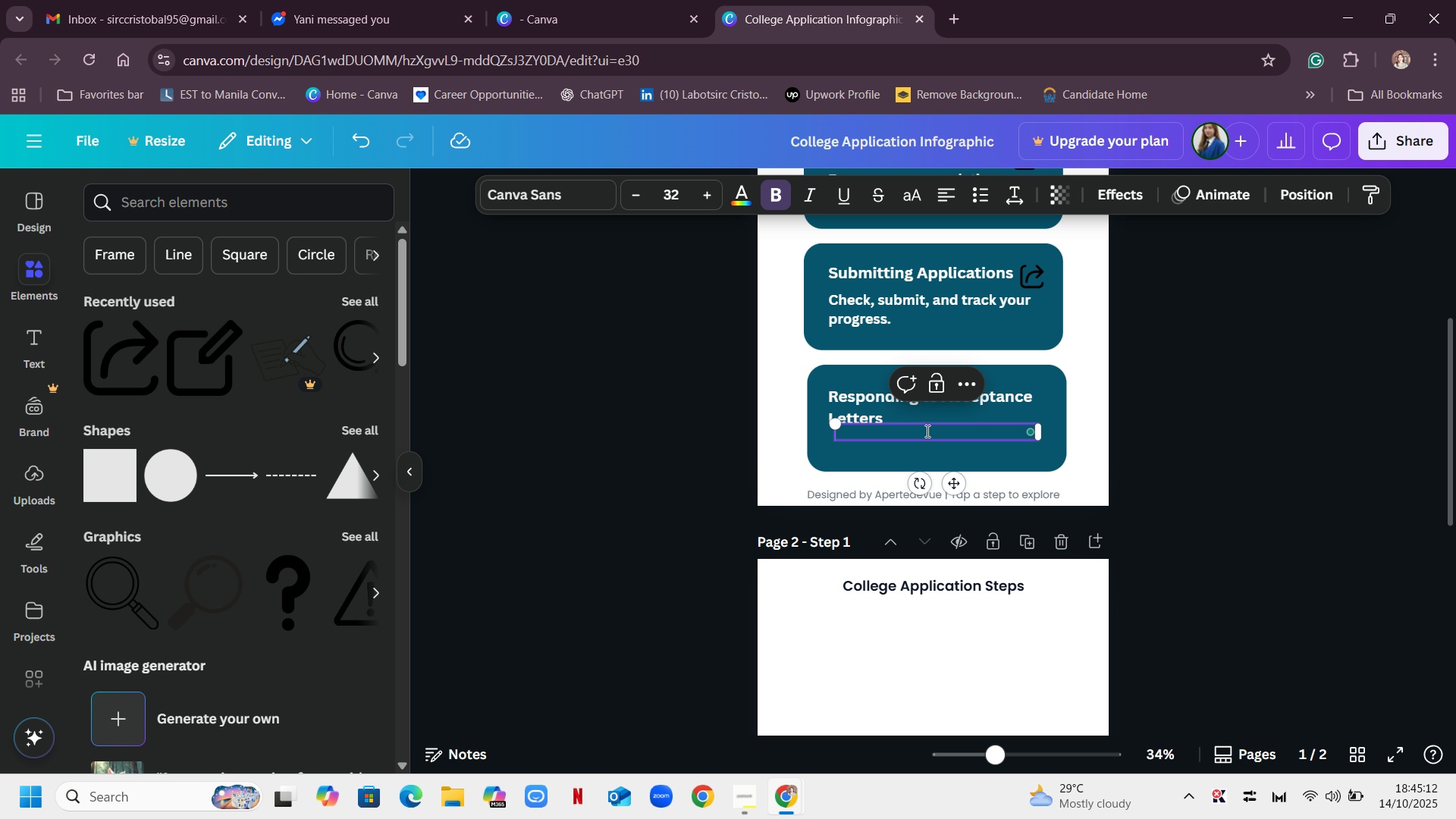 
type(Decidem)
key(Backspace)
type(, acceptm )
key(Backspace)
key(Backspace)
type(, and celebrate)
 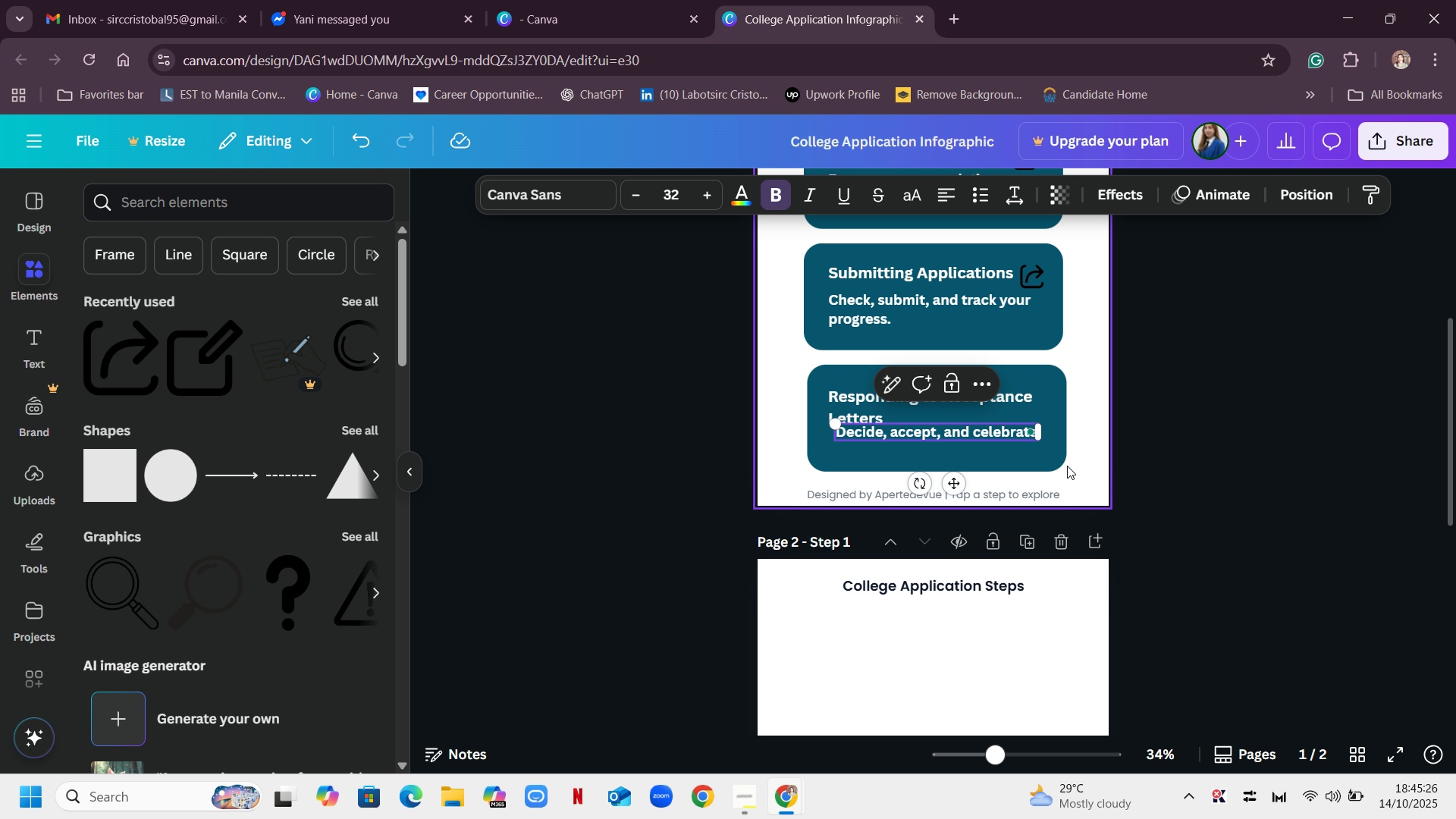 
left_click([1035, 452])
 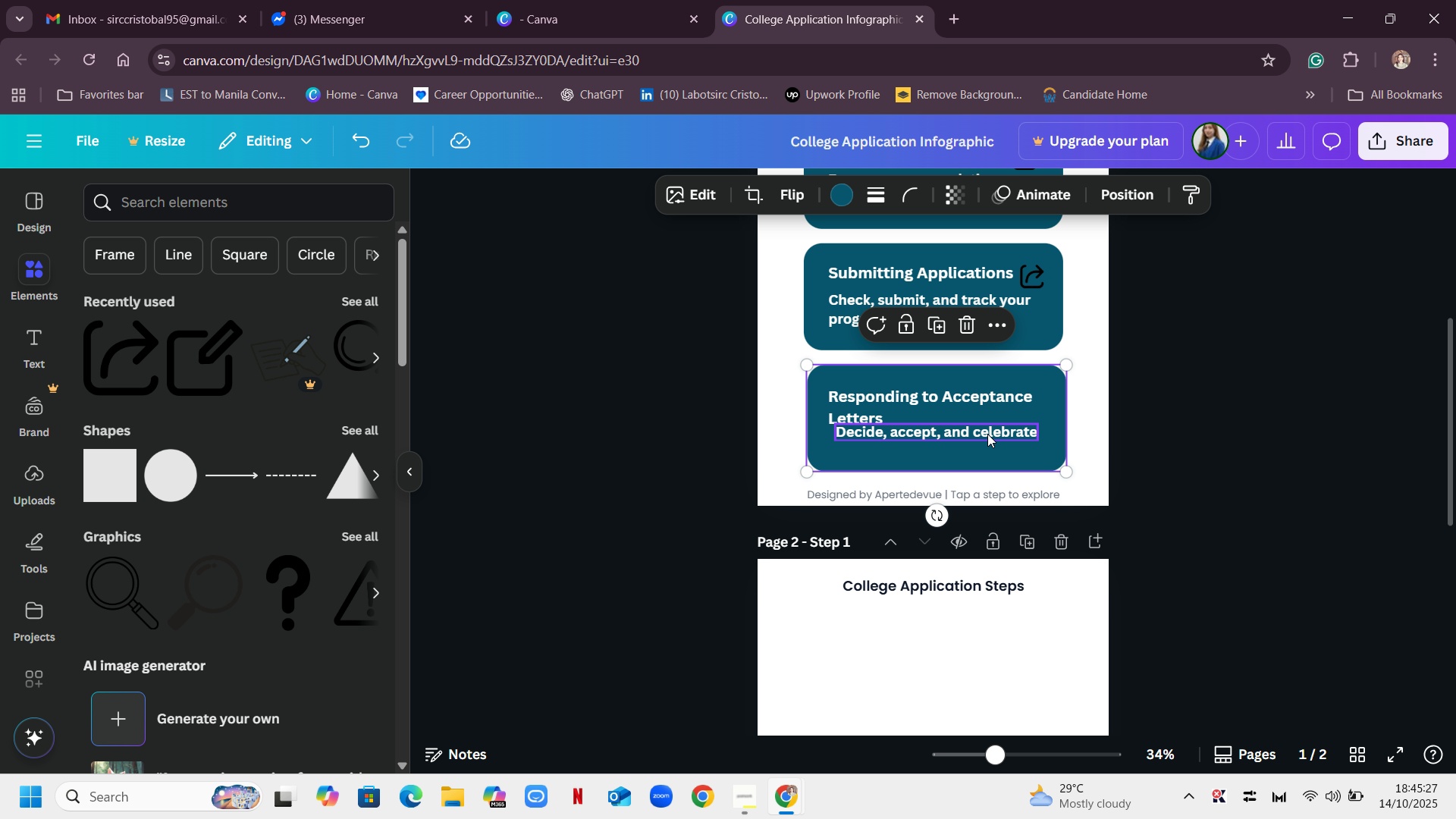 
left_click_drag(start_coordinate=[987, 432], to_coordinate=[981, 441])
 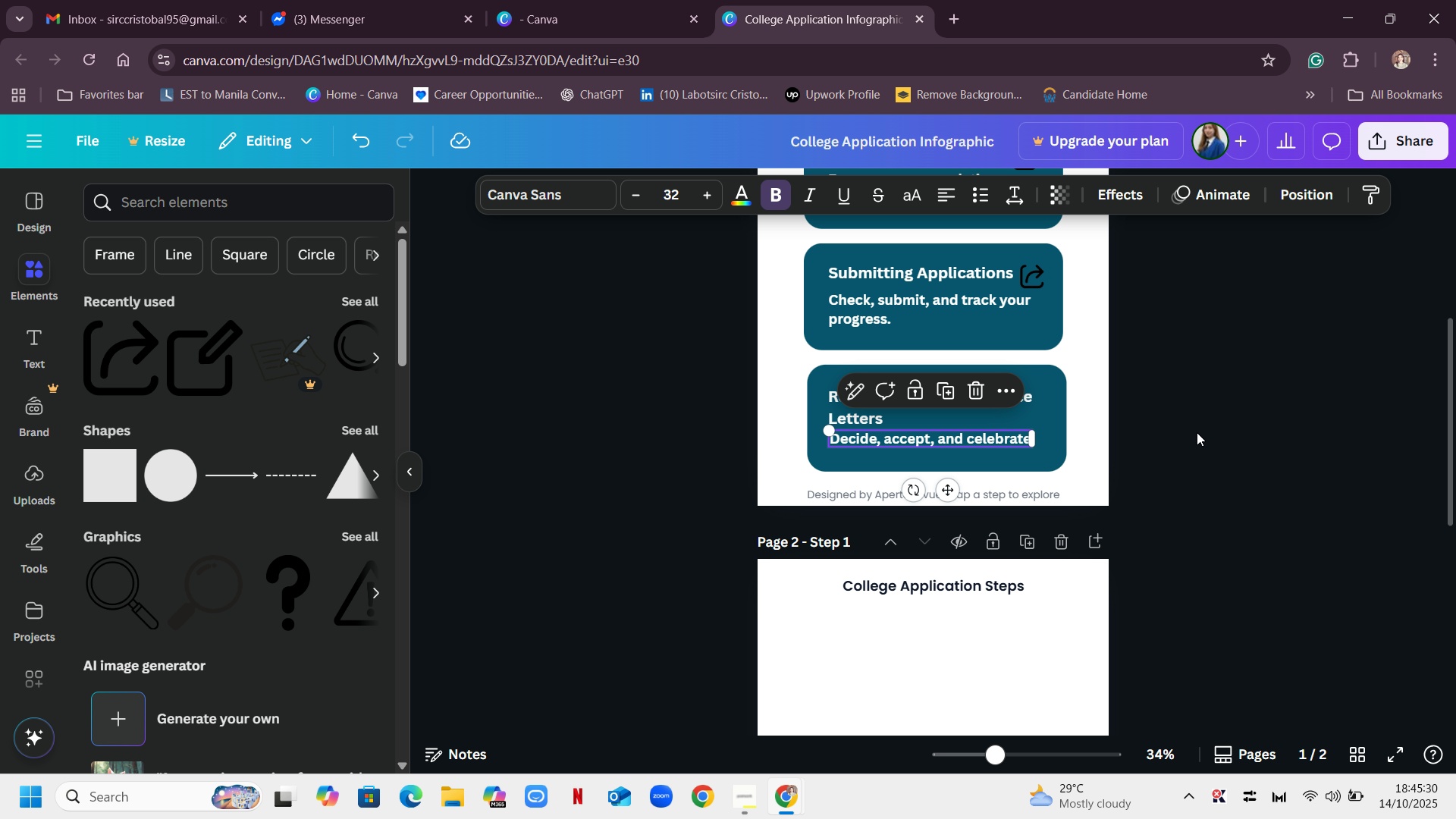 
left_click([1197, 432])
 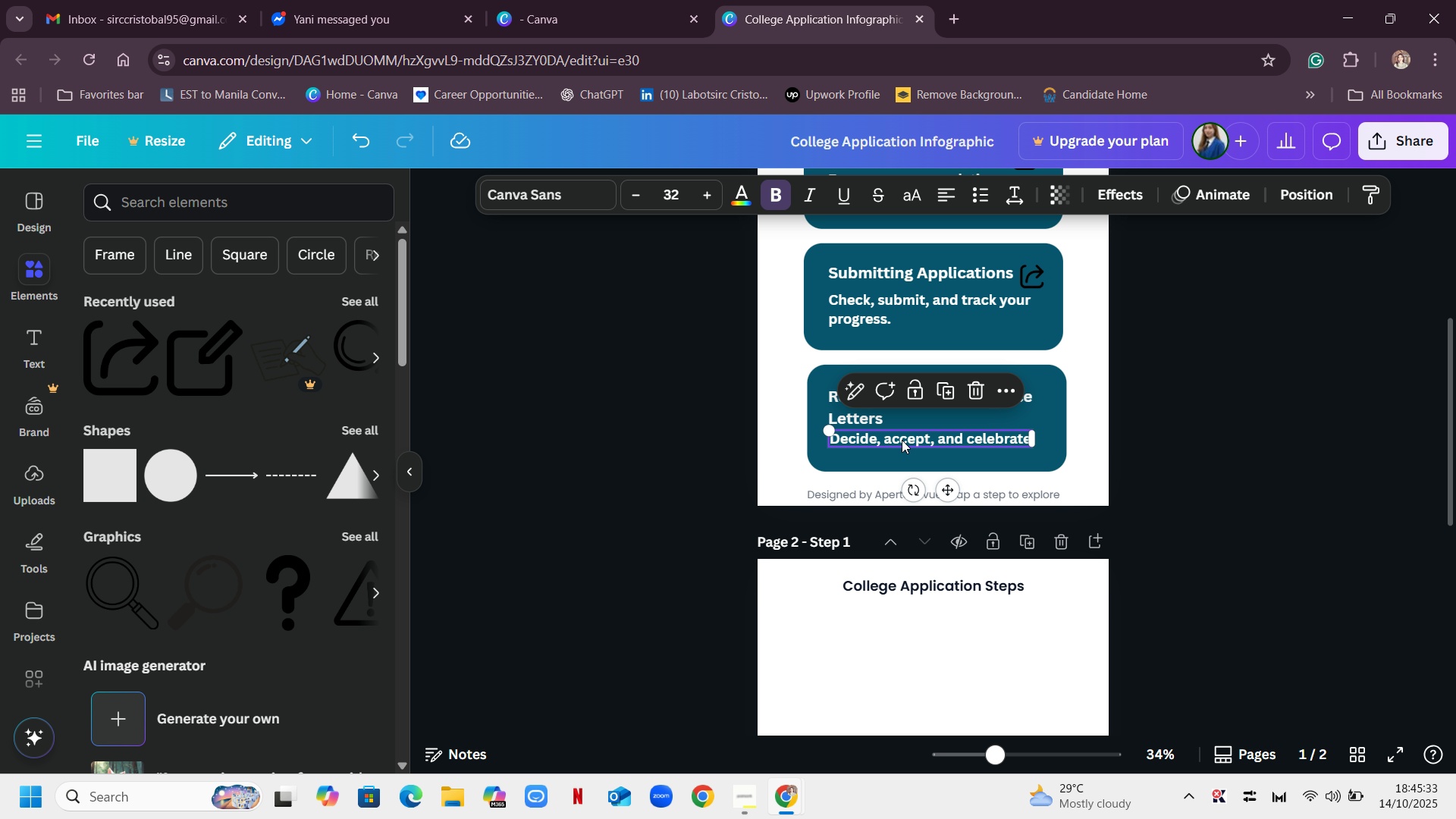 
left_click([1177, 441])
 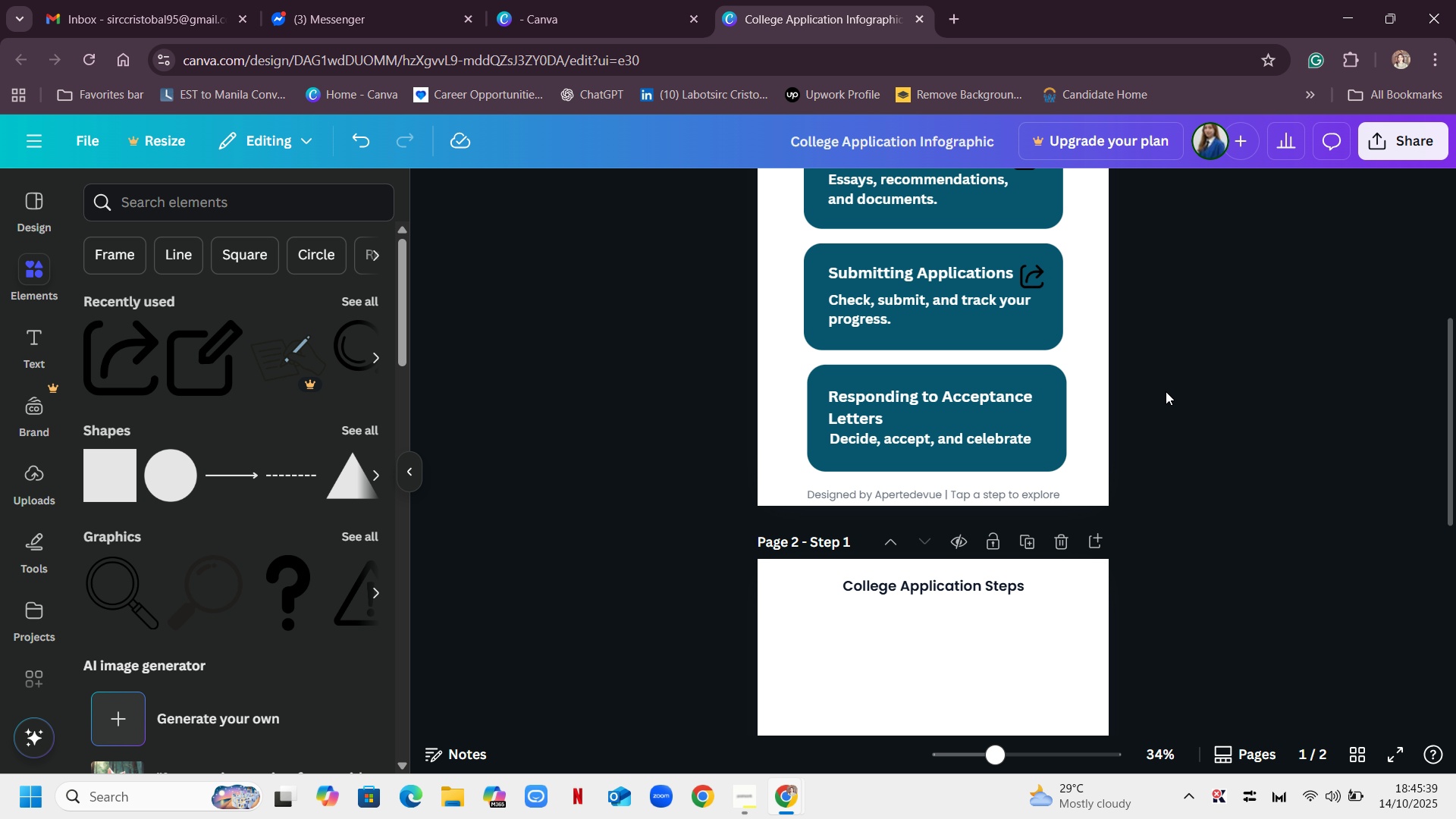 
wait(6.81)
 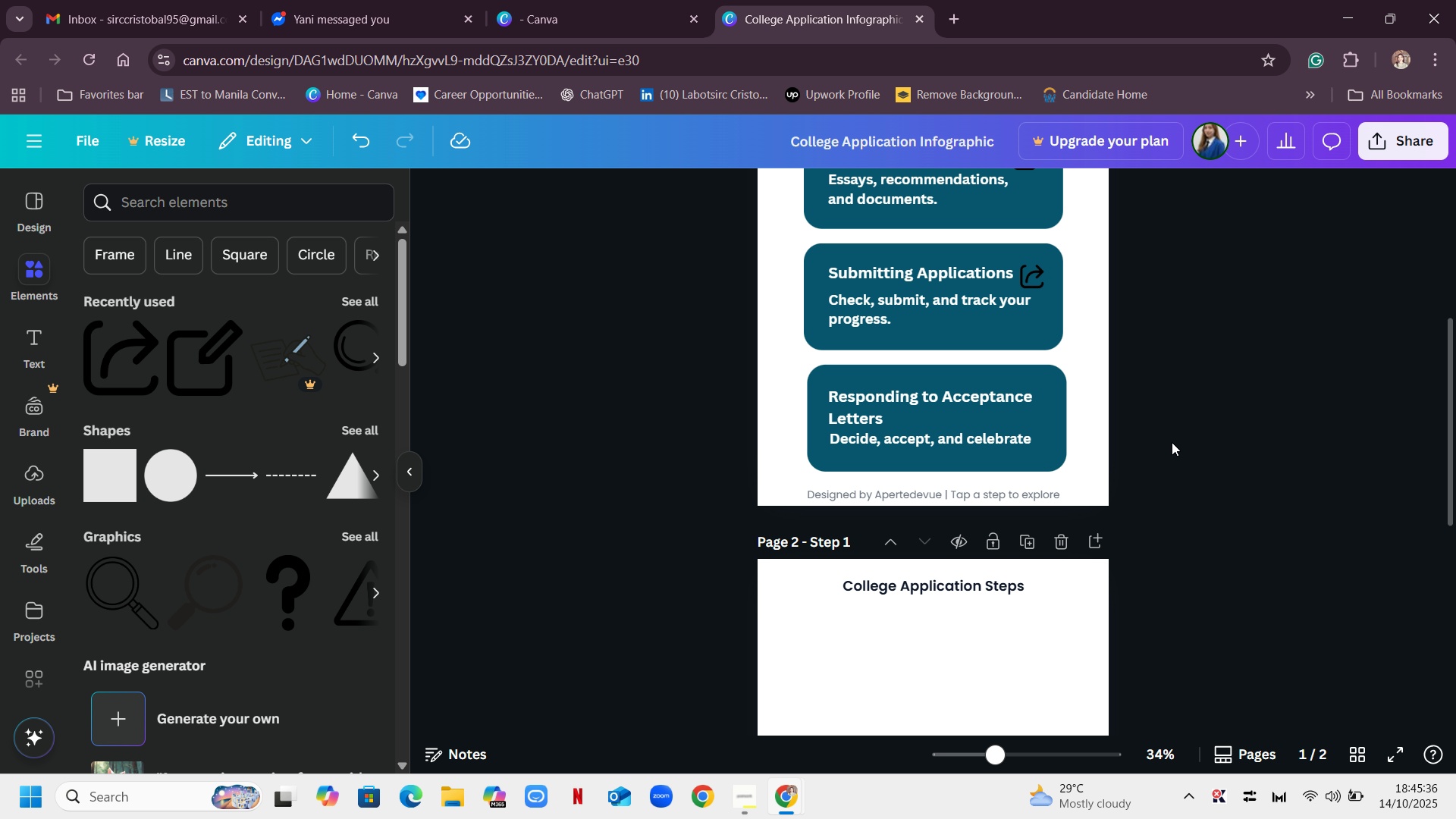 
scroll: coordinate [1219, 412], scroll_direction: up, amount: 3.0
 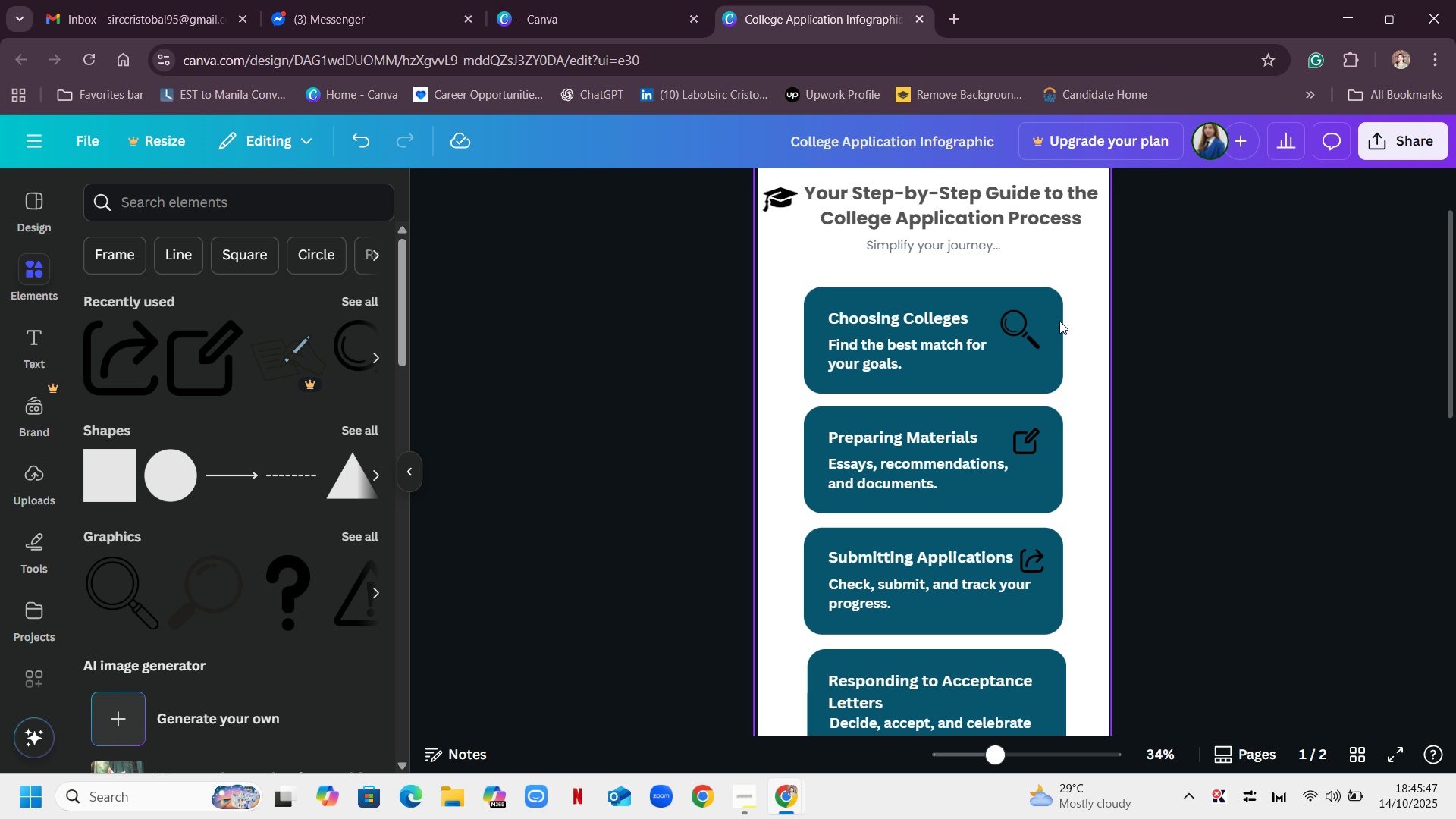 
wait(5.66)
 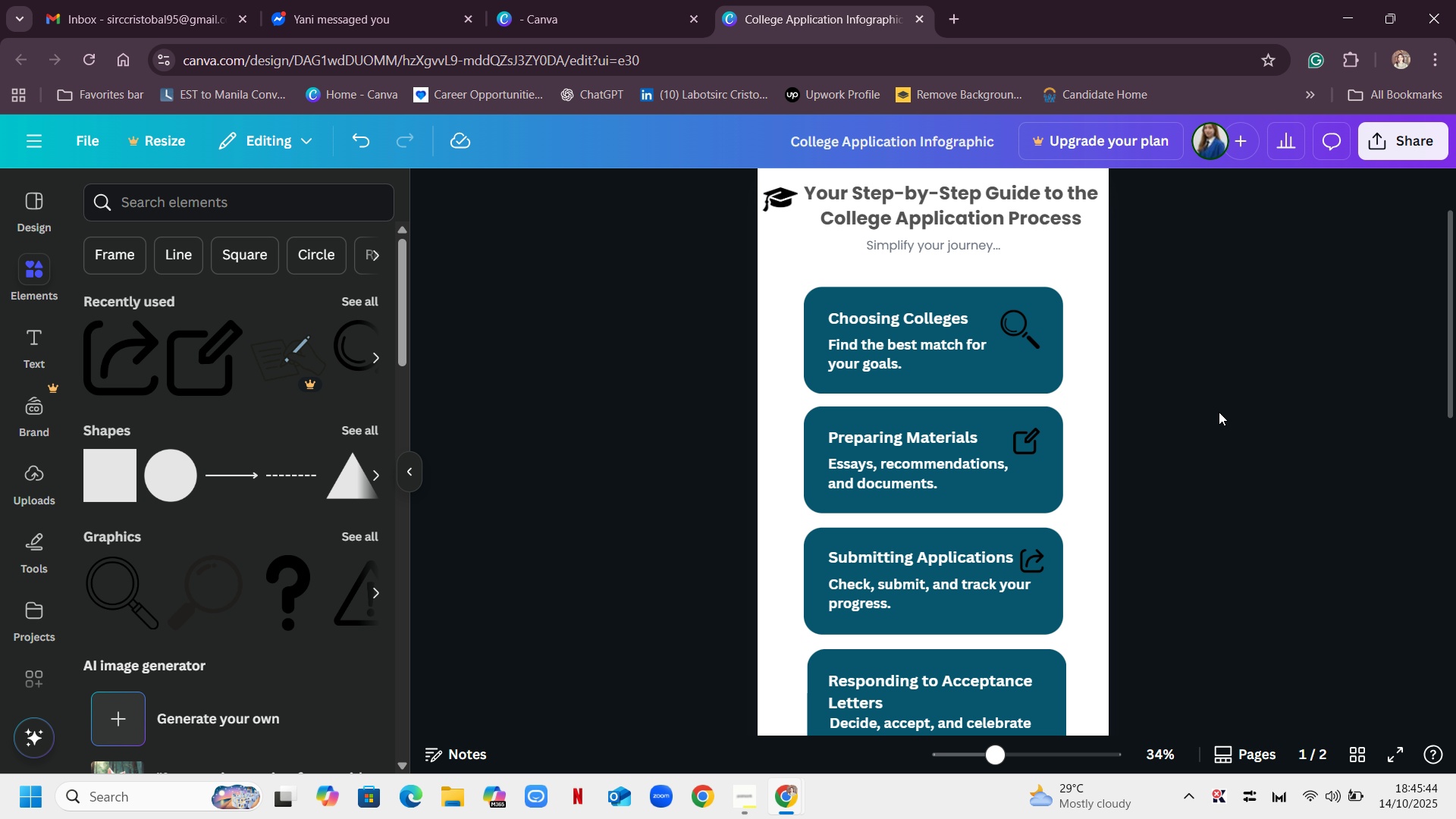 
left_click([902, 315])
 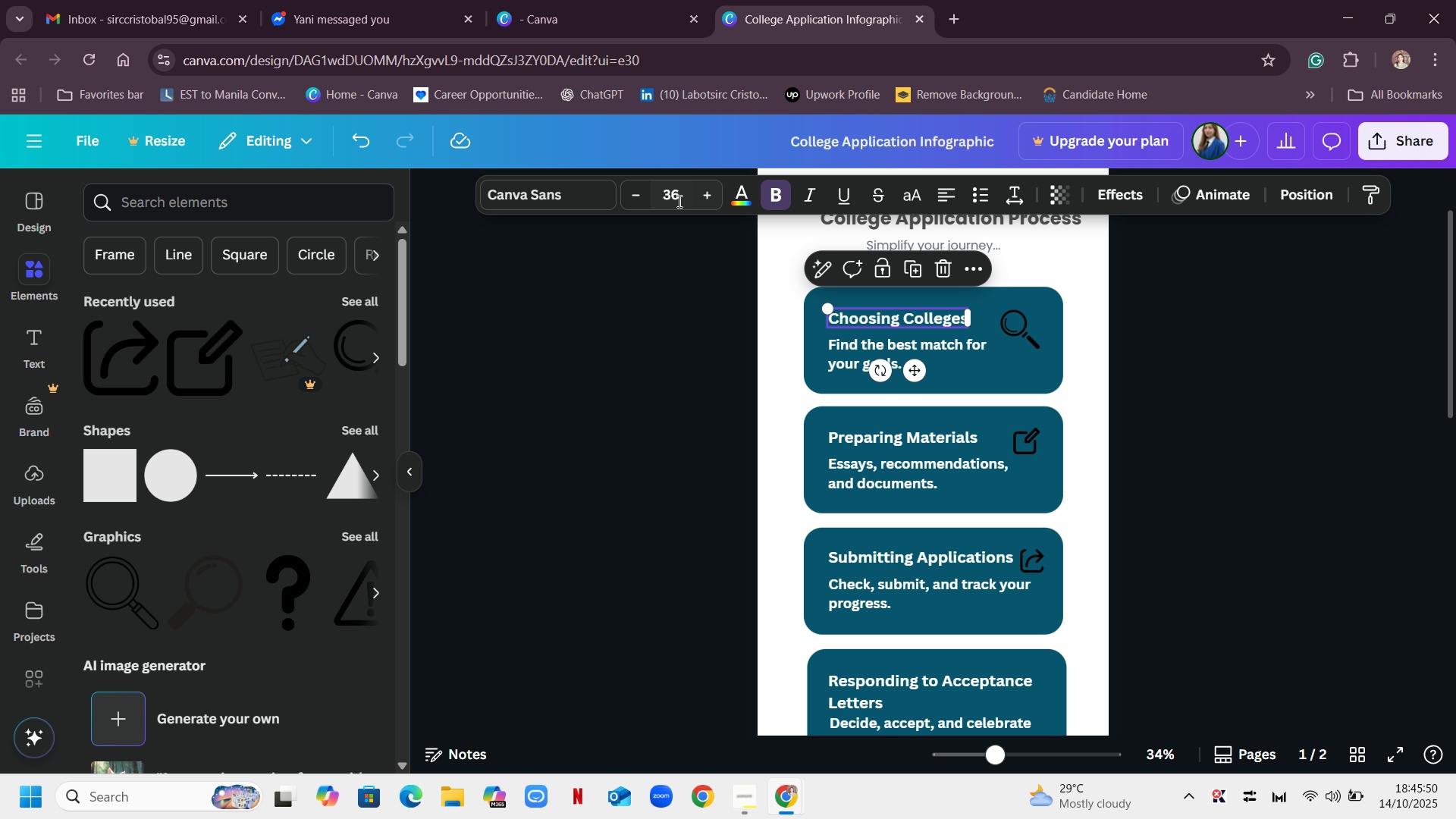 
left_click([673, 192])
 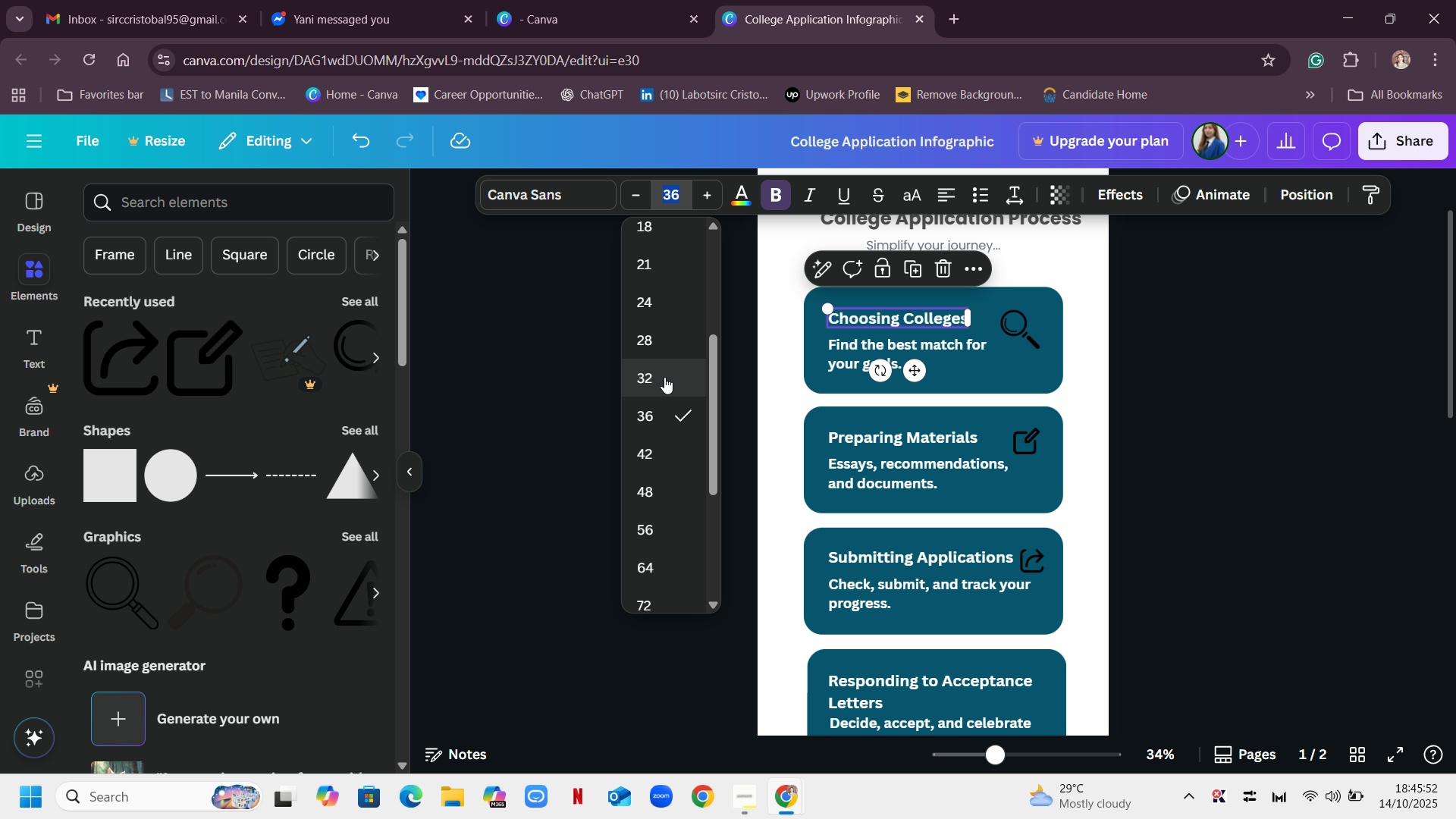 
left_click([664, 377])
 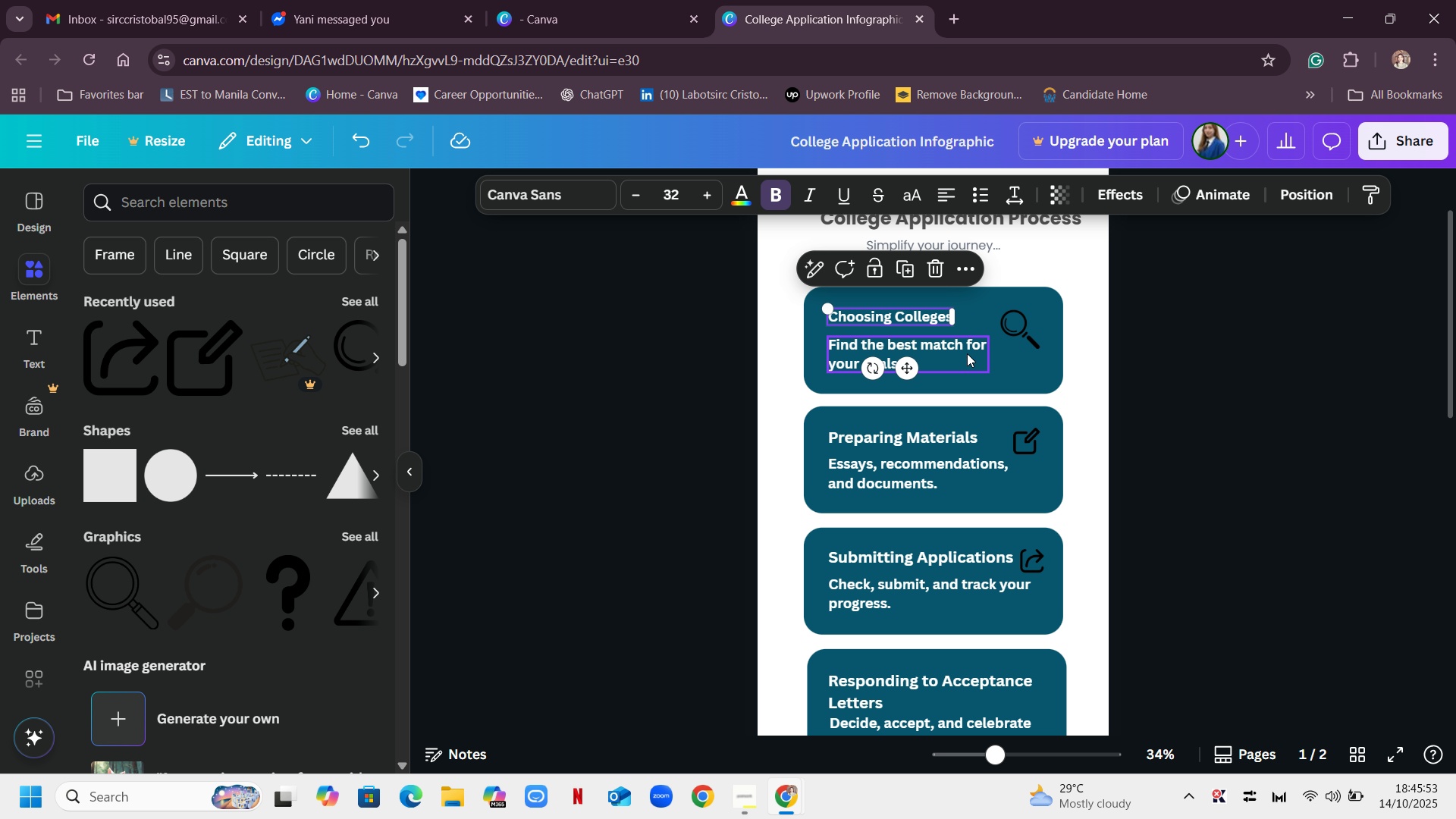 
left_click([965, 353])
 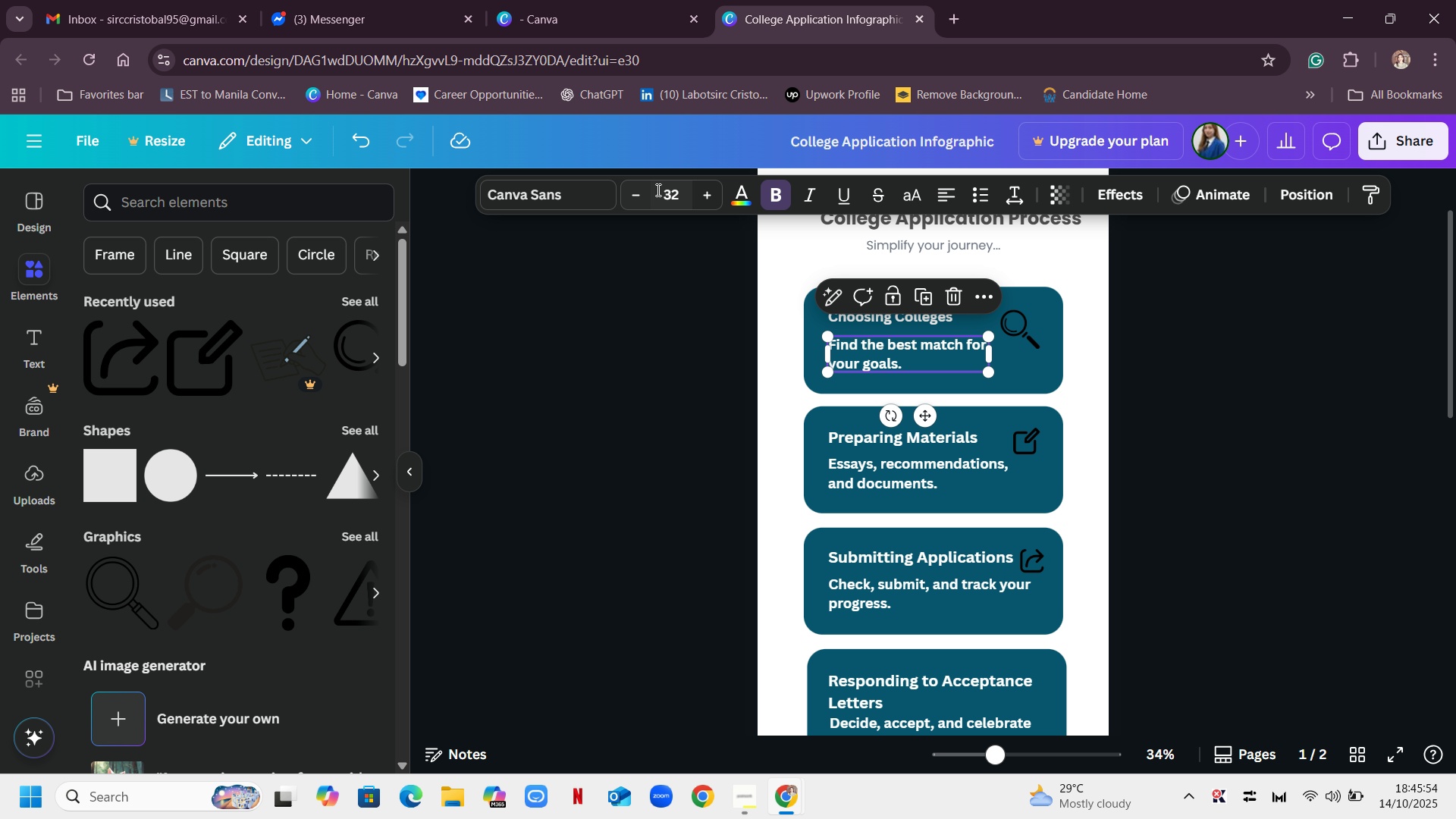 
left_click([661, 189])
 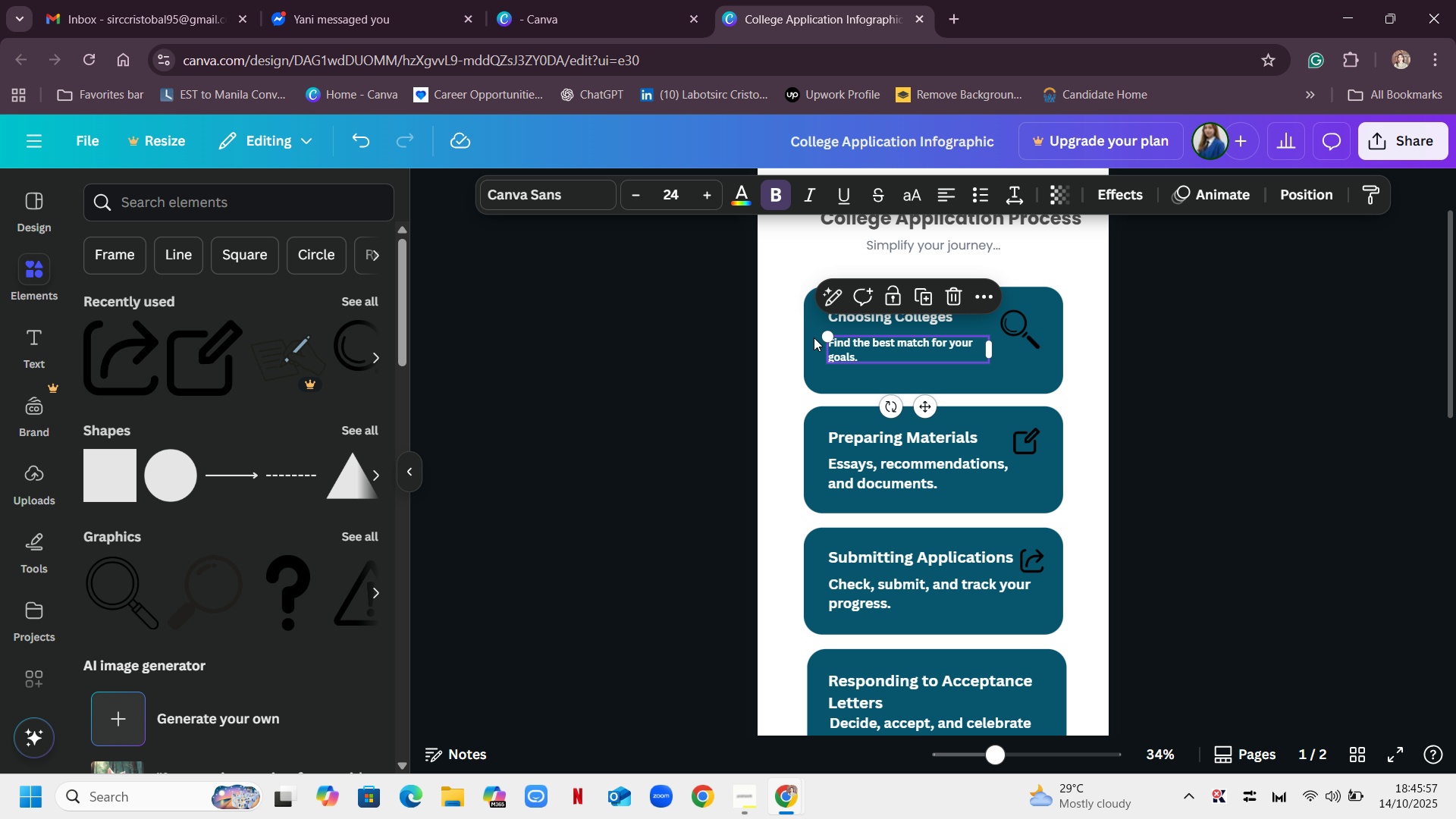 
left_click([1036, 362])
 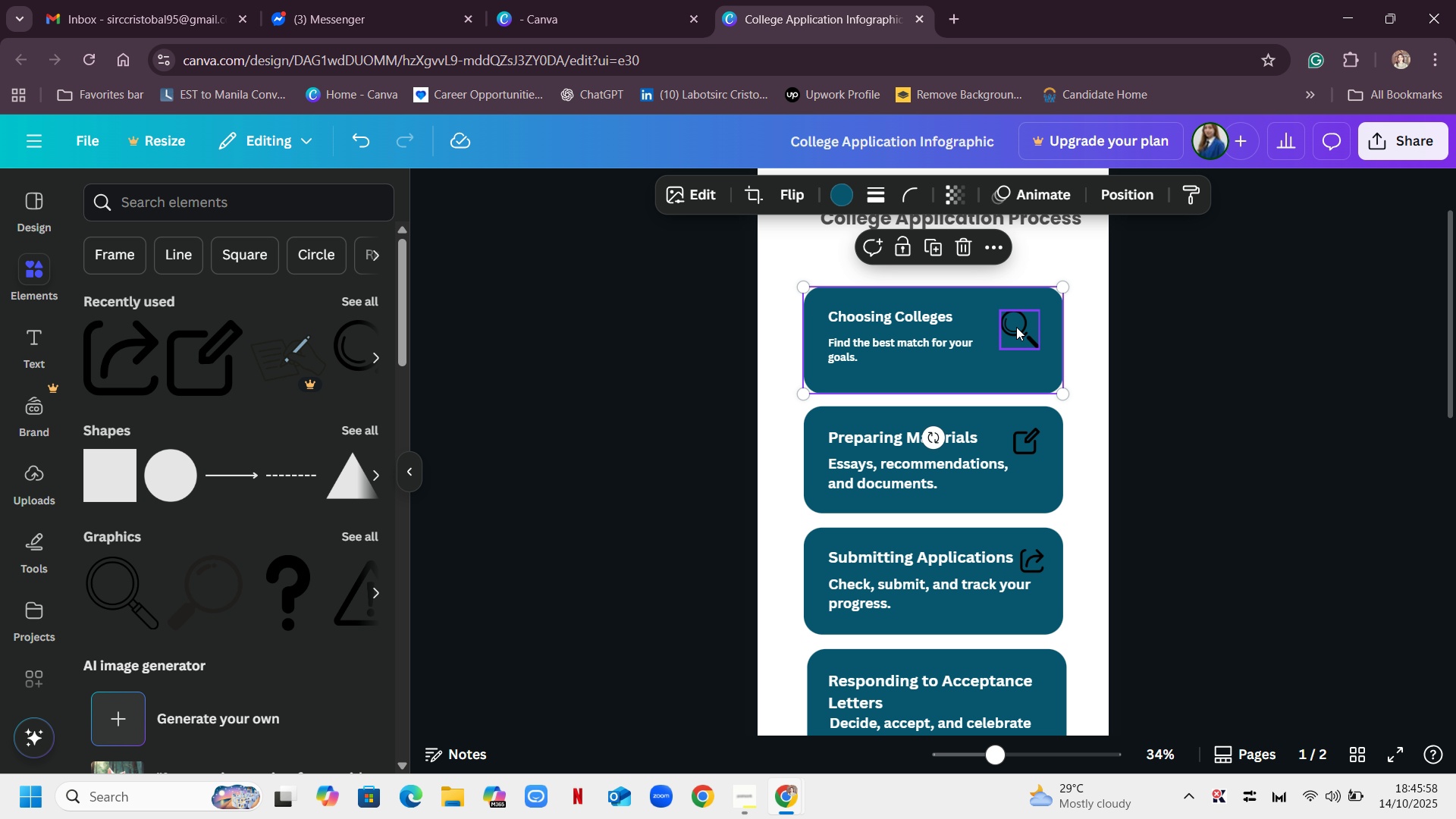 
left_click([1016, 327])
 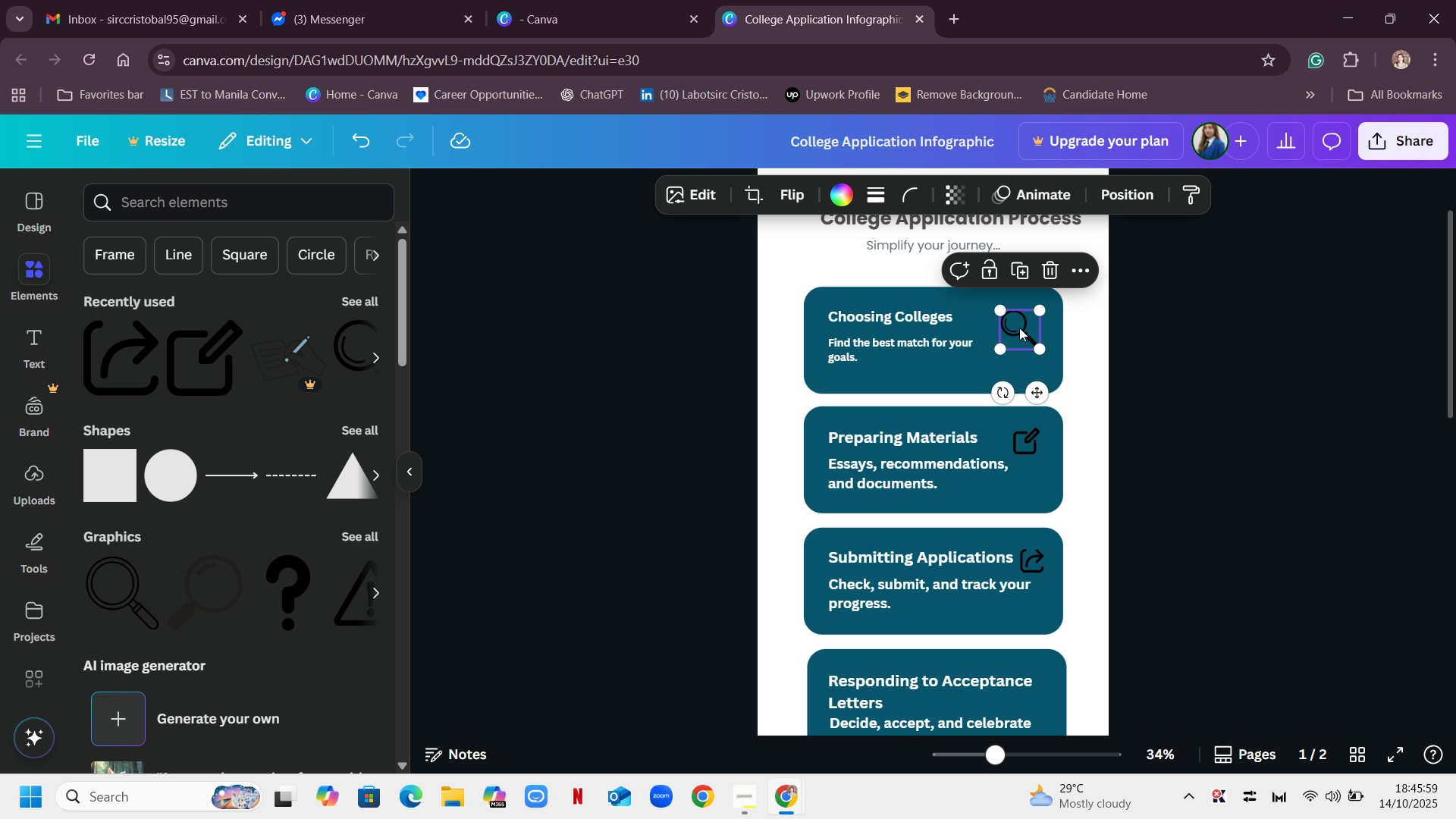 
left_click_drag(start_coordinate=[1017, 321], to_coordinate=[1005, 321])
 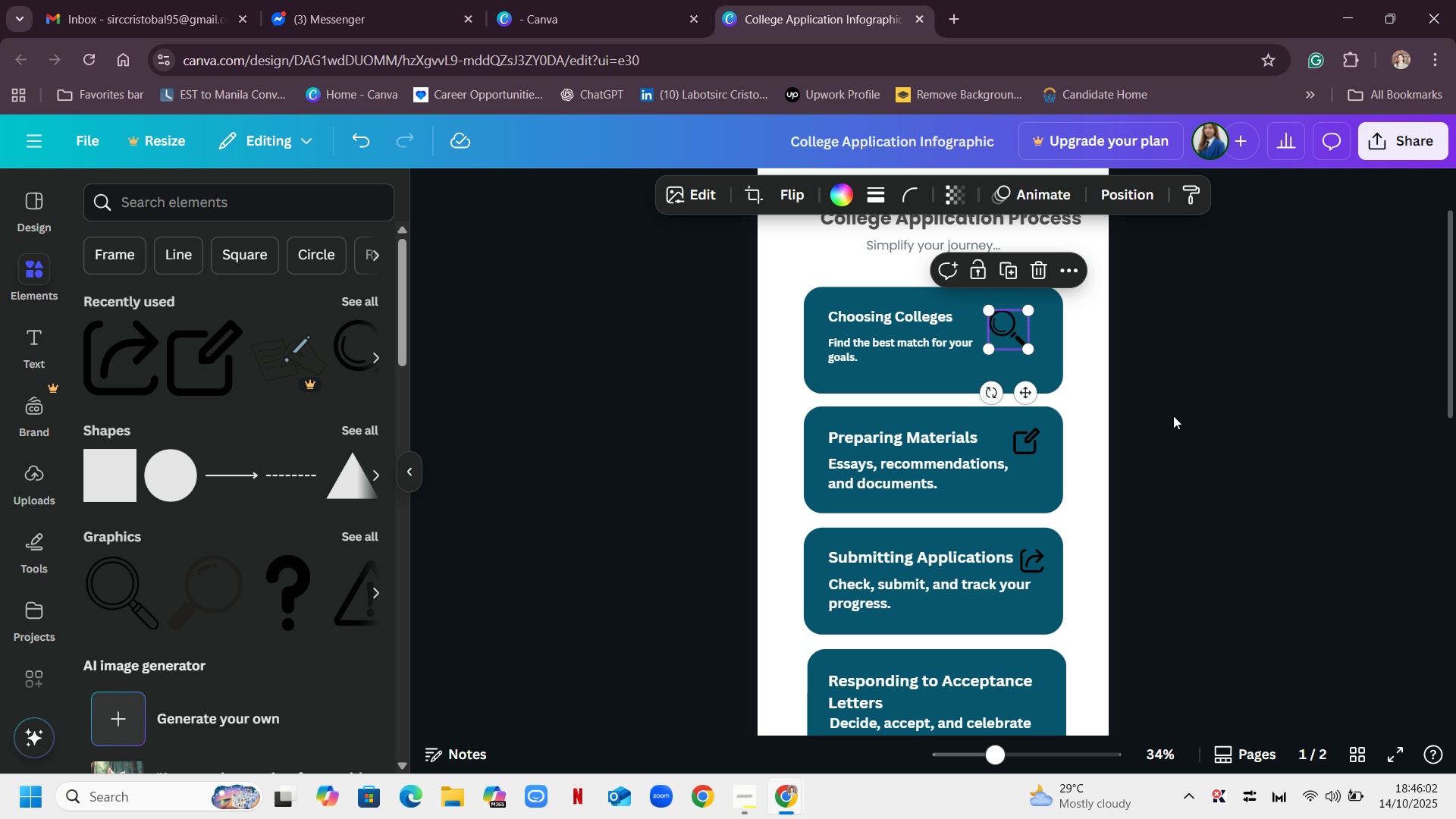 
left_click([1173, 416])
 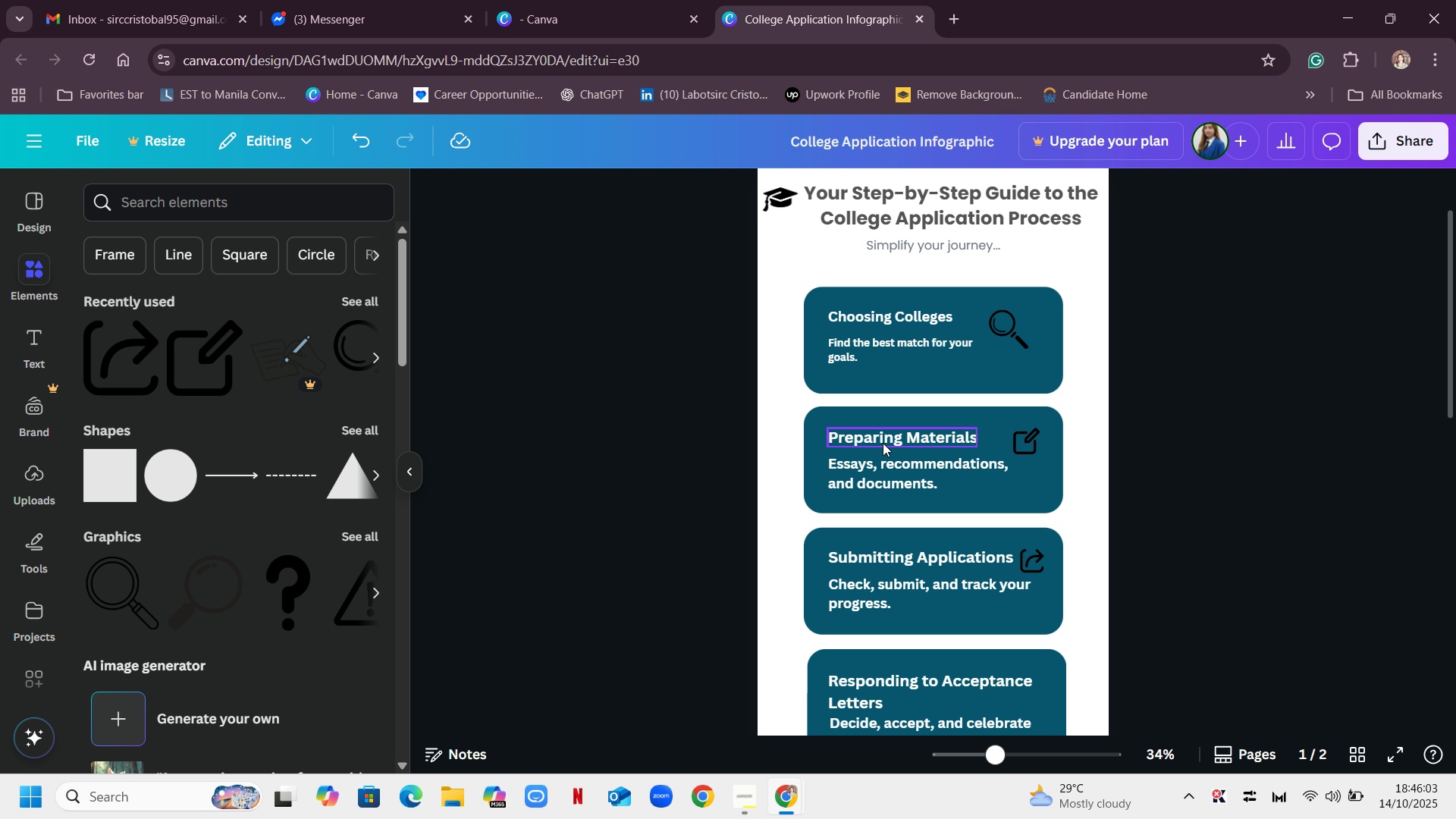 
left_click([891, 436])
 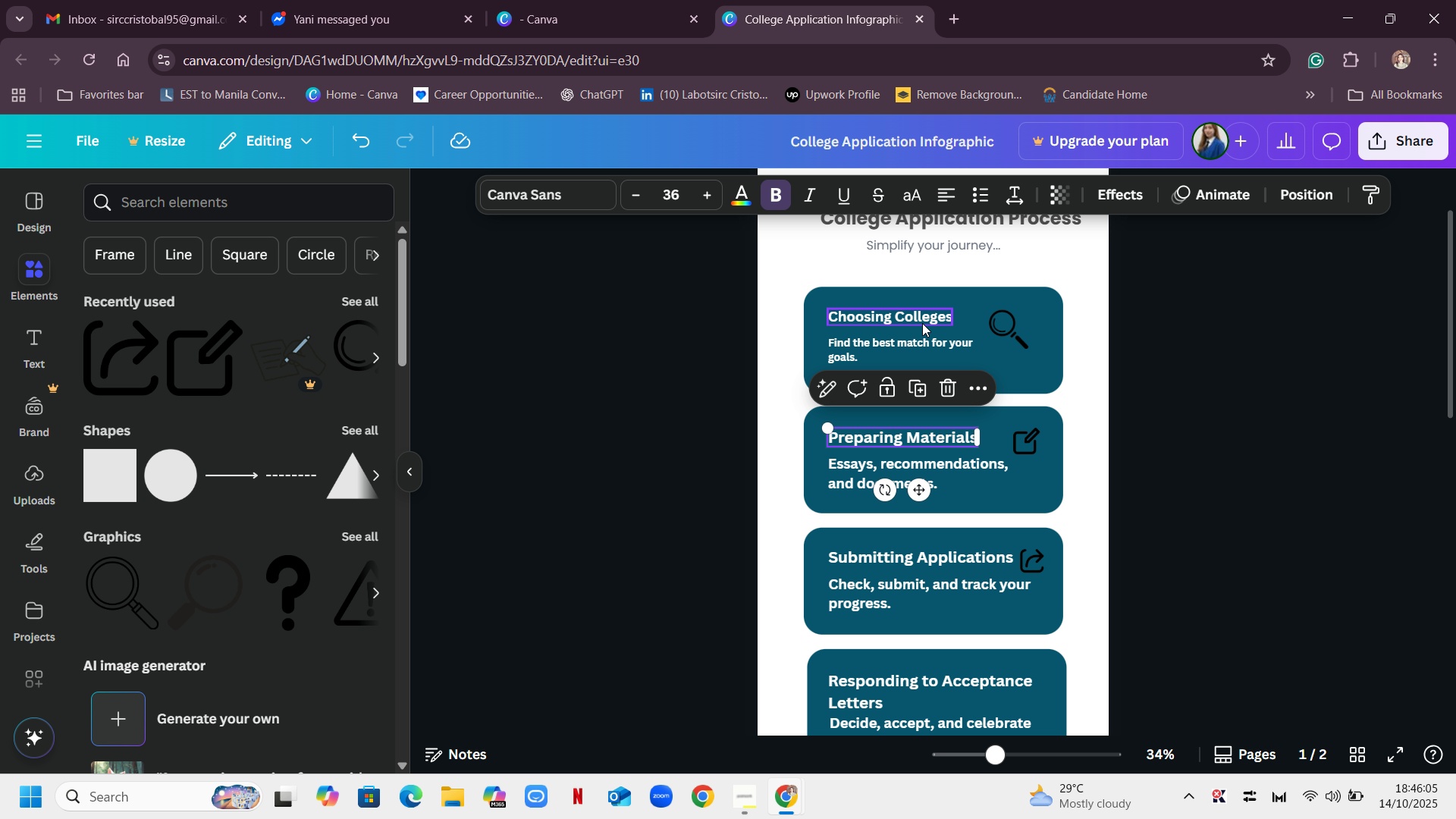 
left_click([922, 324])
 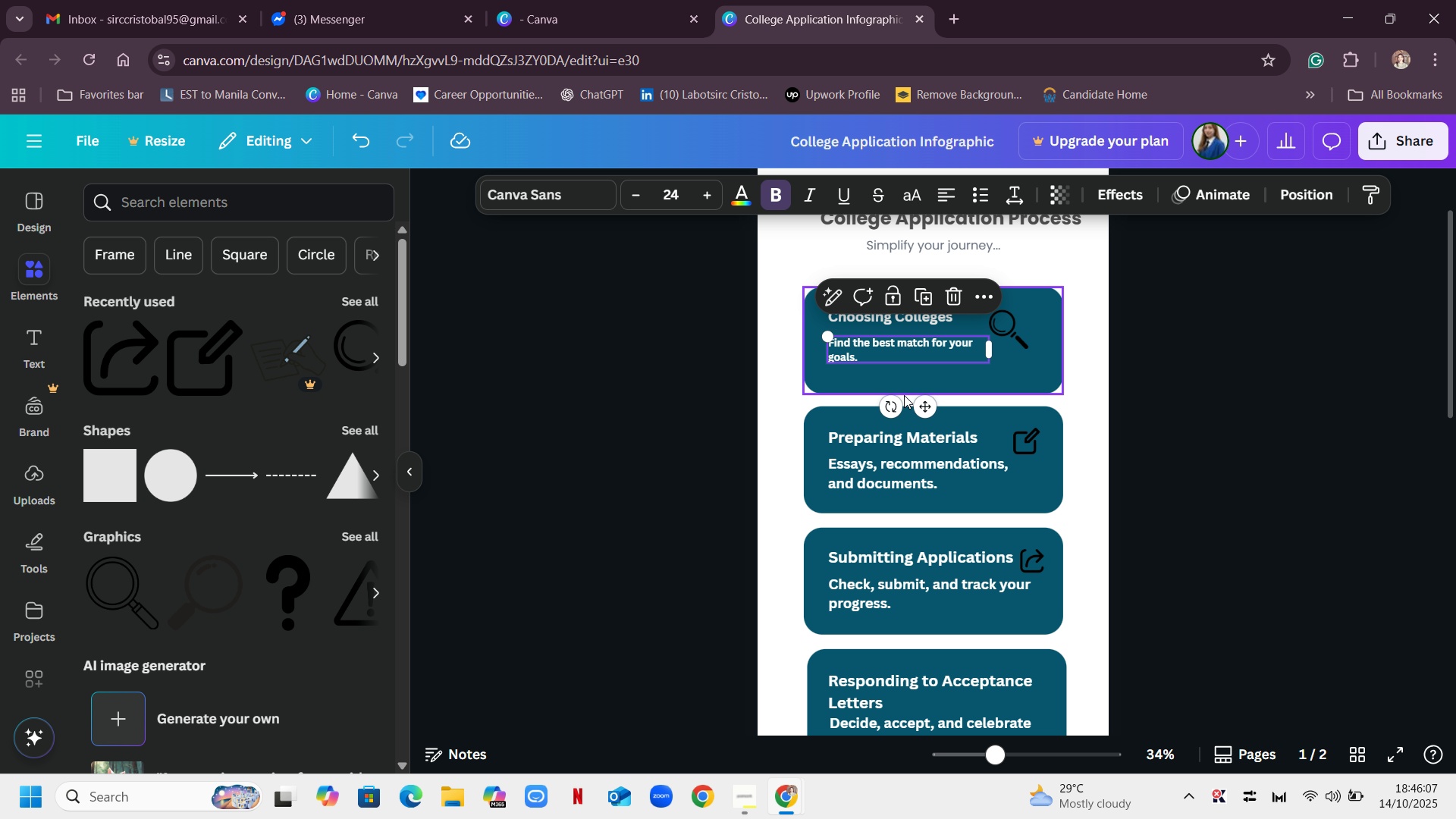 
left_click([907, 440])
 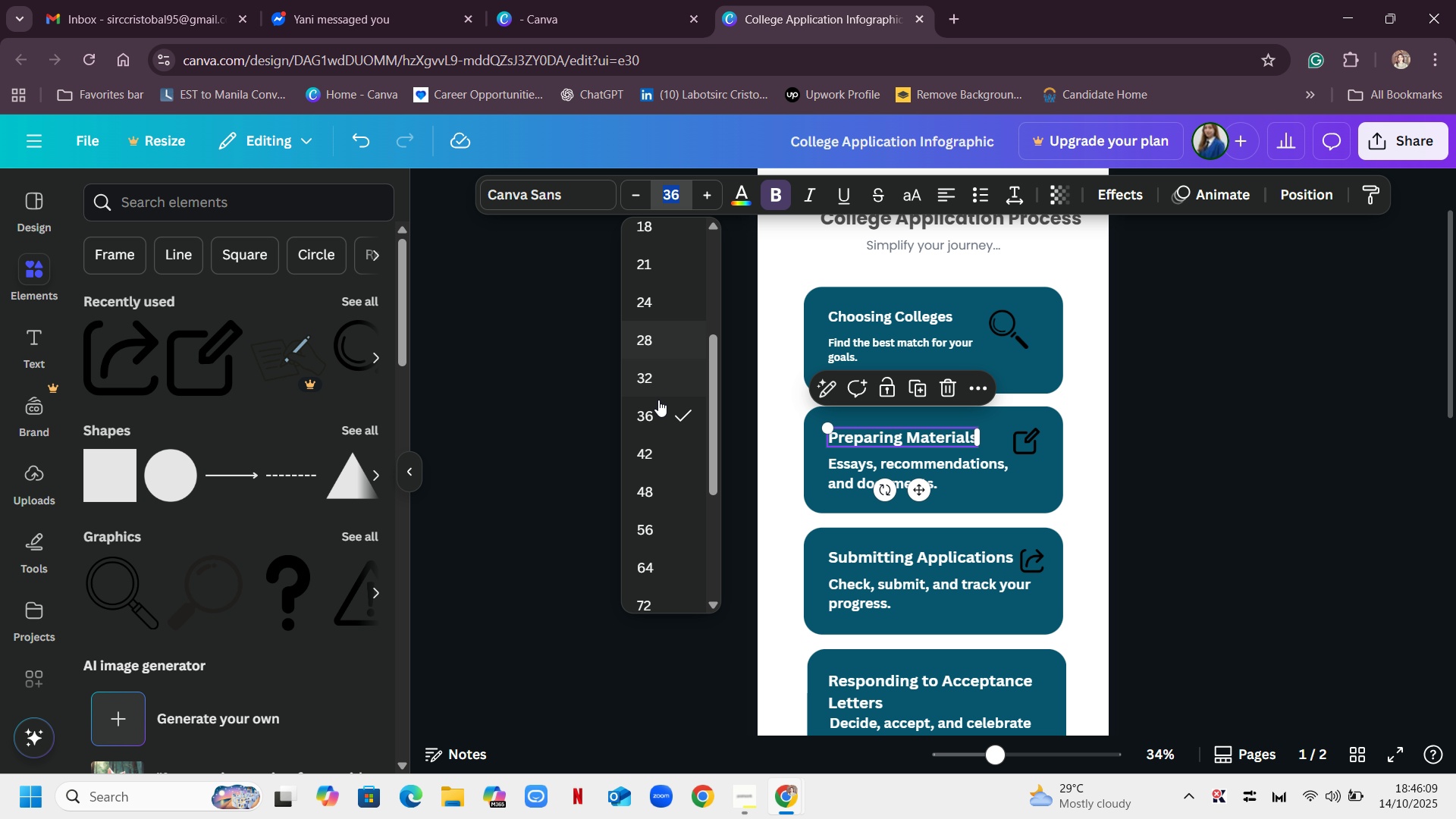 
left_click([660, 372])
 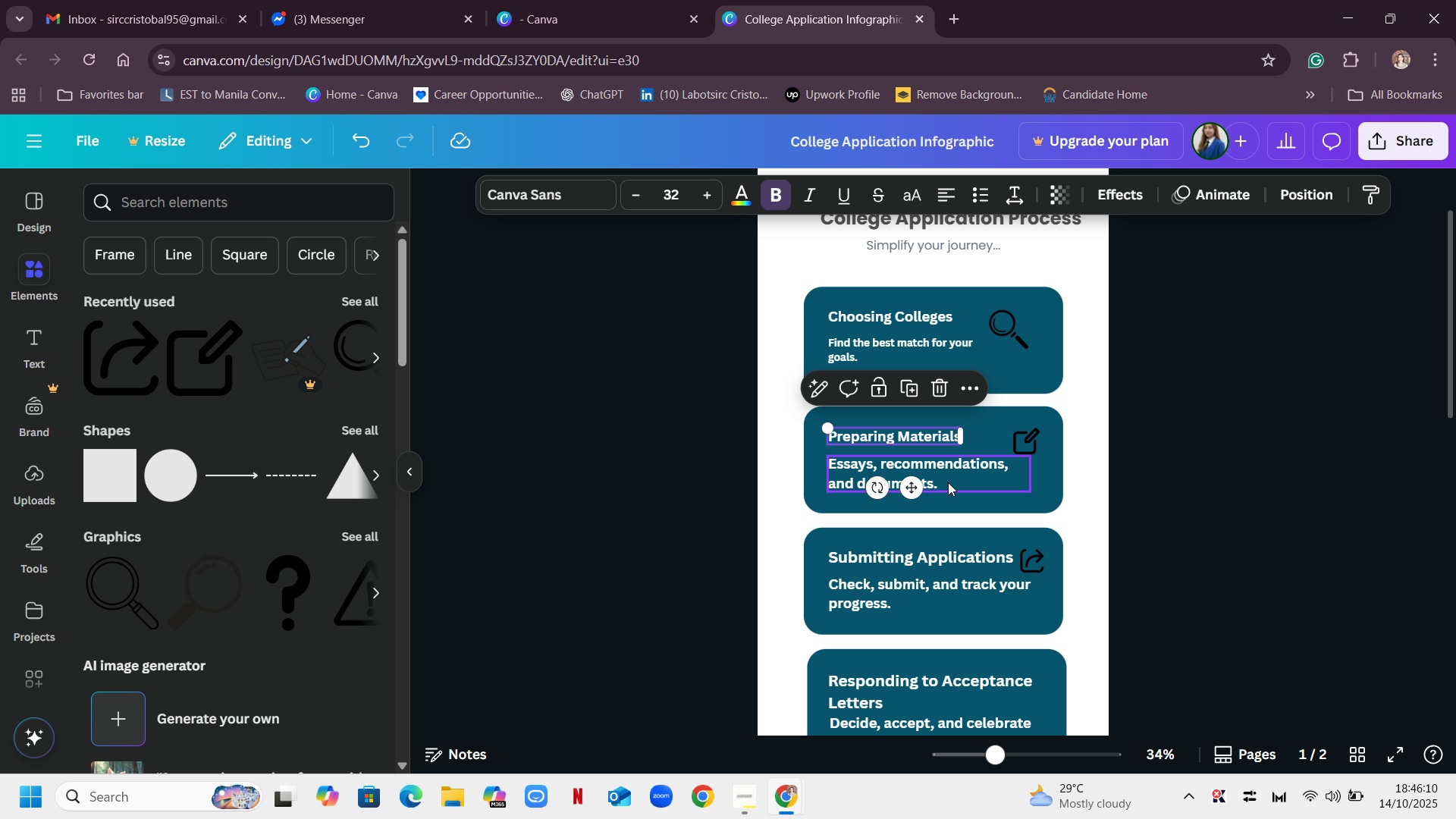 
left_click([948, 476])
 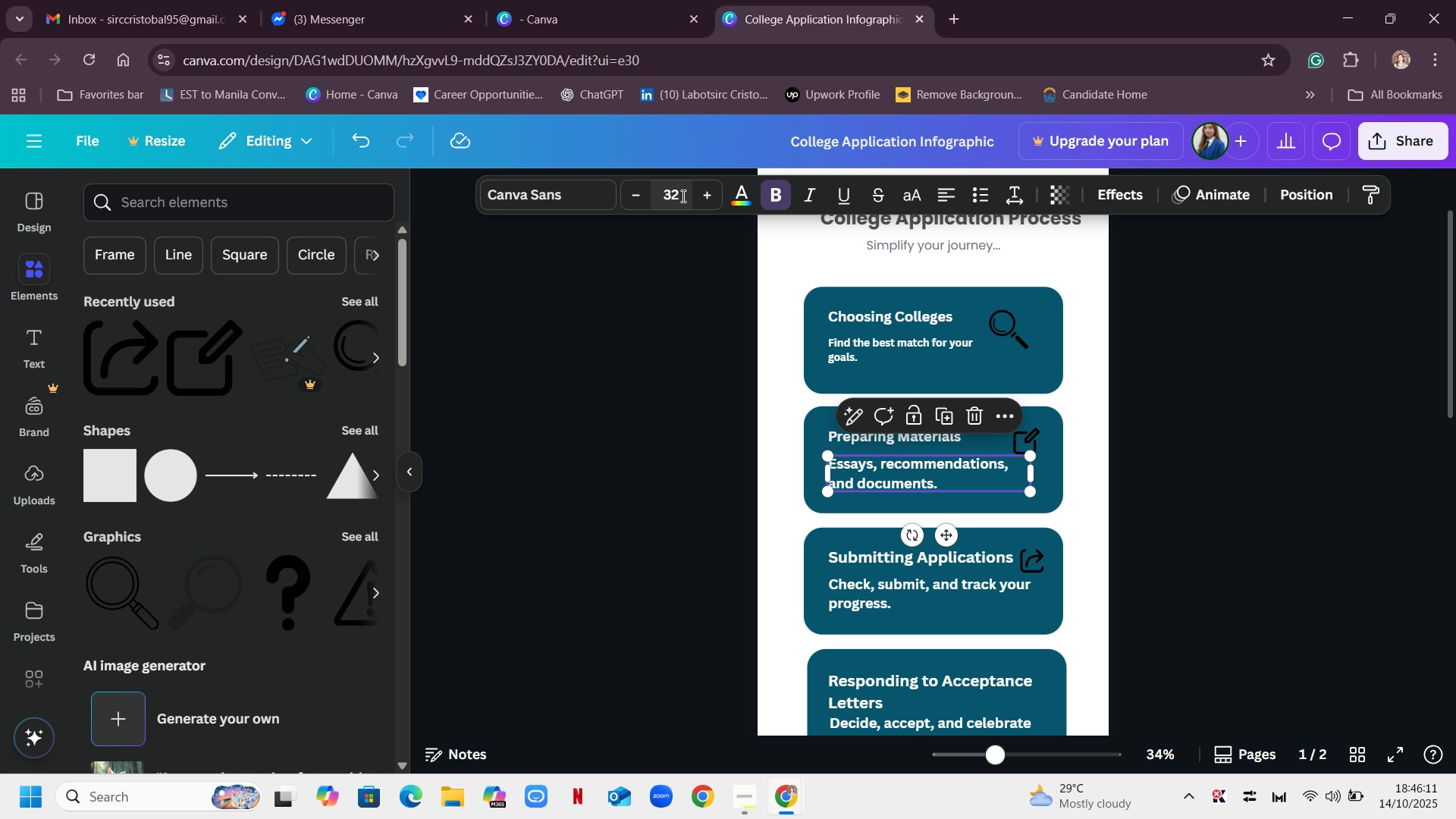 
left_click([677, 193])
 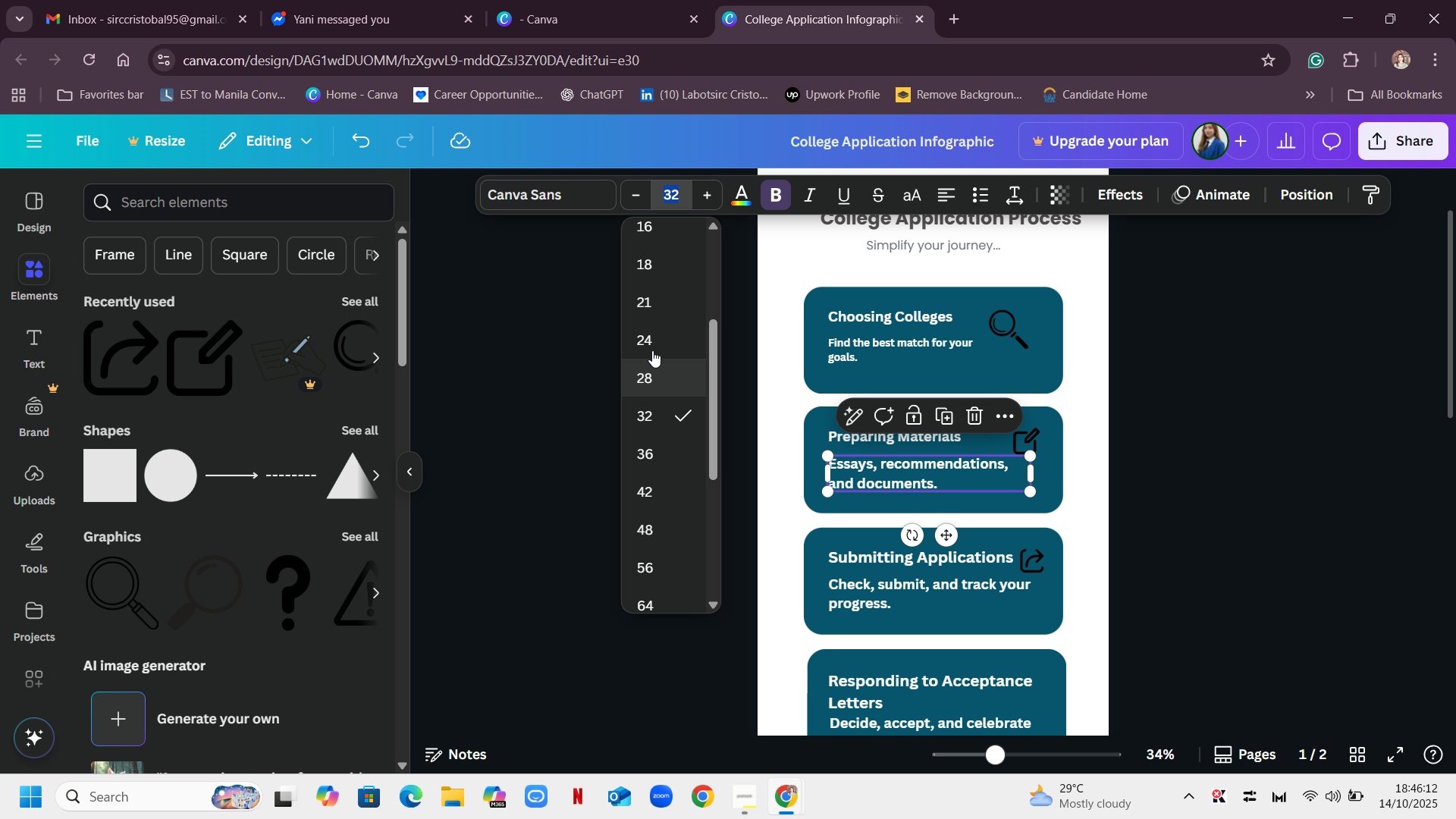 
left_click([654, 338])
 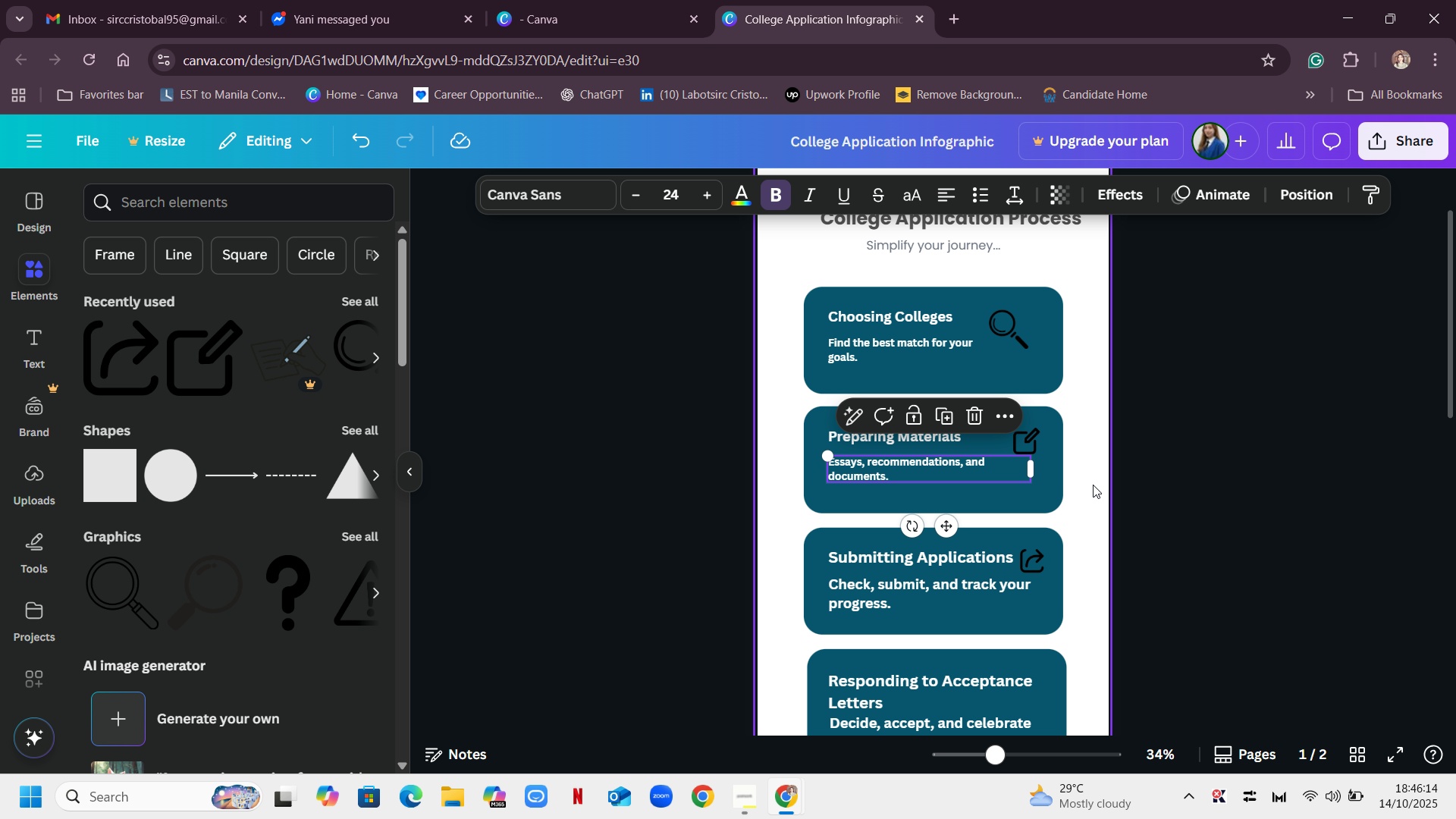 
left_click([1134, 472])
 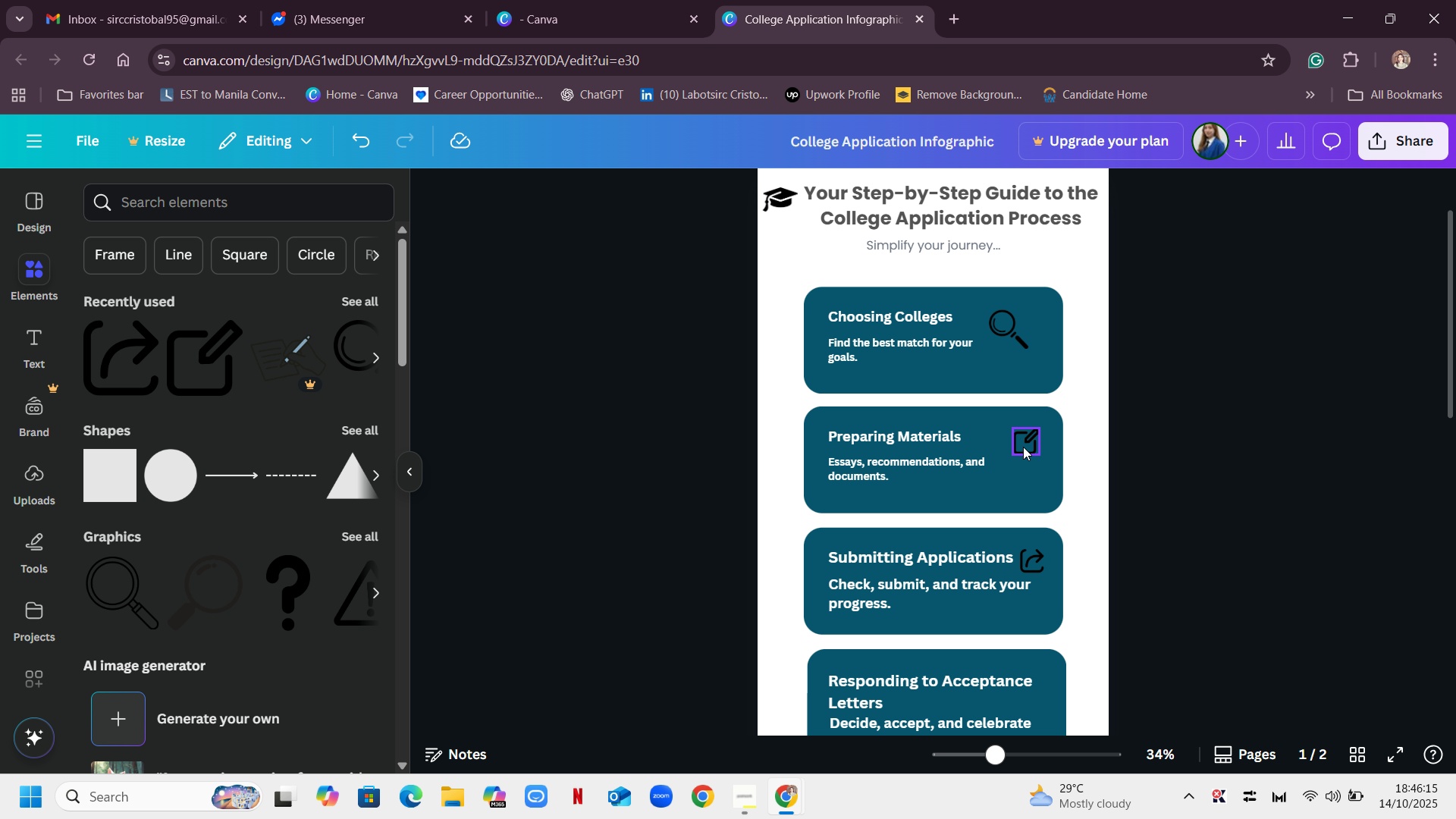 
left_click_drag(start_coordinate=[1024, 446], to_coordinate=[1013, 455])
 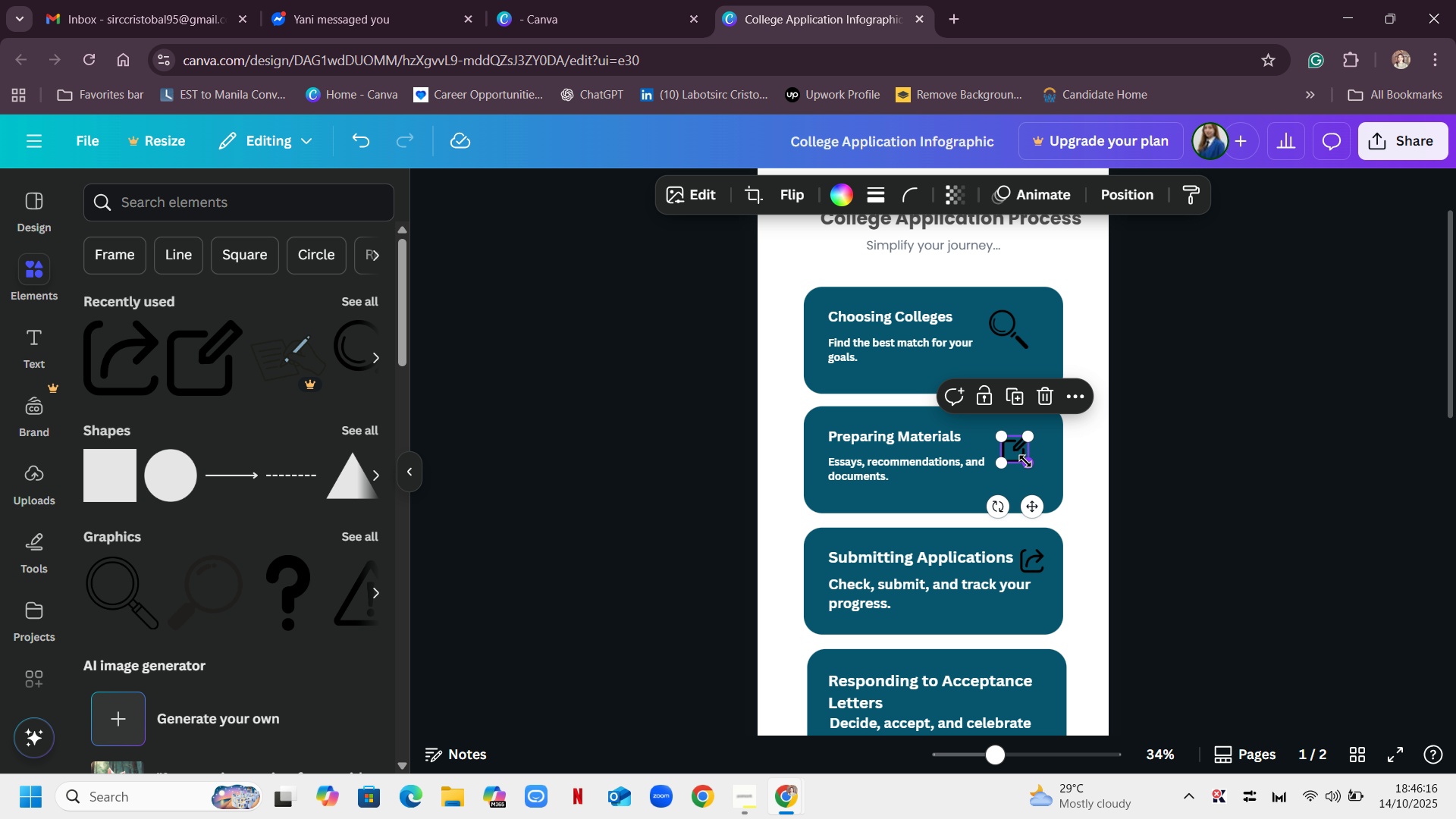 
left_click_drag(start_coordinate=[1025, 461], to_coordinate=[1033, 467])
 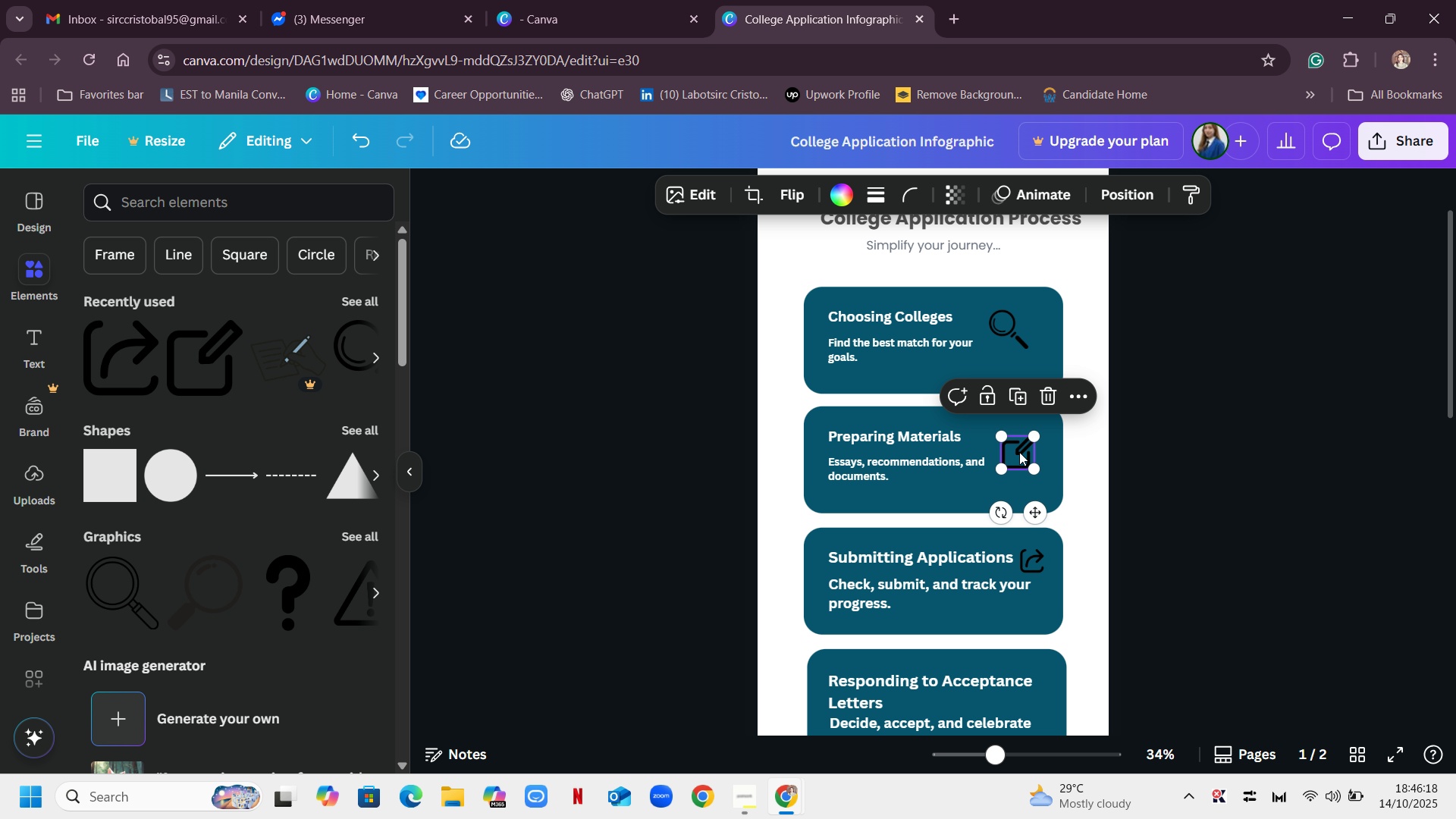 
left_click_drag(start_coordinate=[1017, 446], to_coordinate=[1013, 441])
 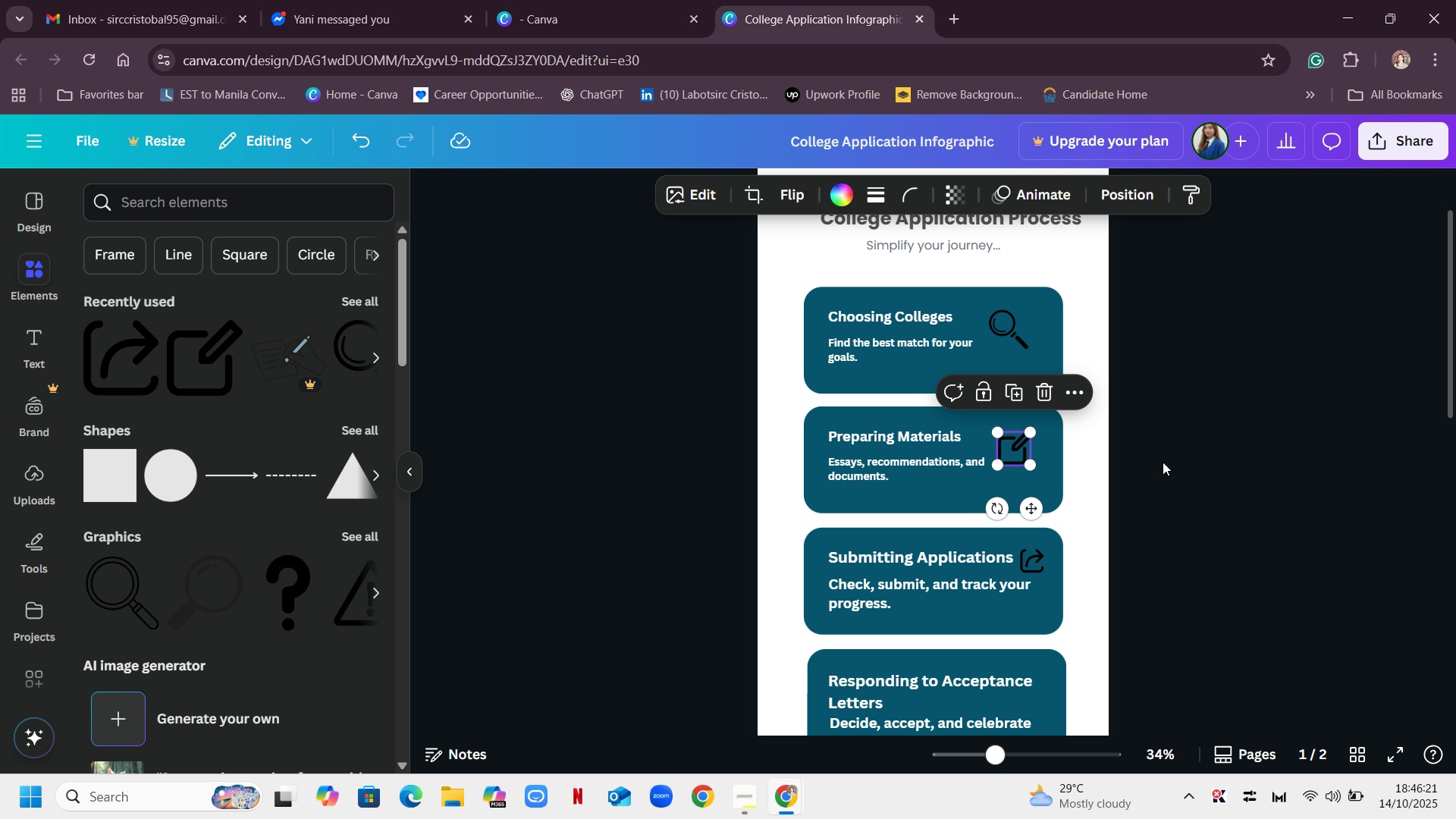 
left_click([1163, 462])
 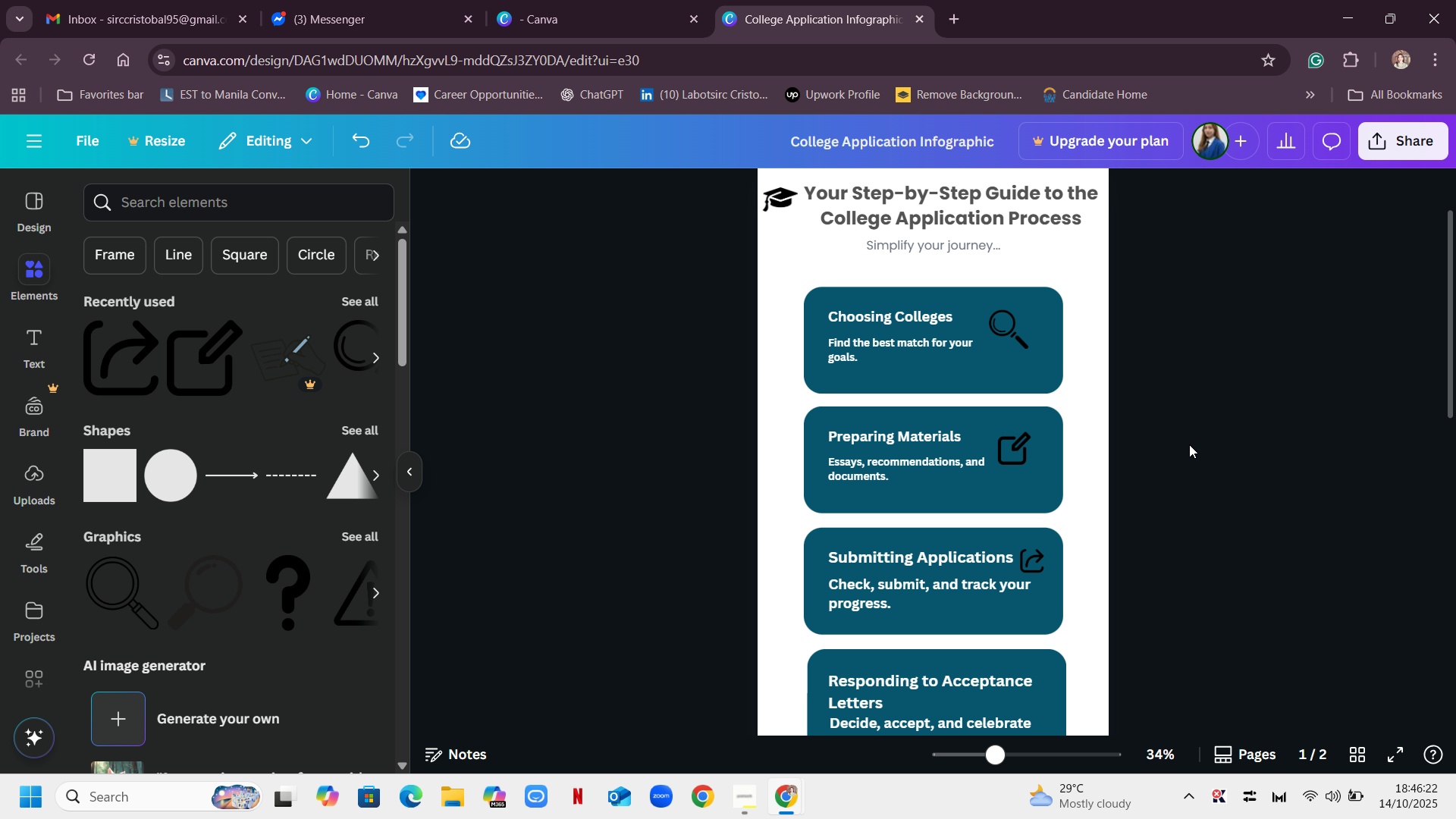 
scroll: coordinate [1189, 444], scroll_direction: down, amount: 1.0
 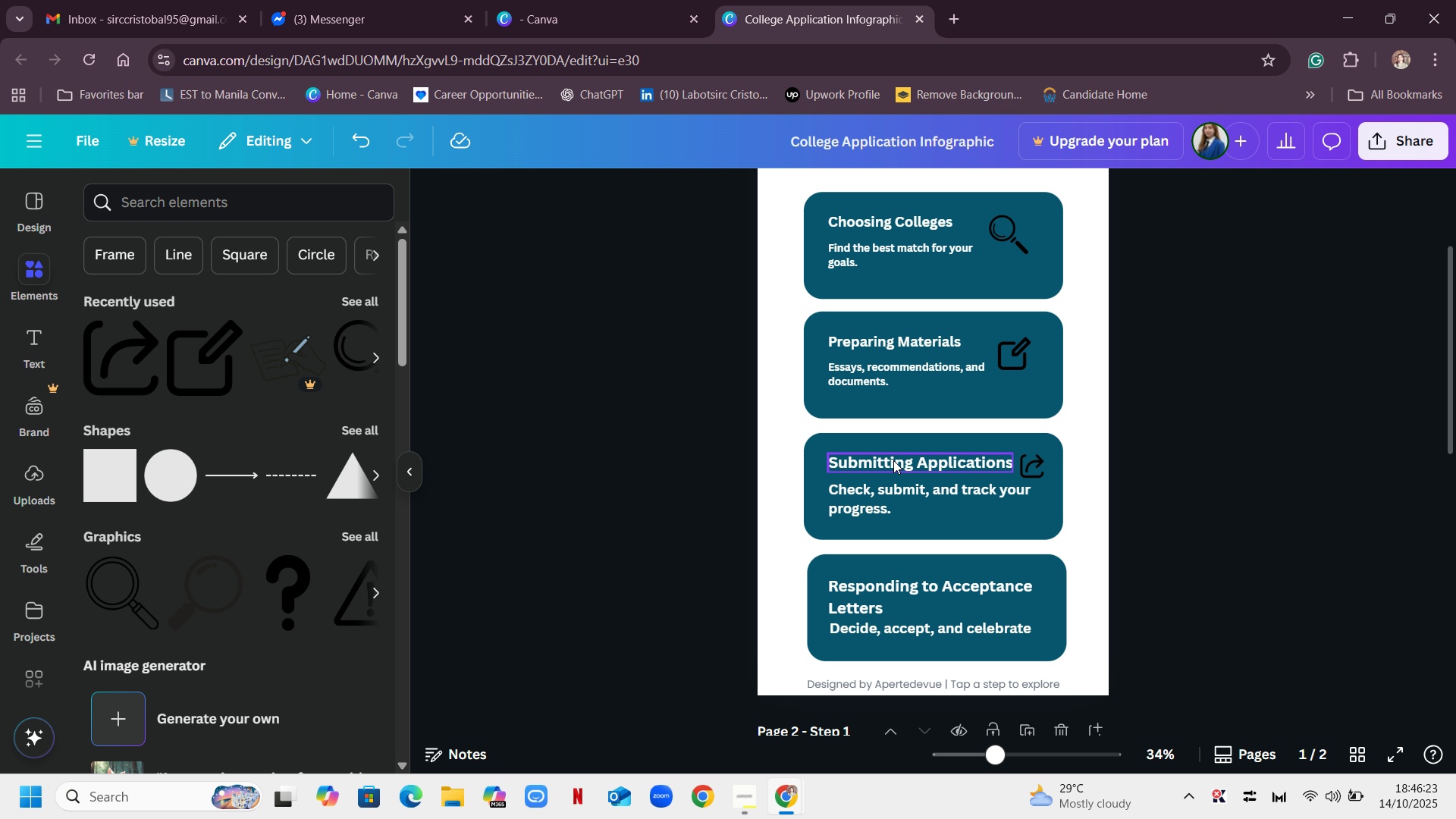 
left_click([893, 460])
 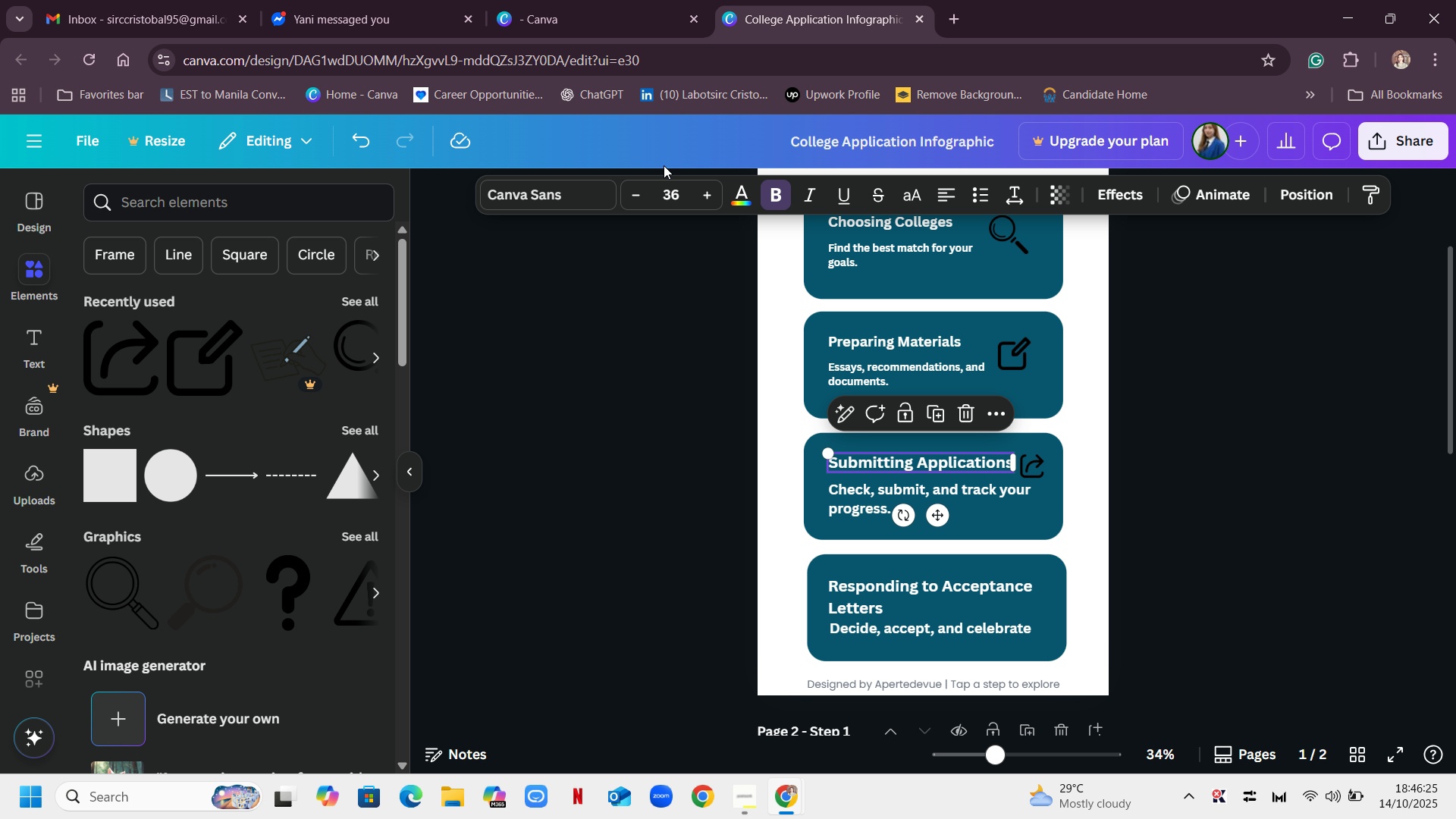 
left_click([669, 196])
 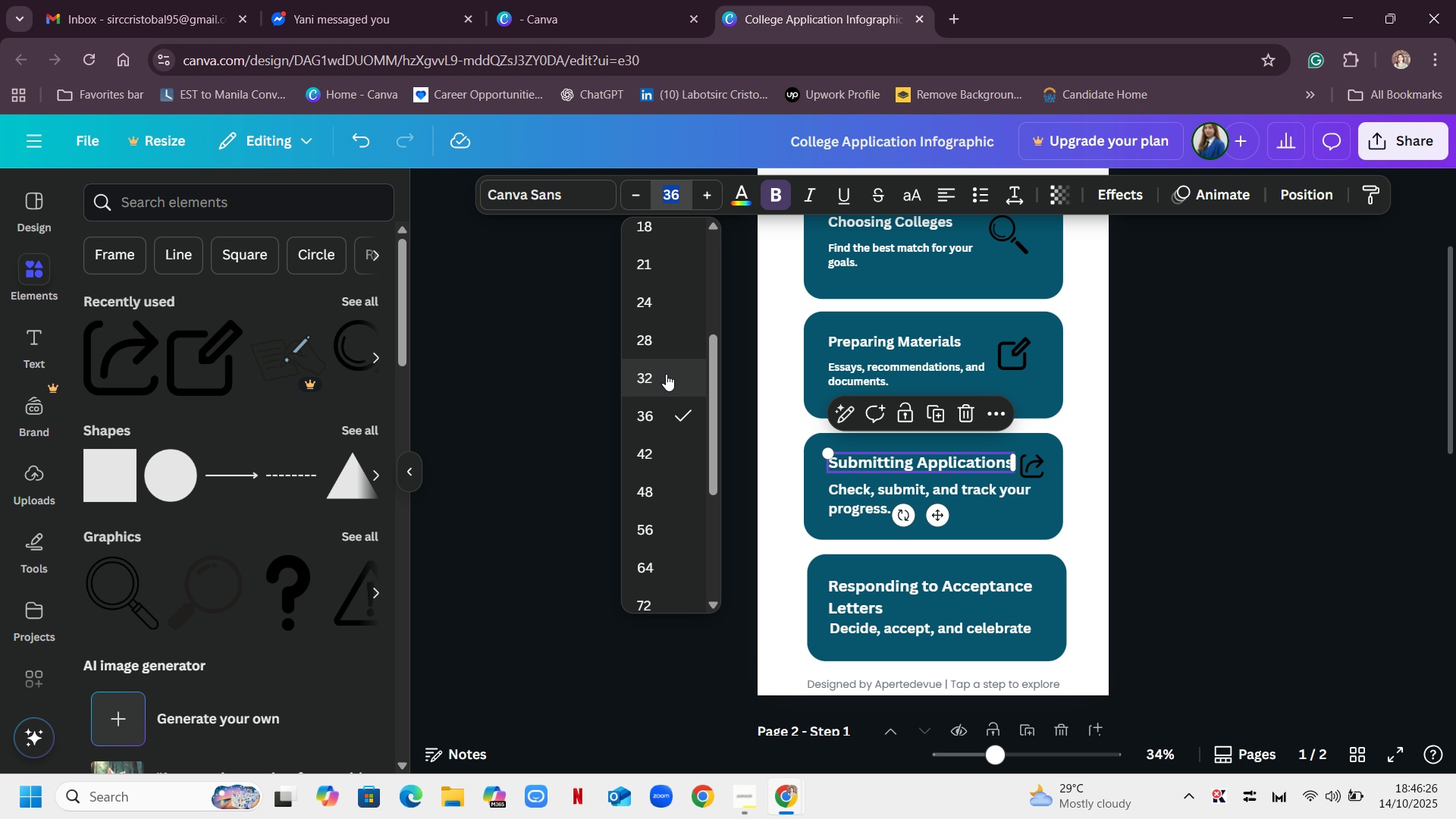 
left_click([665, 375])
 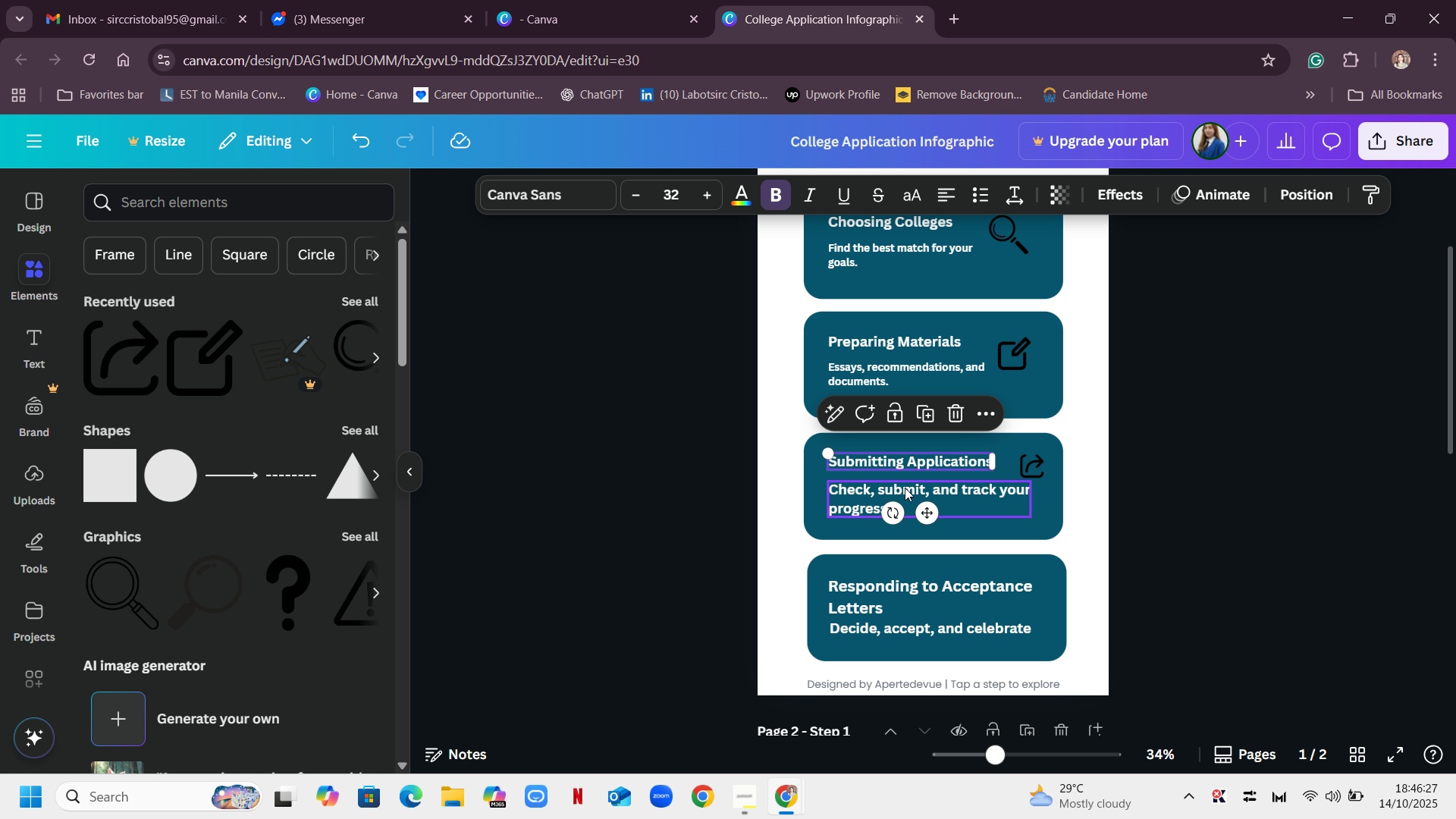 
left_click([905, 488])
 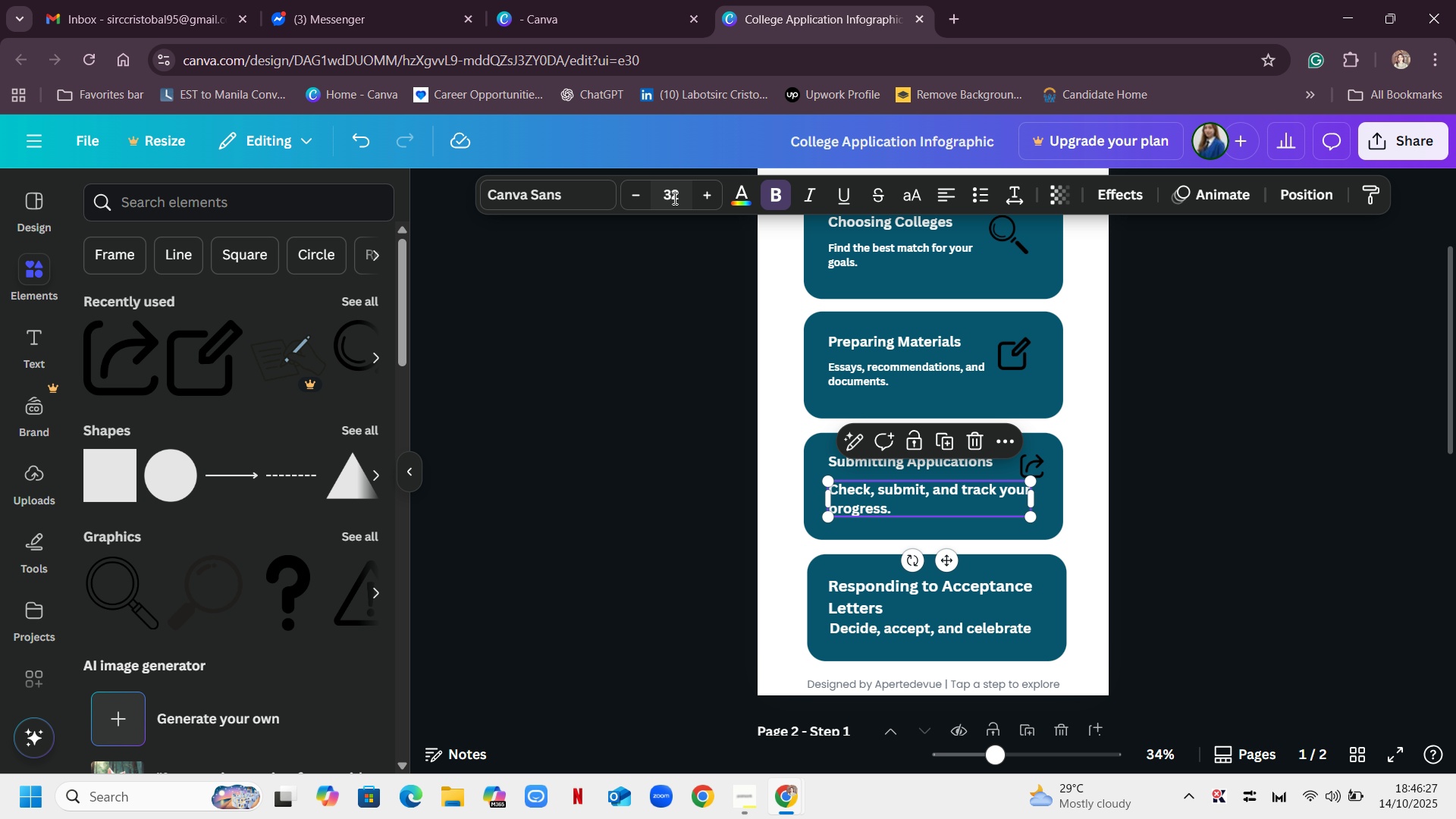 
left_click_drag(start_coordinate=[673, 181], to_coordinate=[670, 188])
 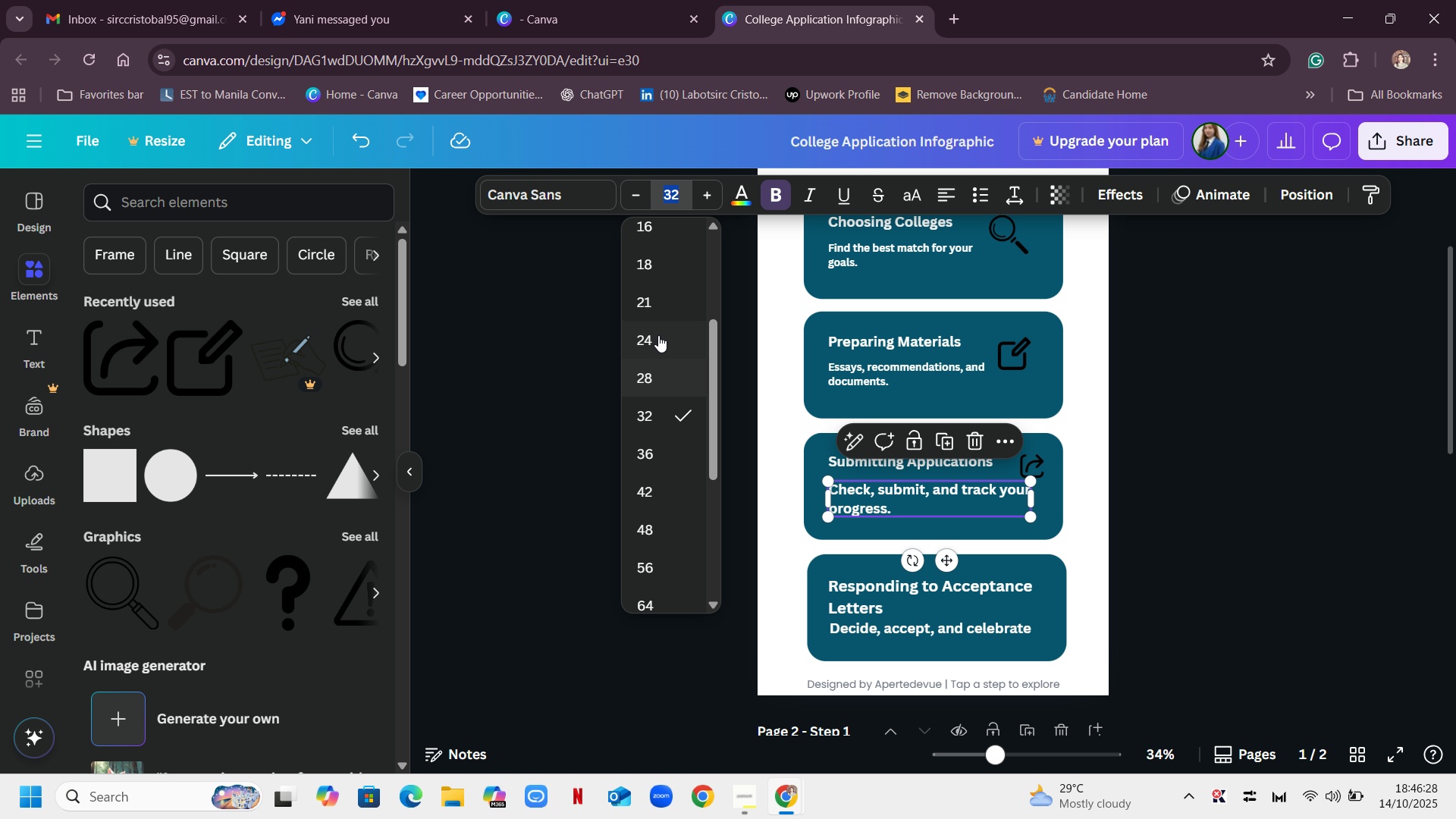 
left_click([658, 331])
 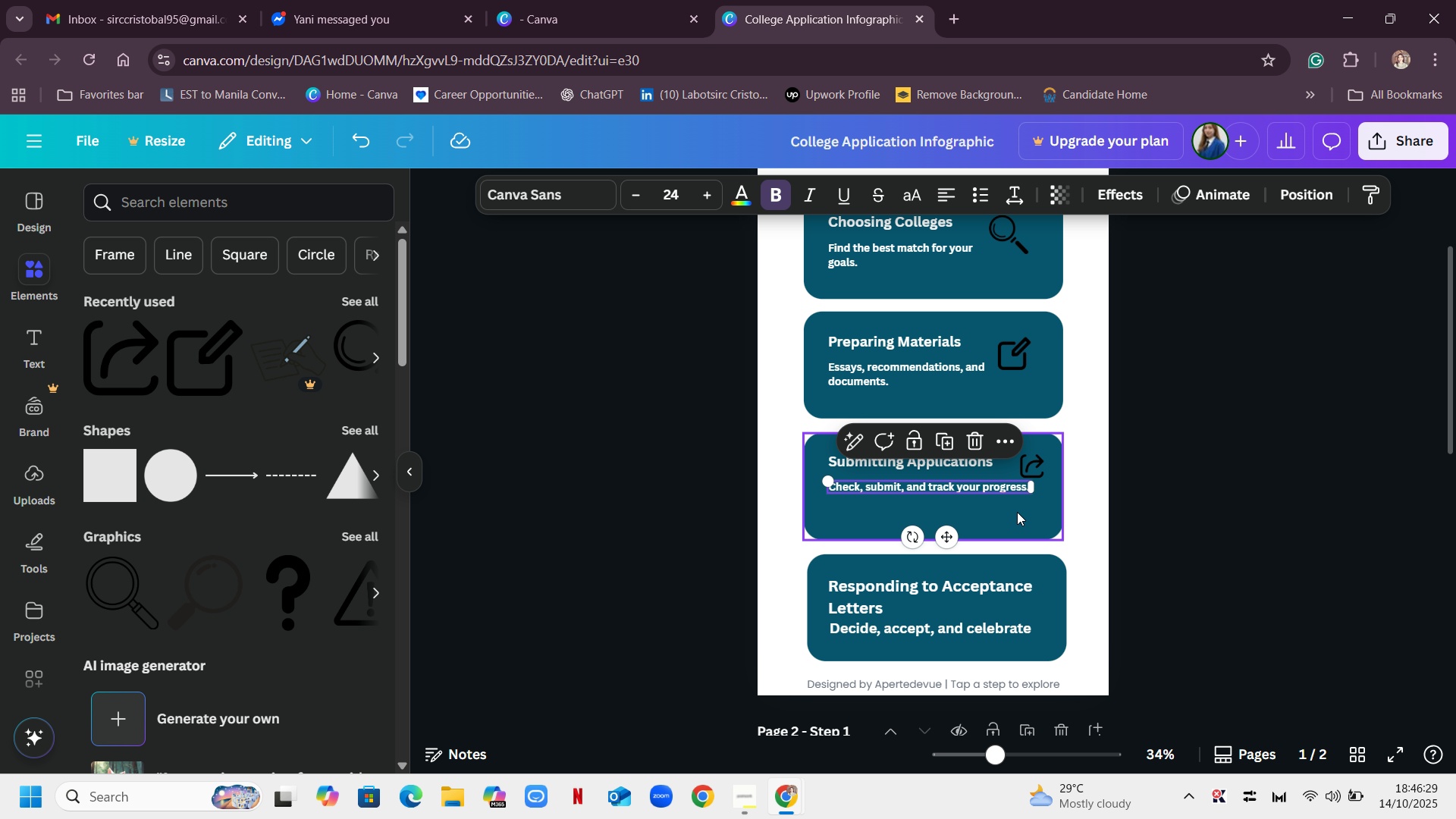 
left_click([1017, 511])
 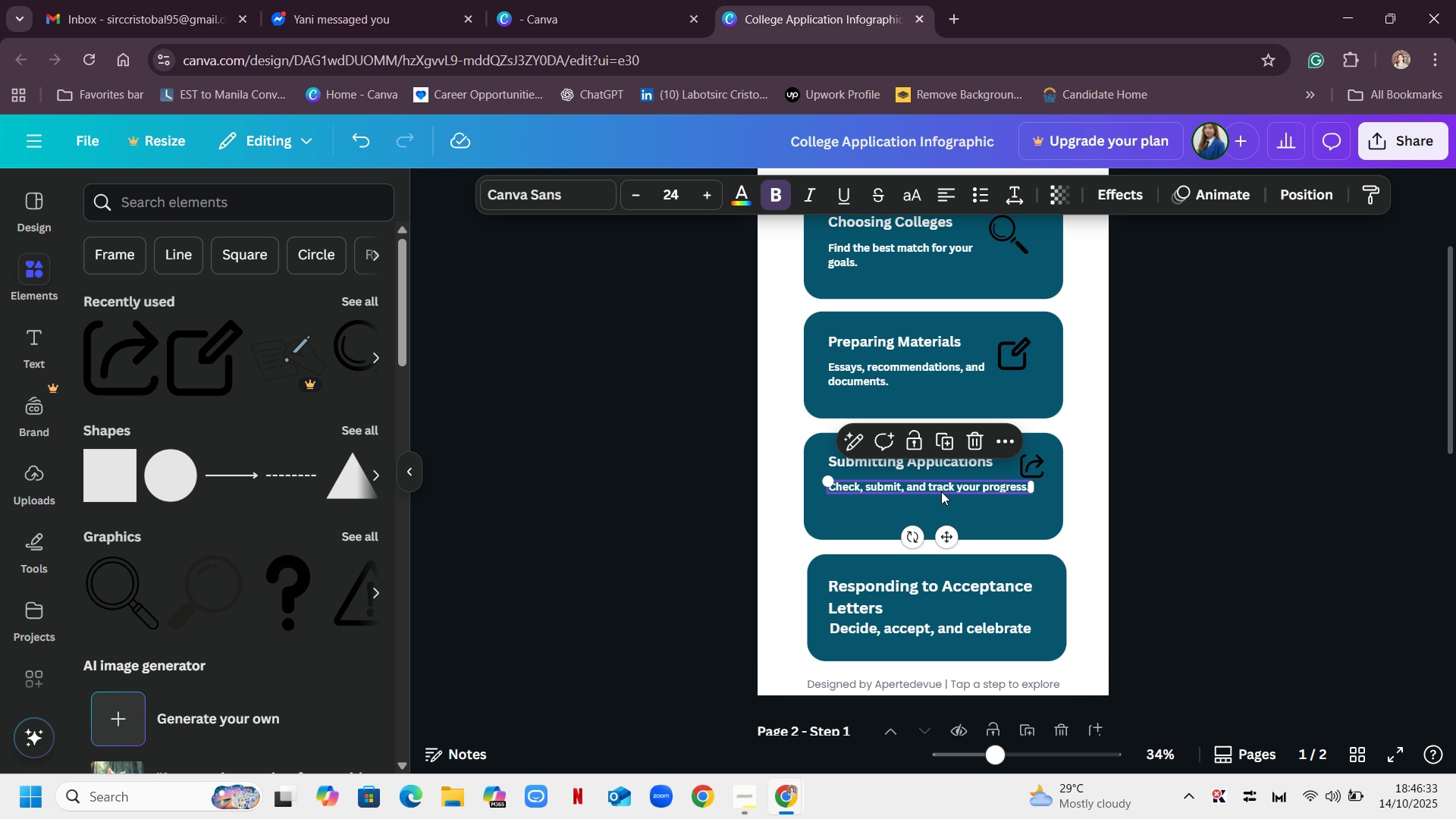 
left_click([1034, 514])
 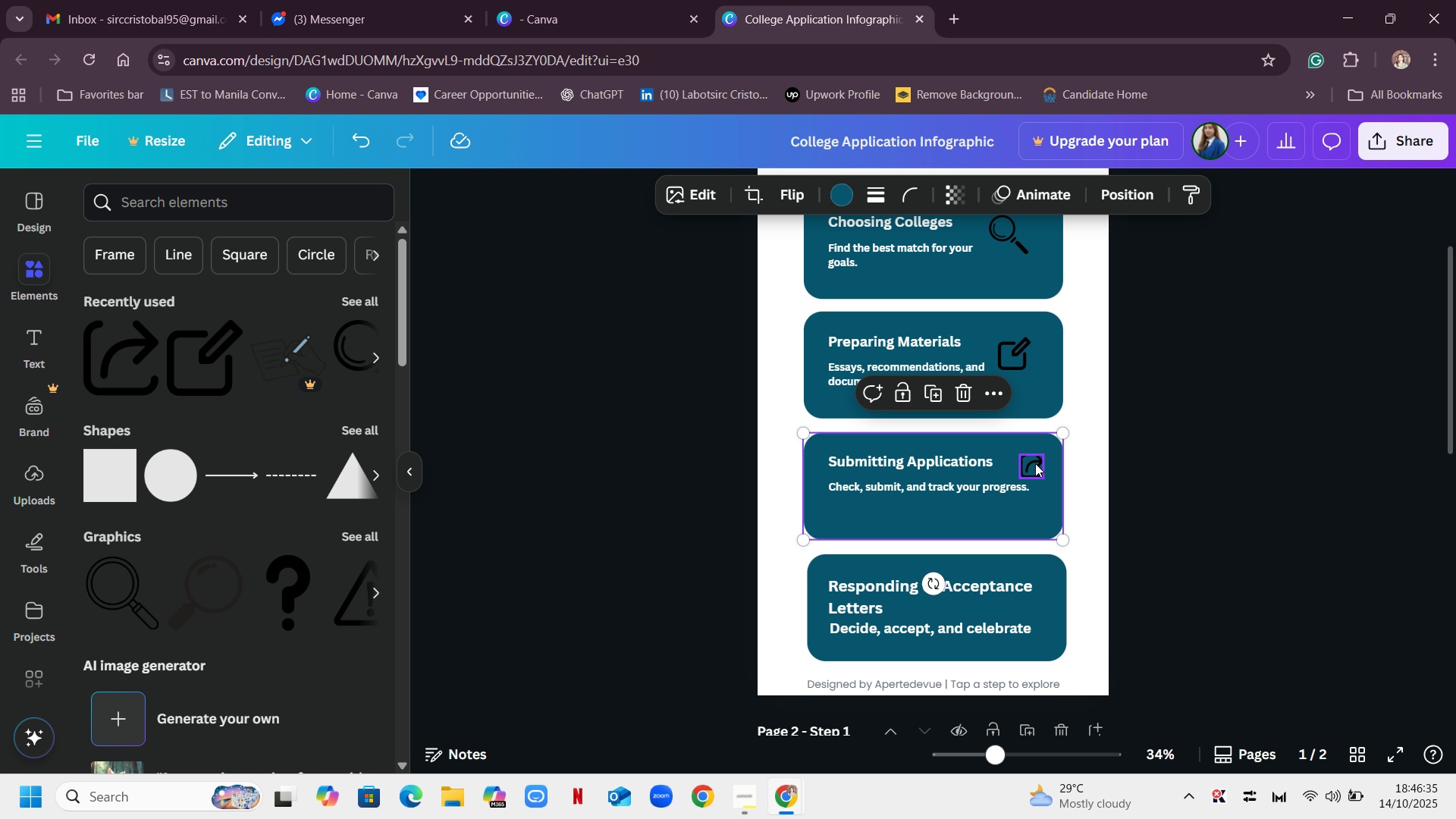 
left_click_drag(start_coordinate=[1035, 462], to_coordinate=[1021, 456])
 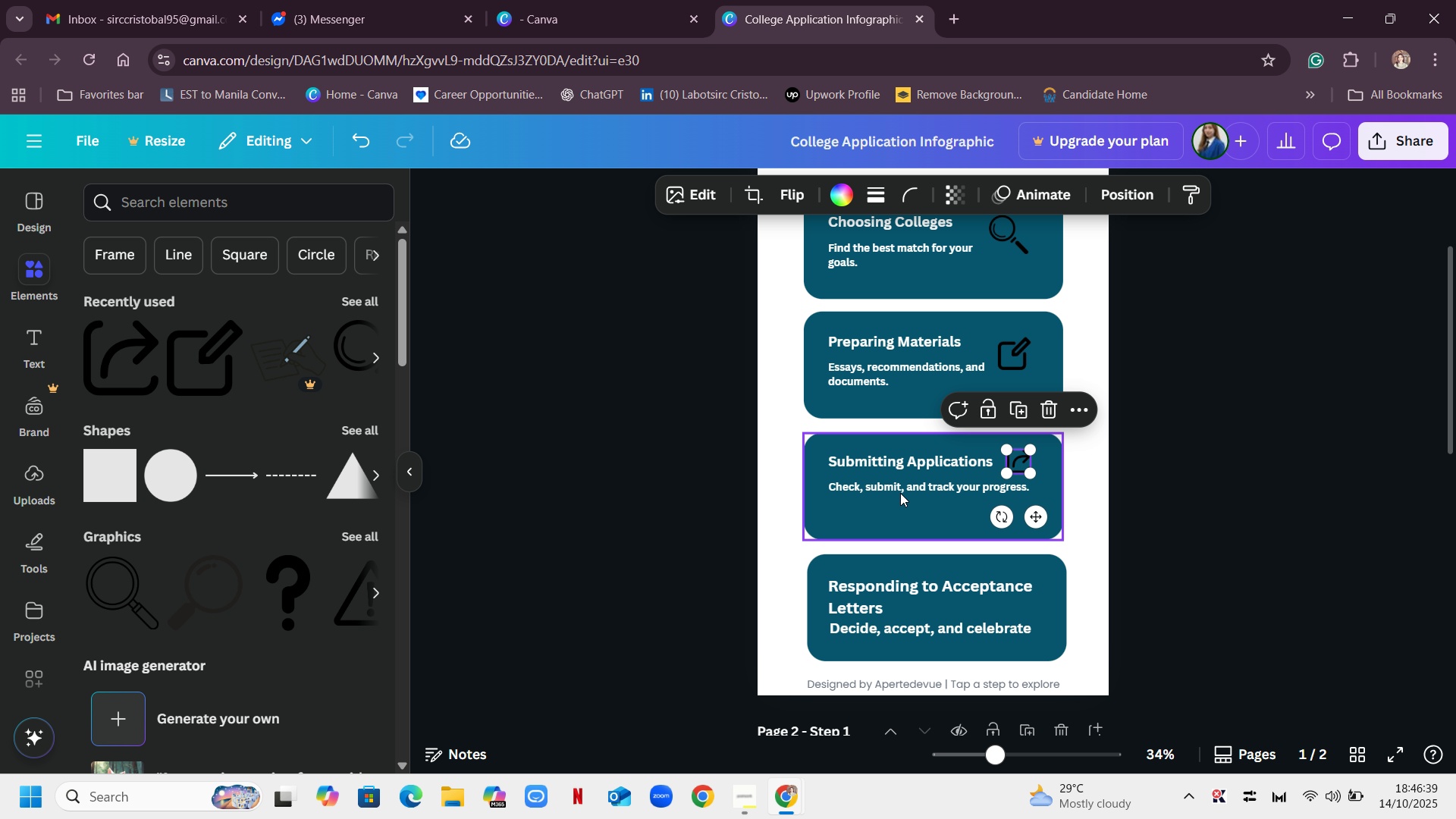 
left_click([904, 484])
 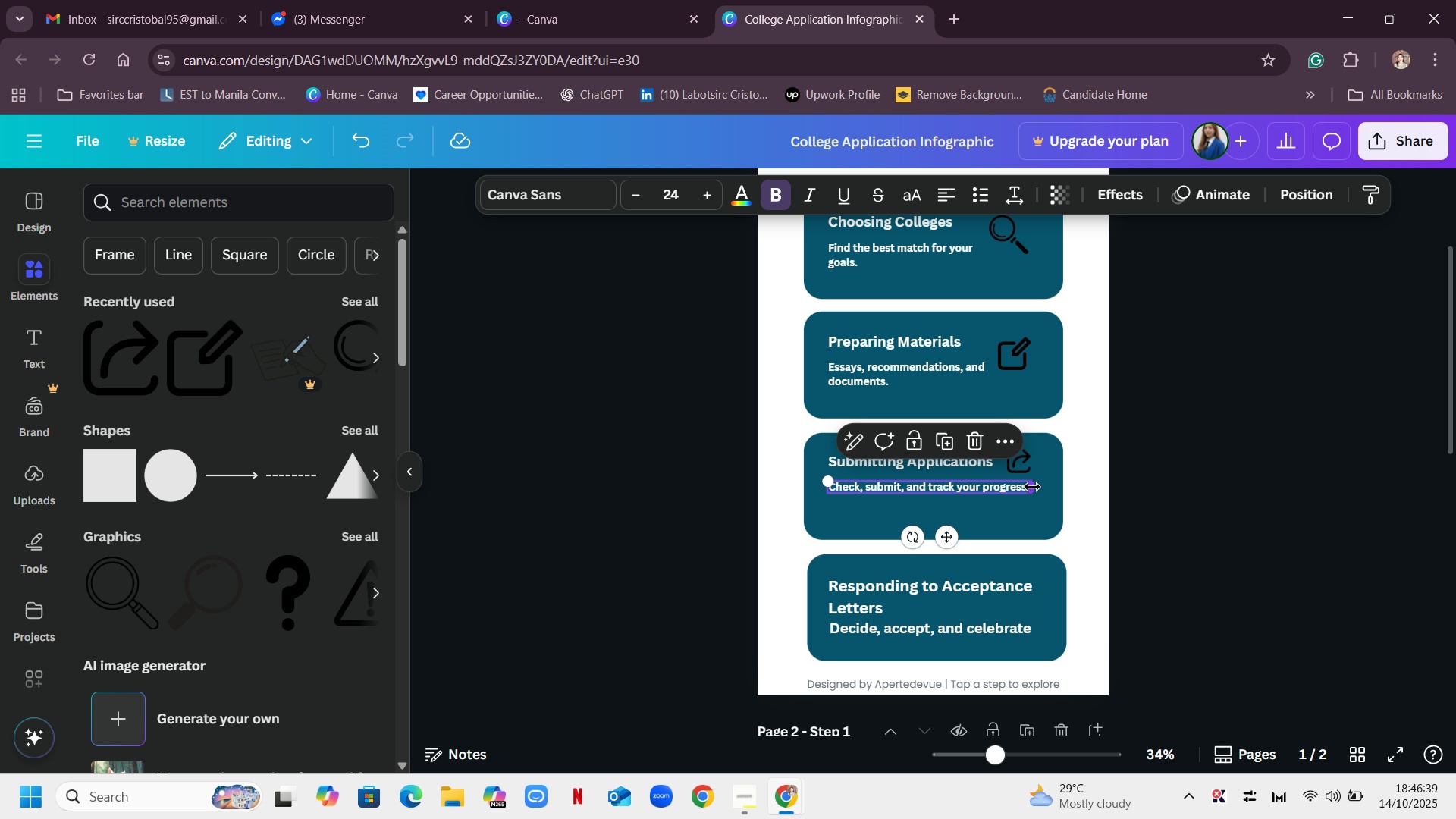 
left_click_drag(start_coordinate=[1032, 487], to_coordinate=[1000, 491])
 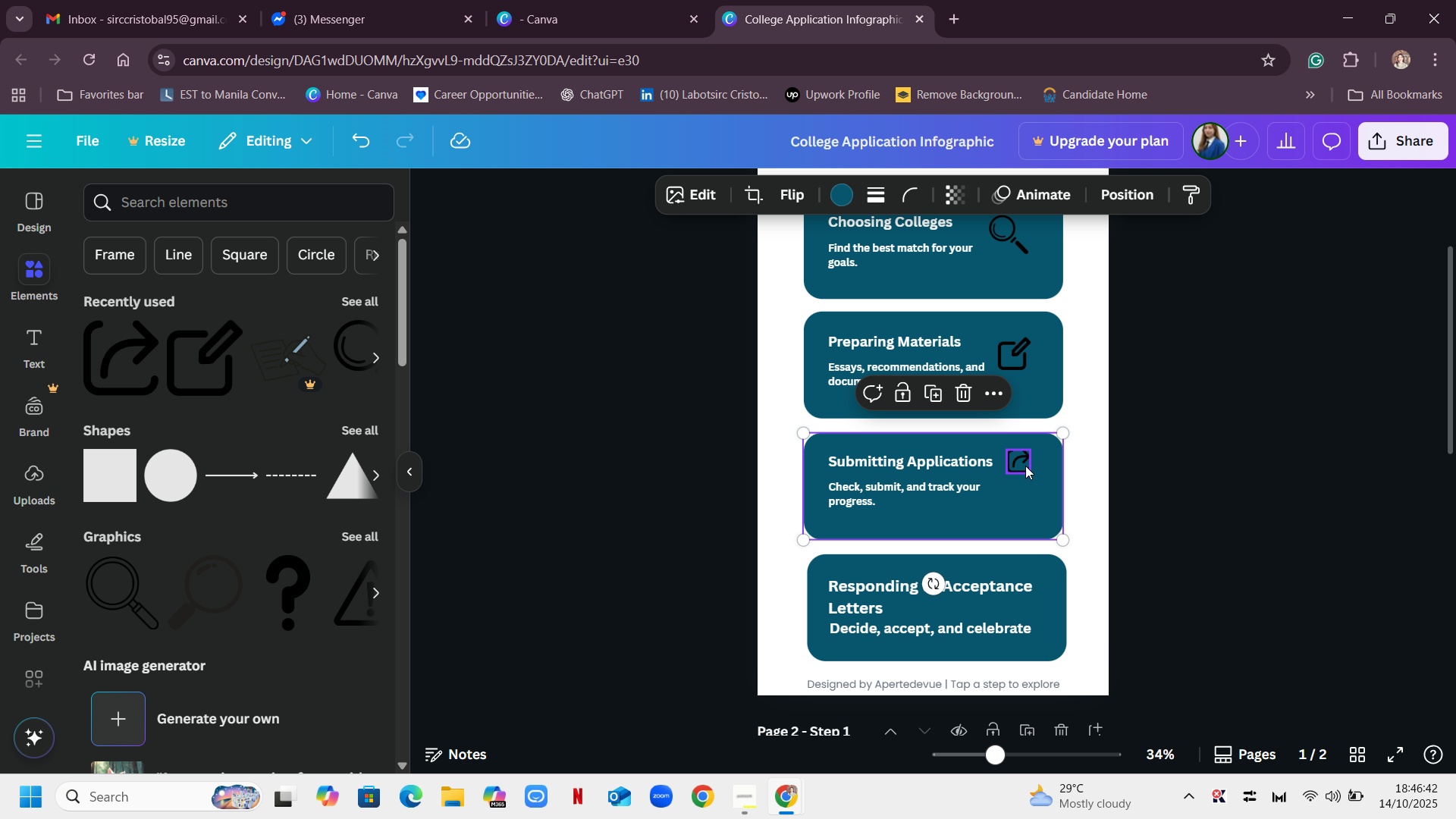 
left_click_drag(start_coordinate=[1022, 460], to_coordinate=[1021, 477])
 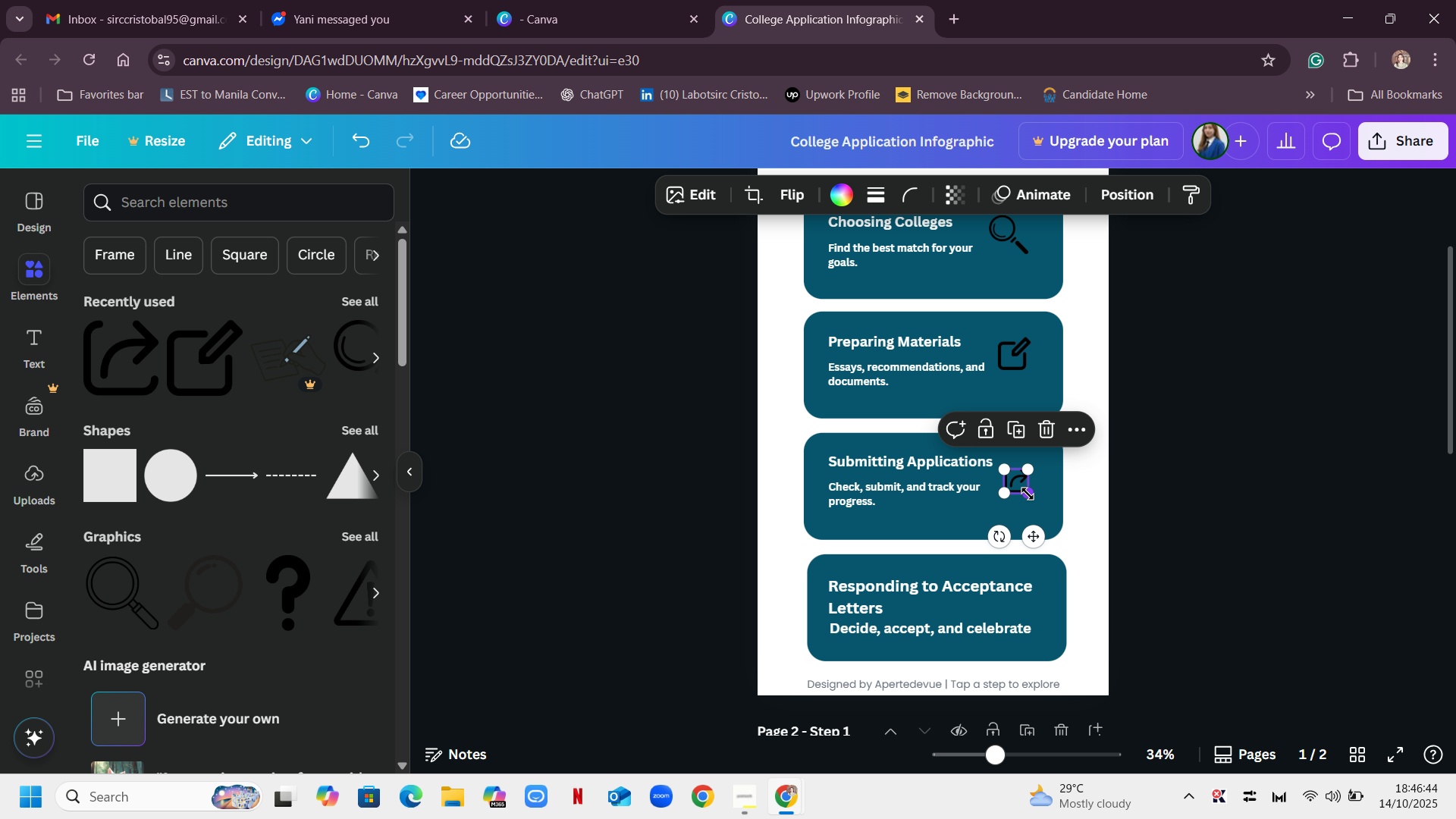 
left_click_drag(start_coordinate=[1028, 494], to_coordinate=[1034, 506])
 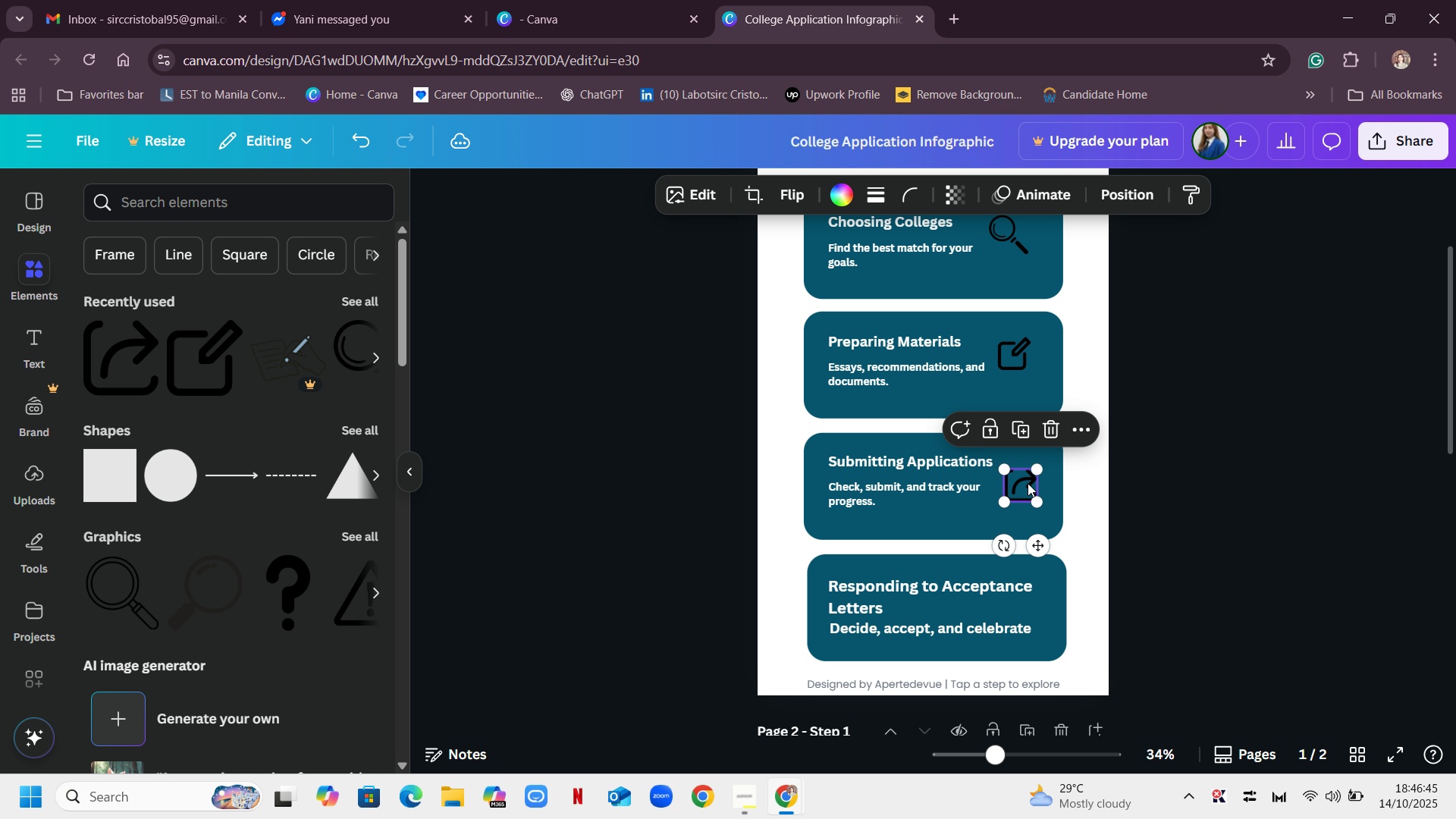 
left_click_drag(start_coordinate=[1028, 483], to_coordinate=[1027, 489])
 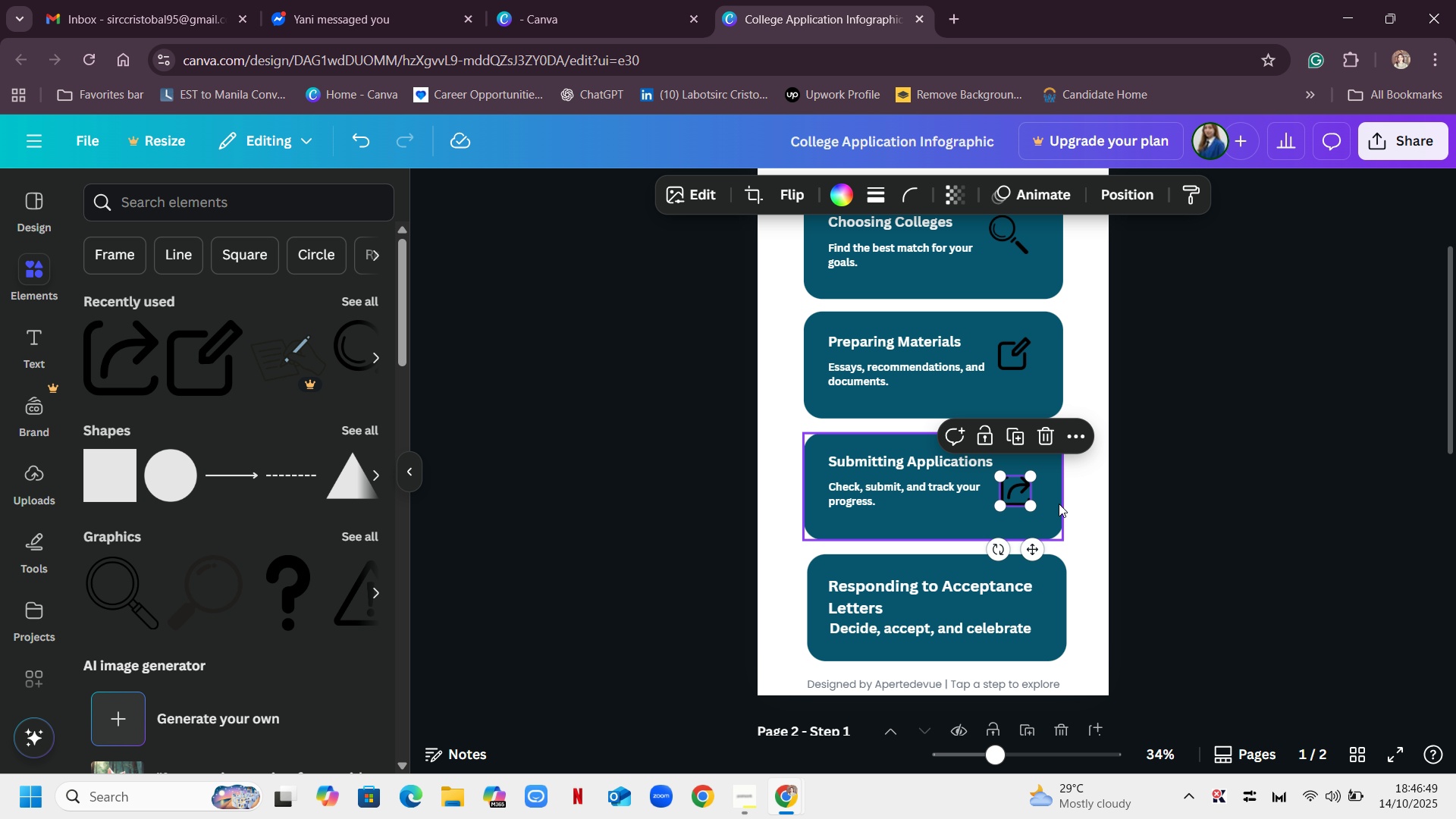 
left_click([1046, 493])
 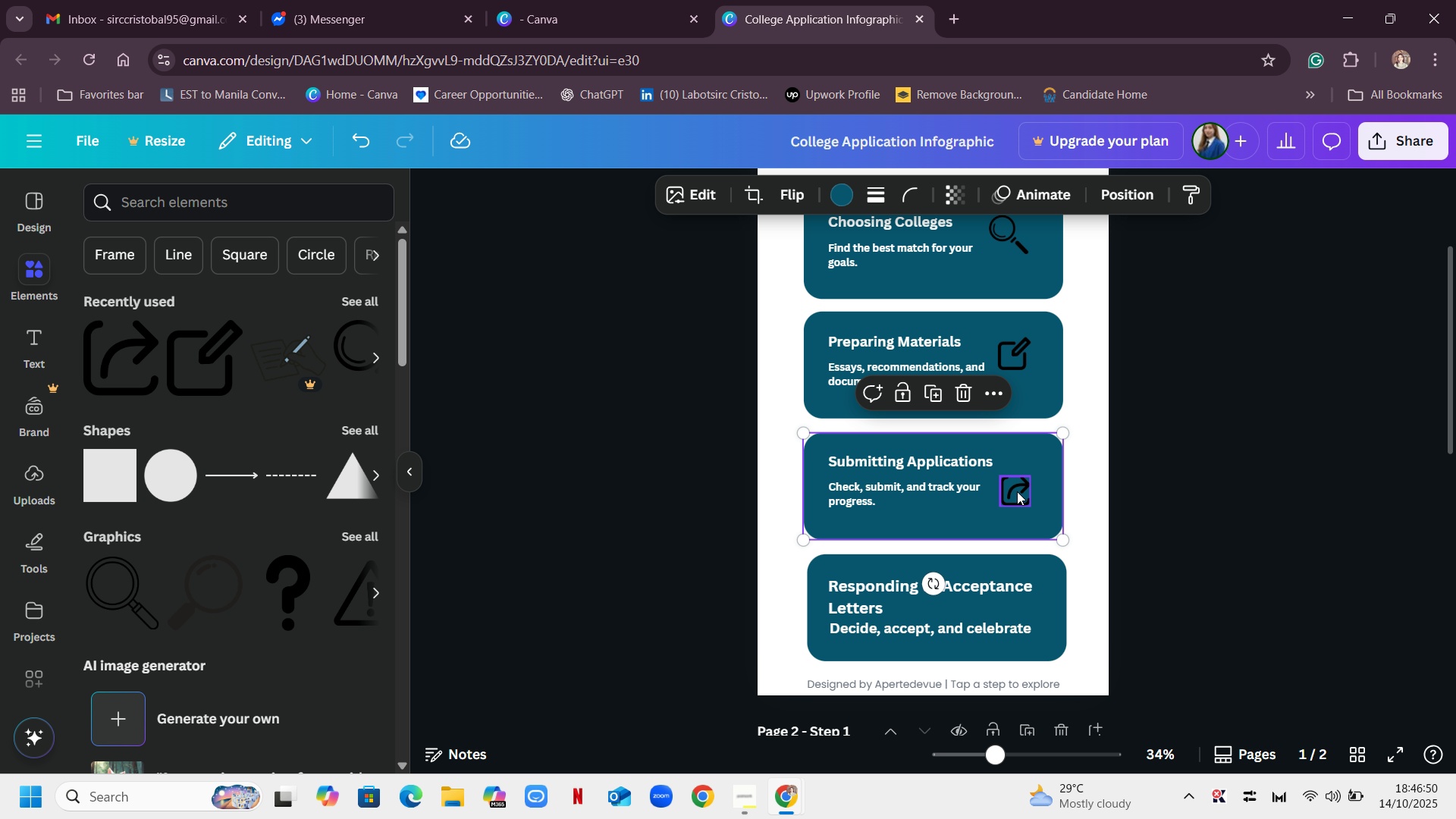 
left_click_drag(start_coordinate=[1017, 491], to_coordinate=[1017, 479])
 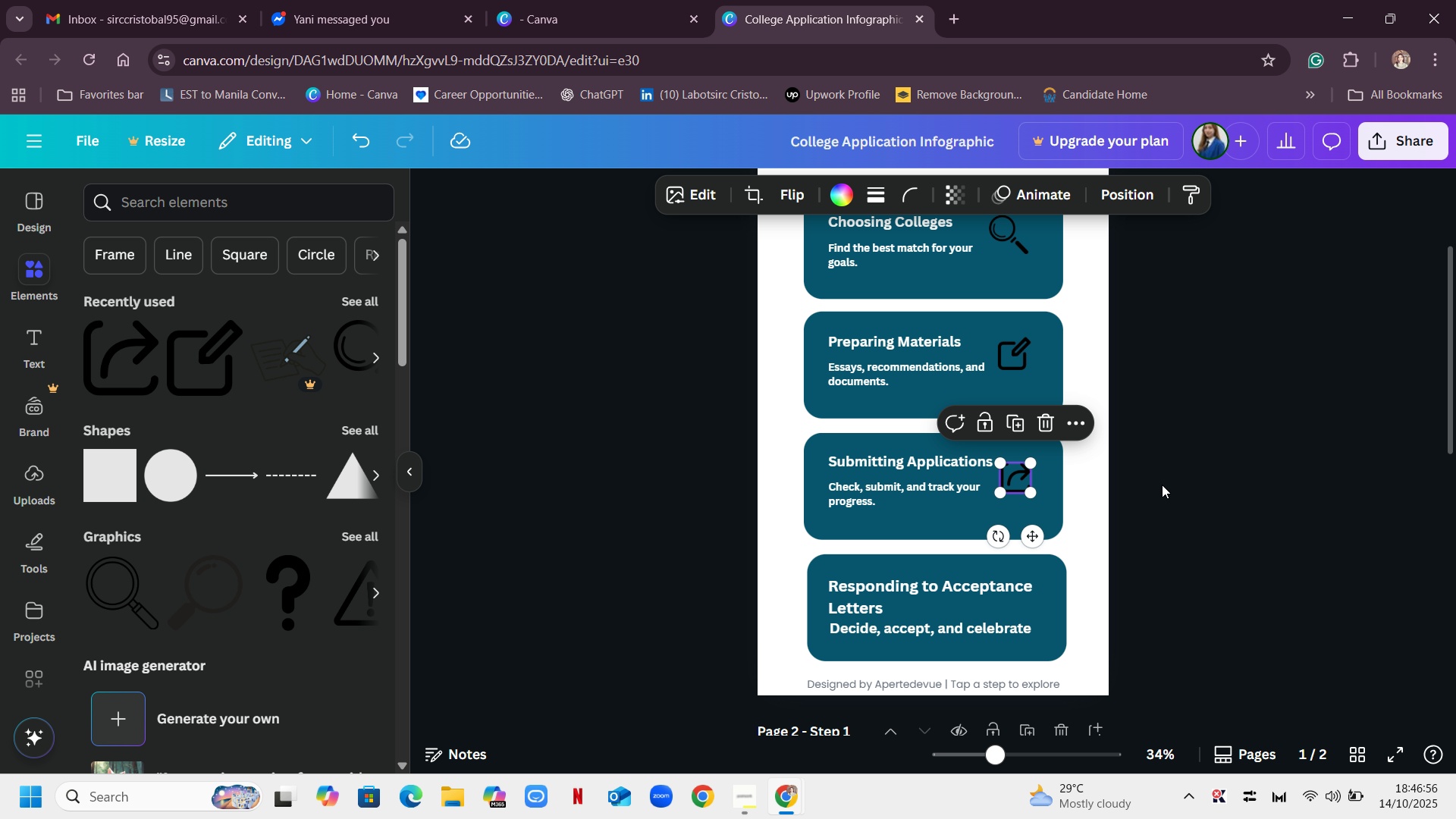 
left_click([1162, 485])
 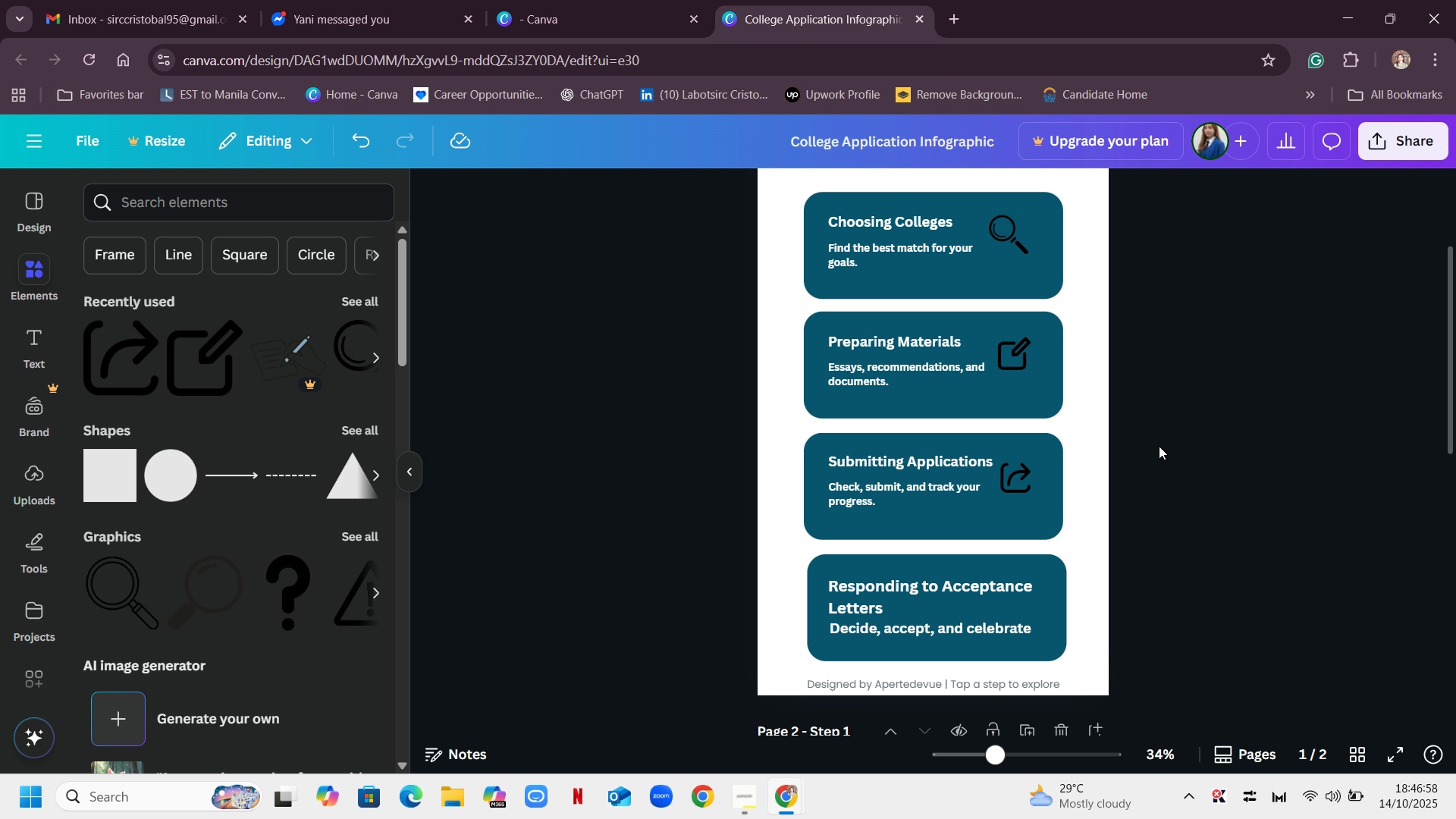 
scroll: coordinate [1159, 446], scroll_direction: down, amount: 2.0
 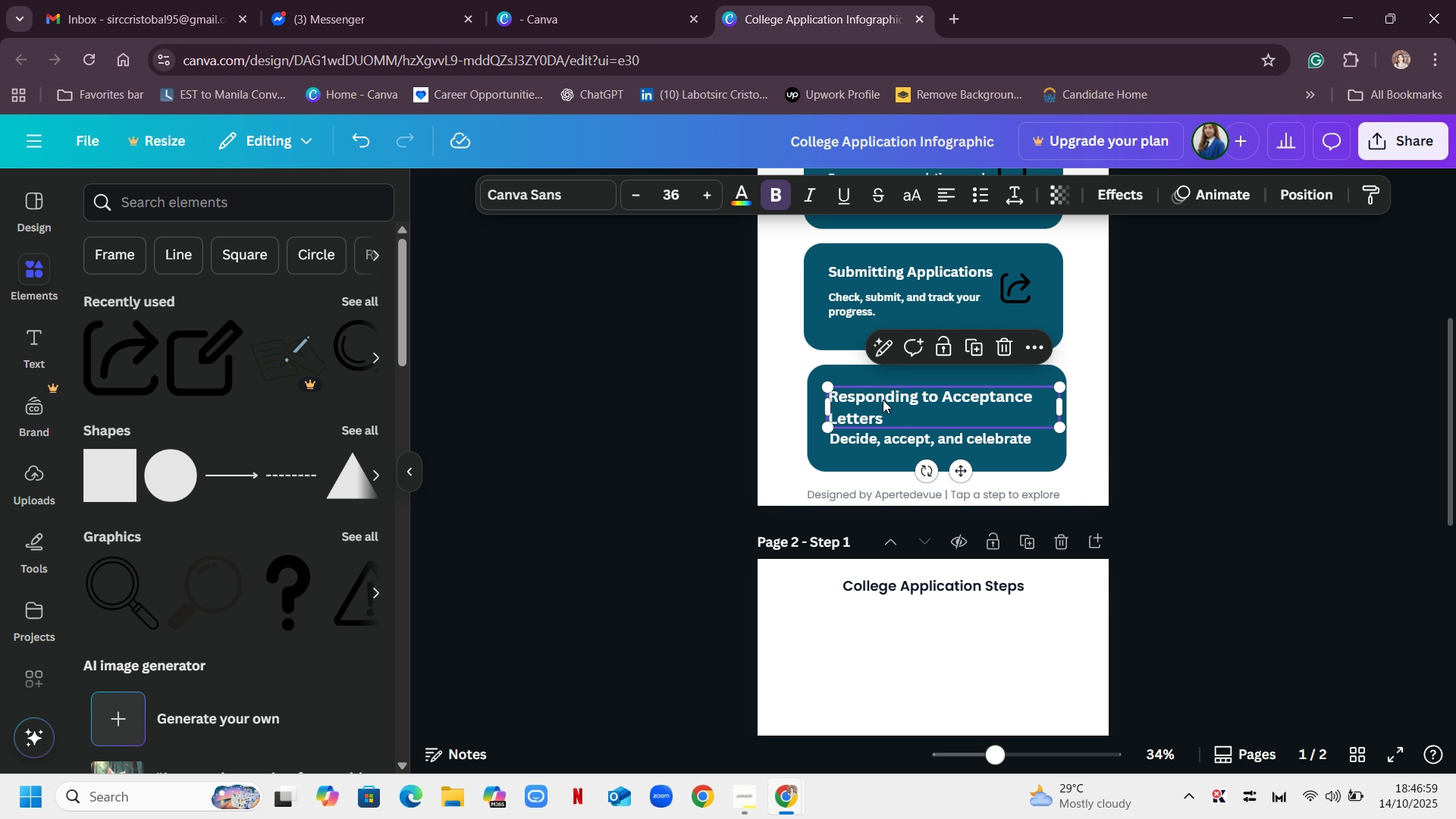 
left_click([883, 400])
 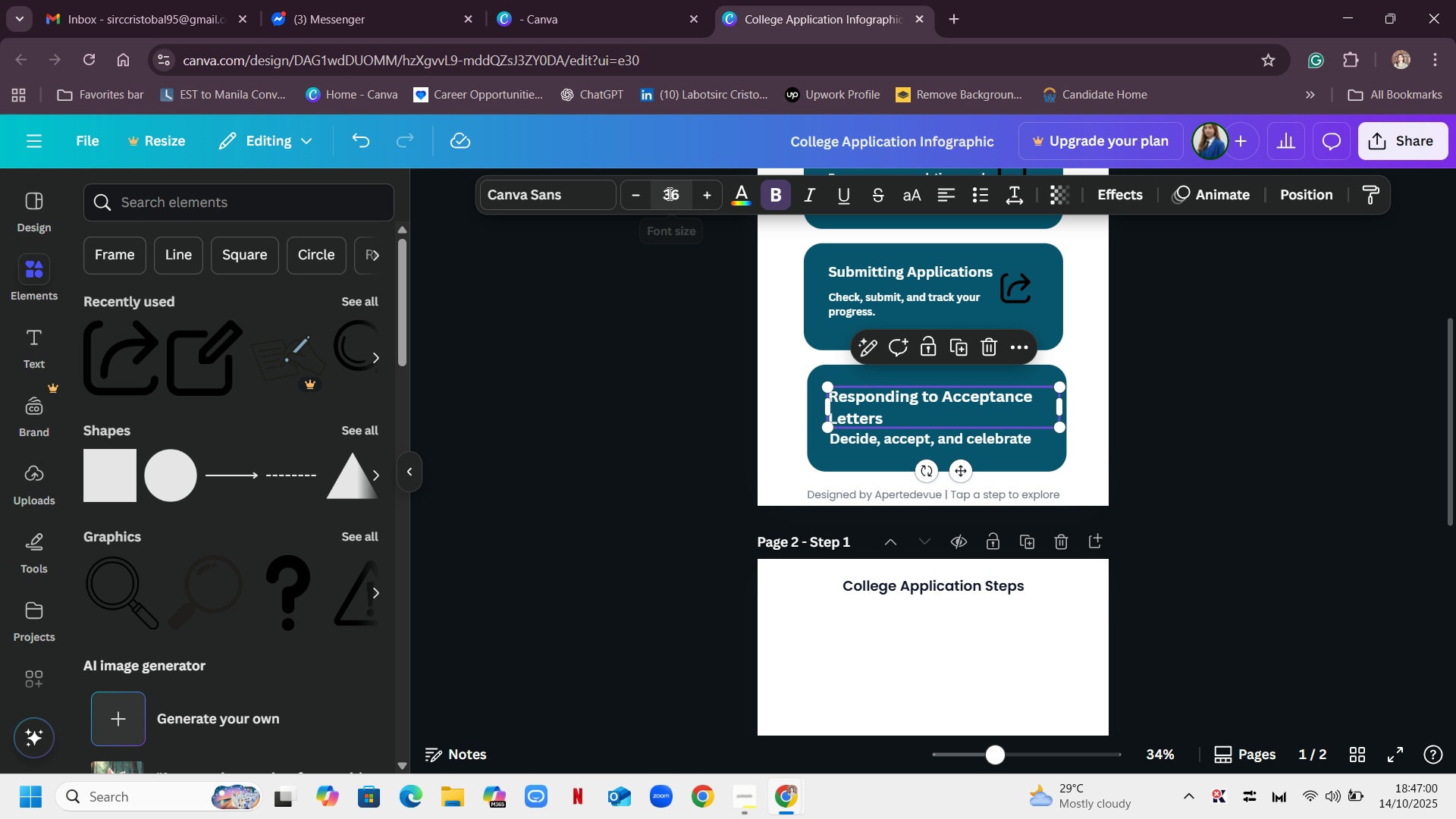 
left_click([668, 196])
 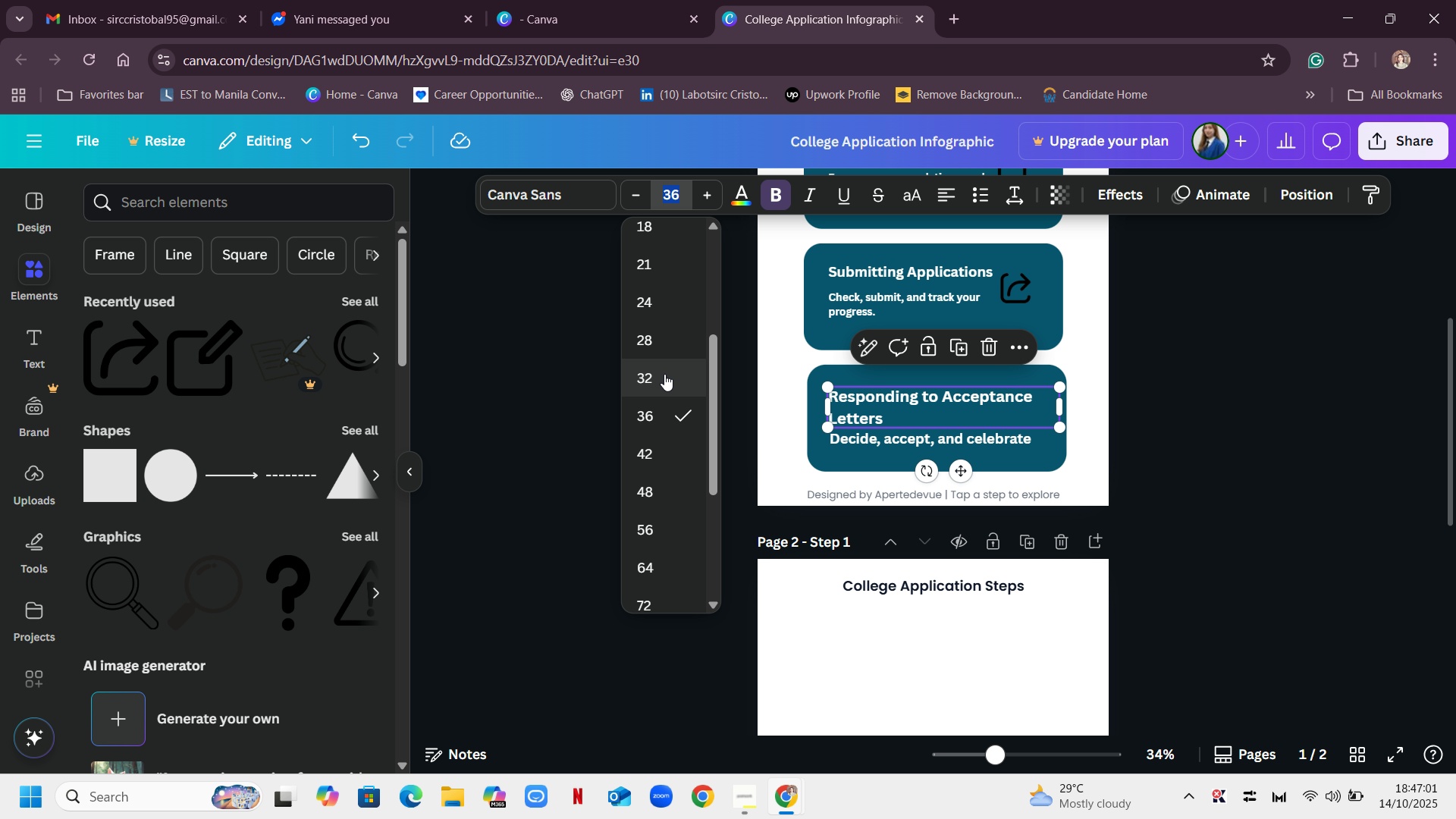 
left_click([664, 371])
 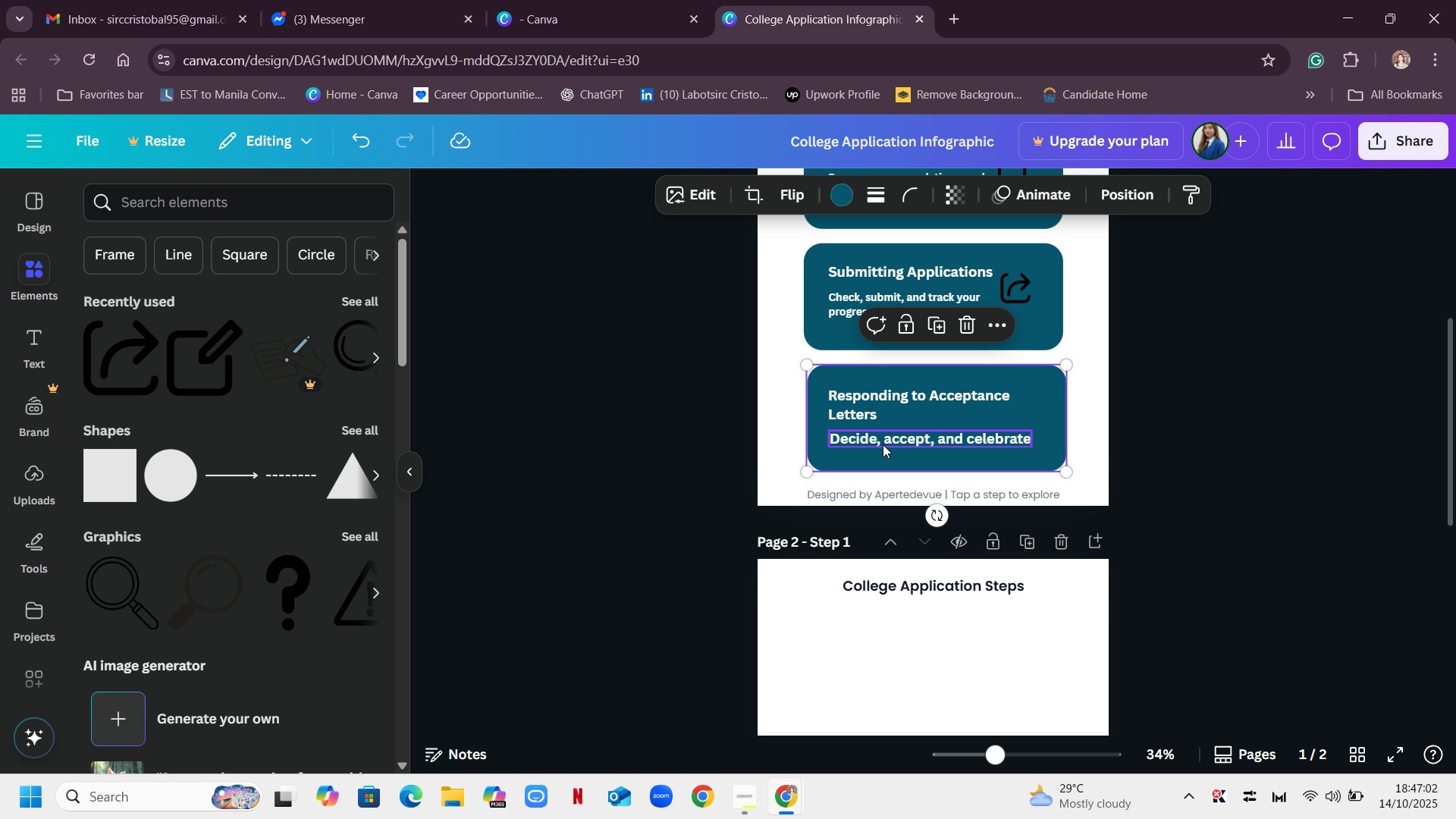 
double_click([883, 438])
 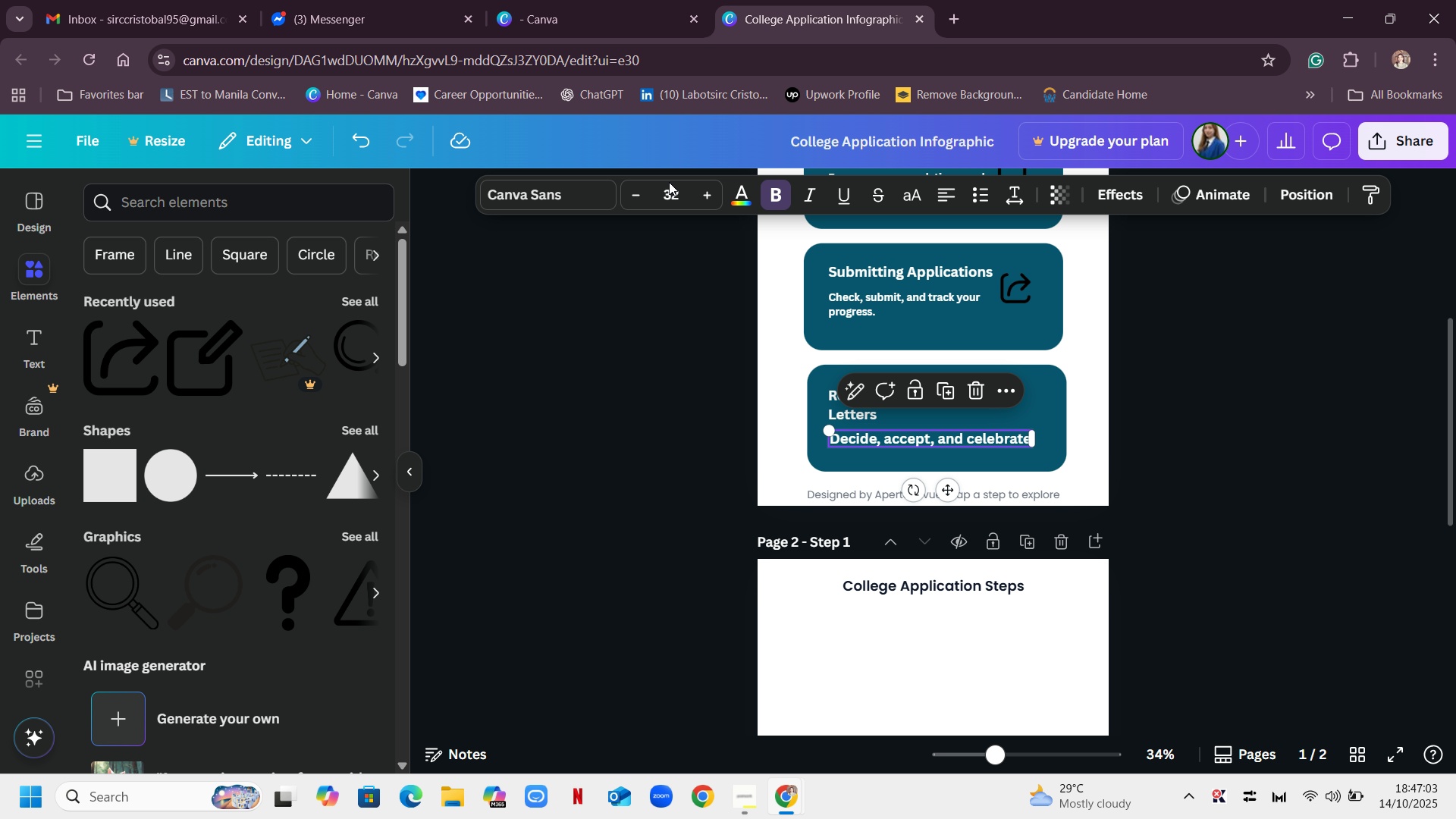 
left_click([671, 185])
 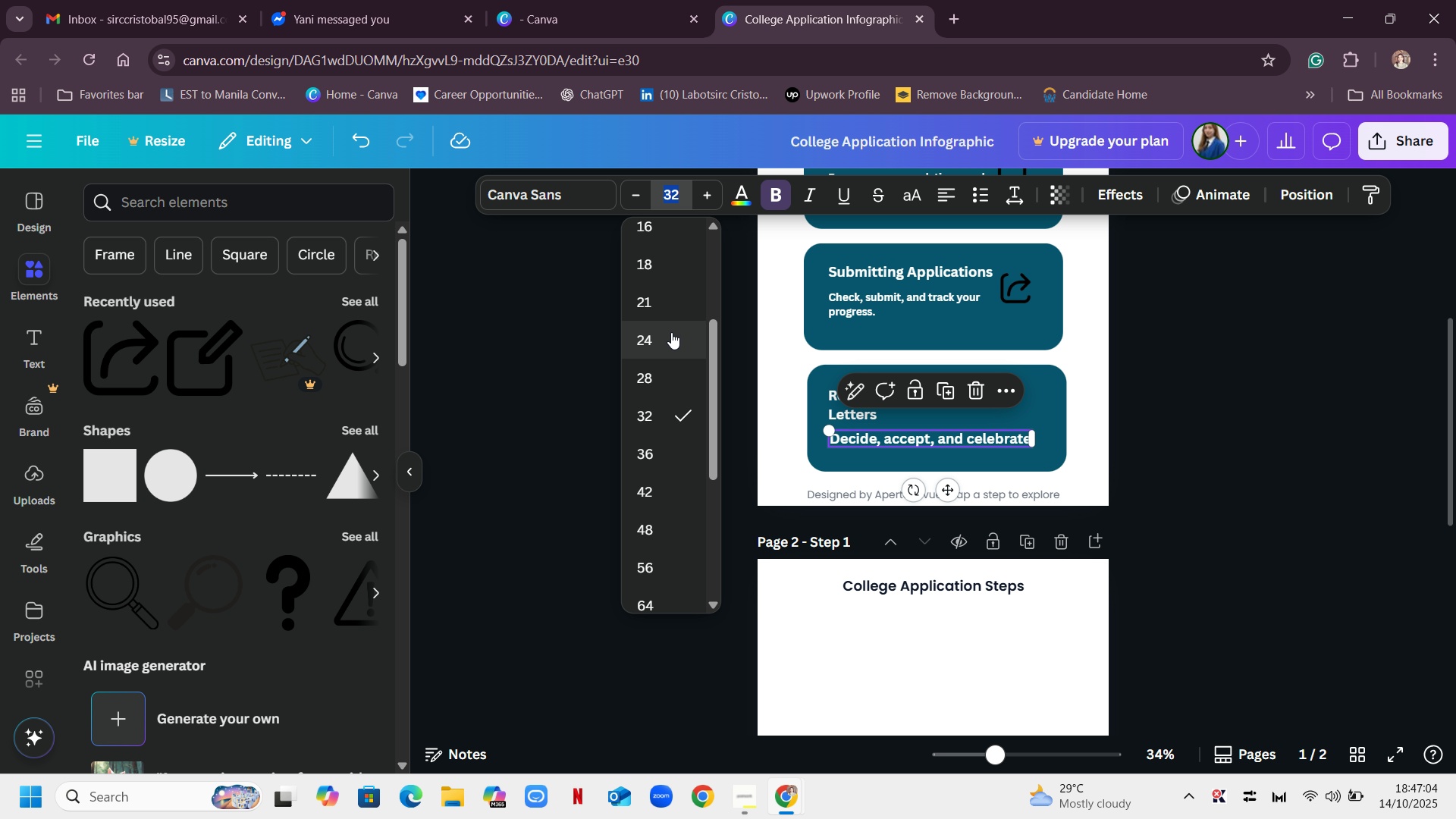 
left_click([671, 332])
 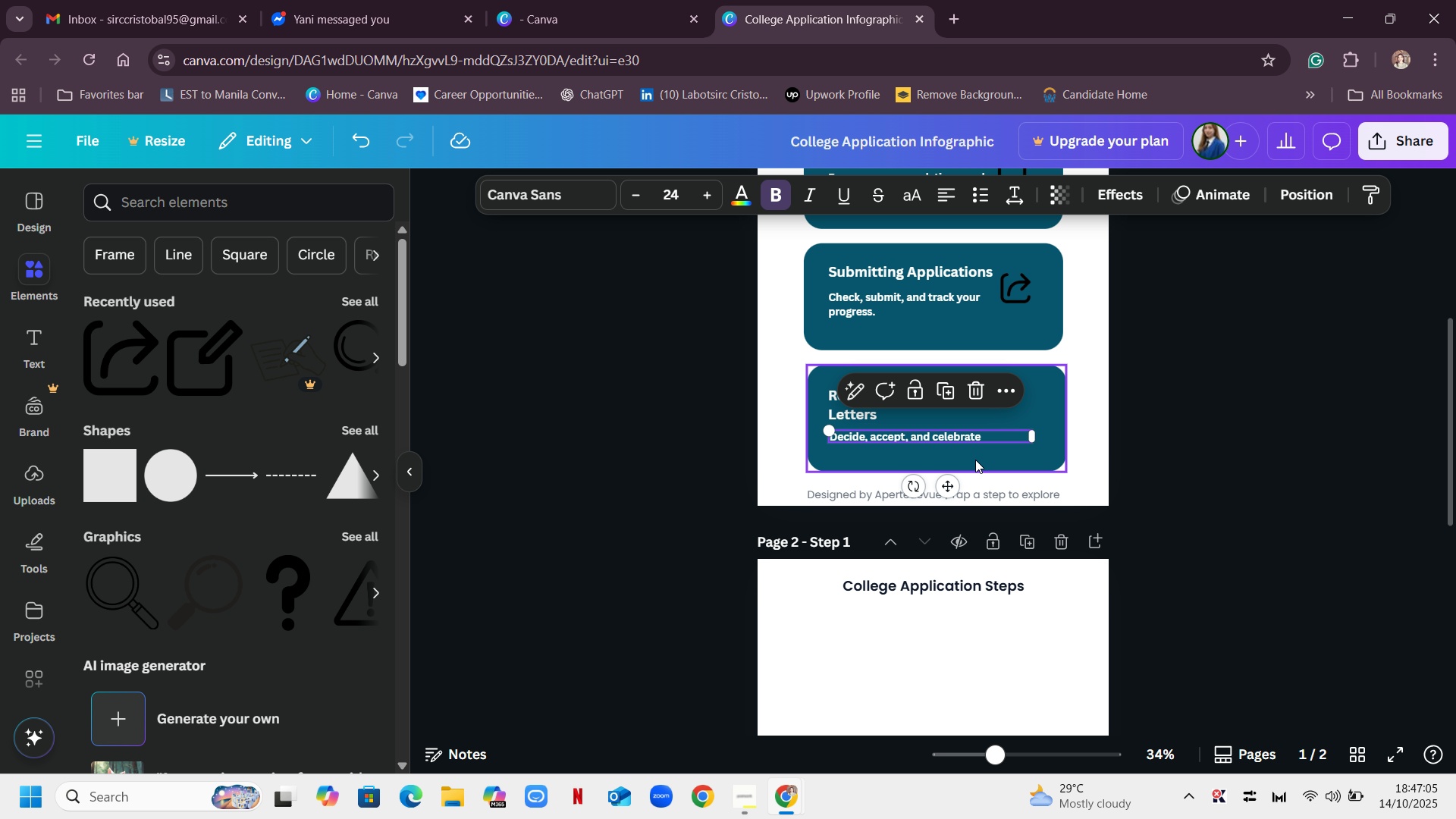 
left_click([975, 460])
 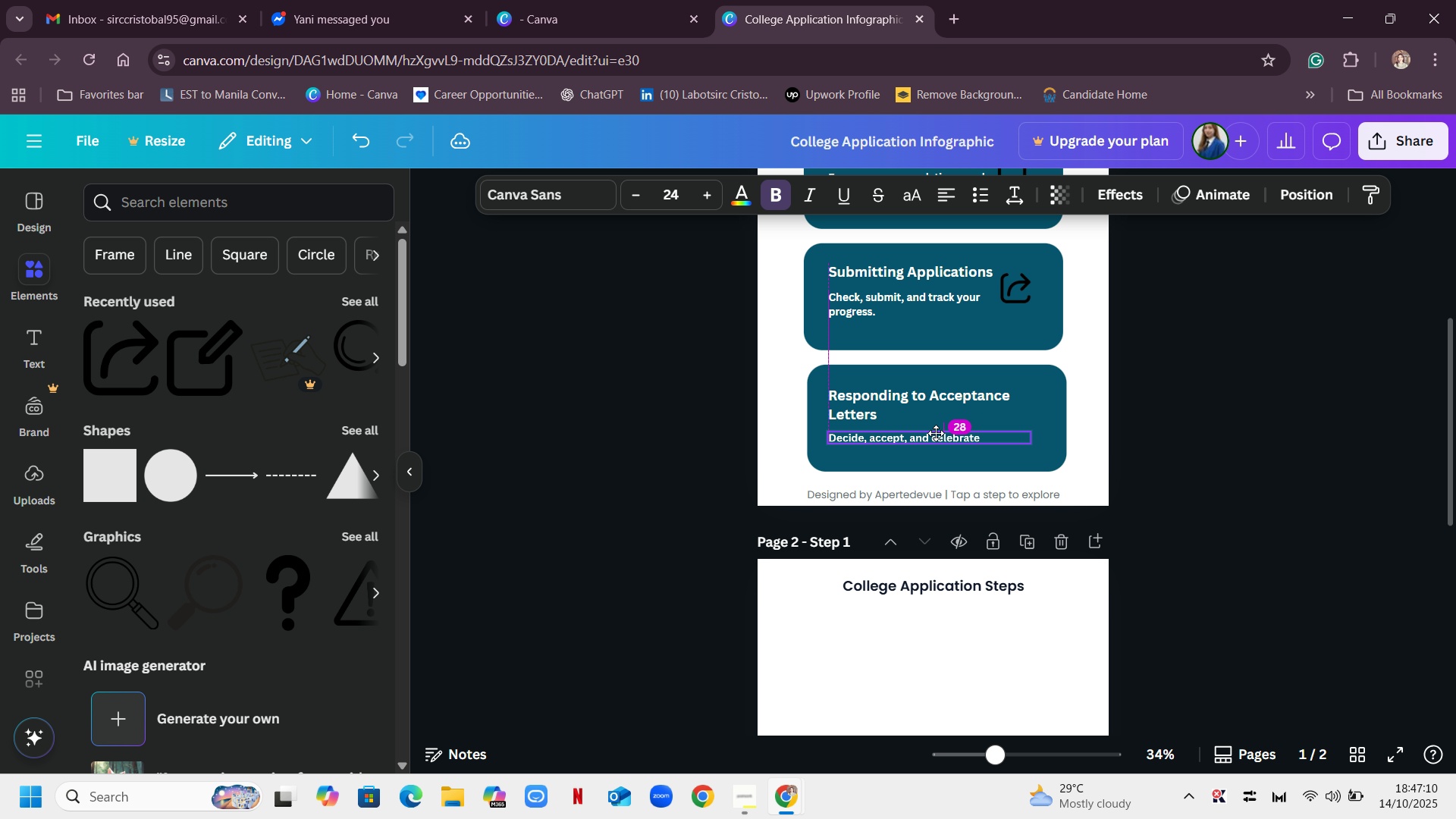 
wait(6.19)
 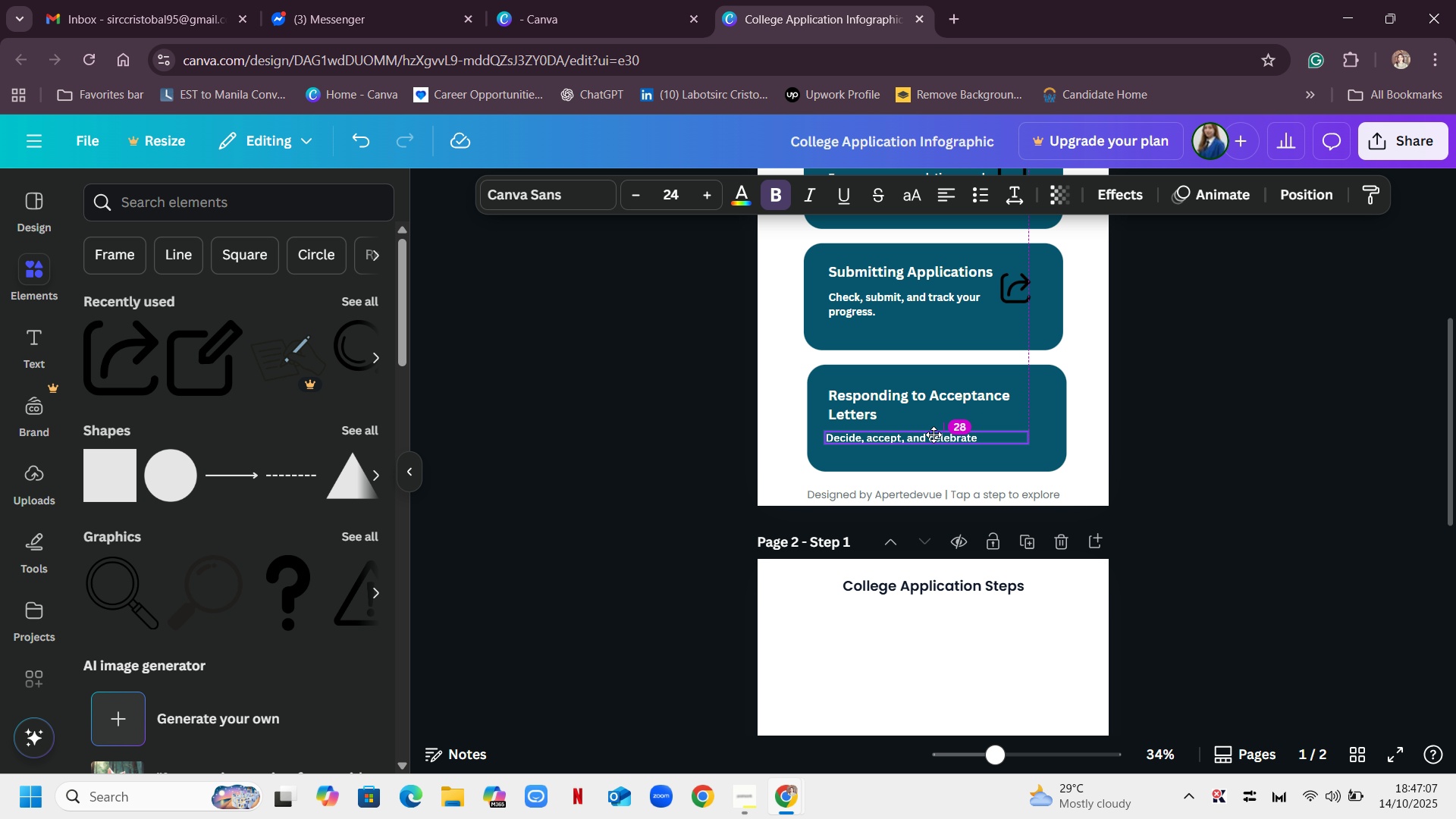 
left_click([1045, 427])
 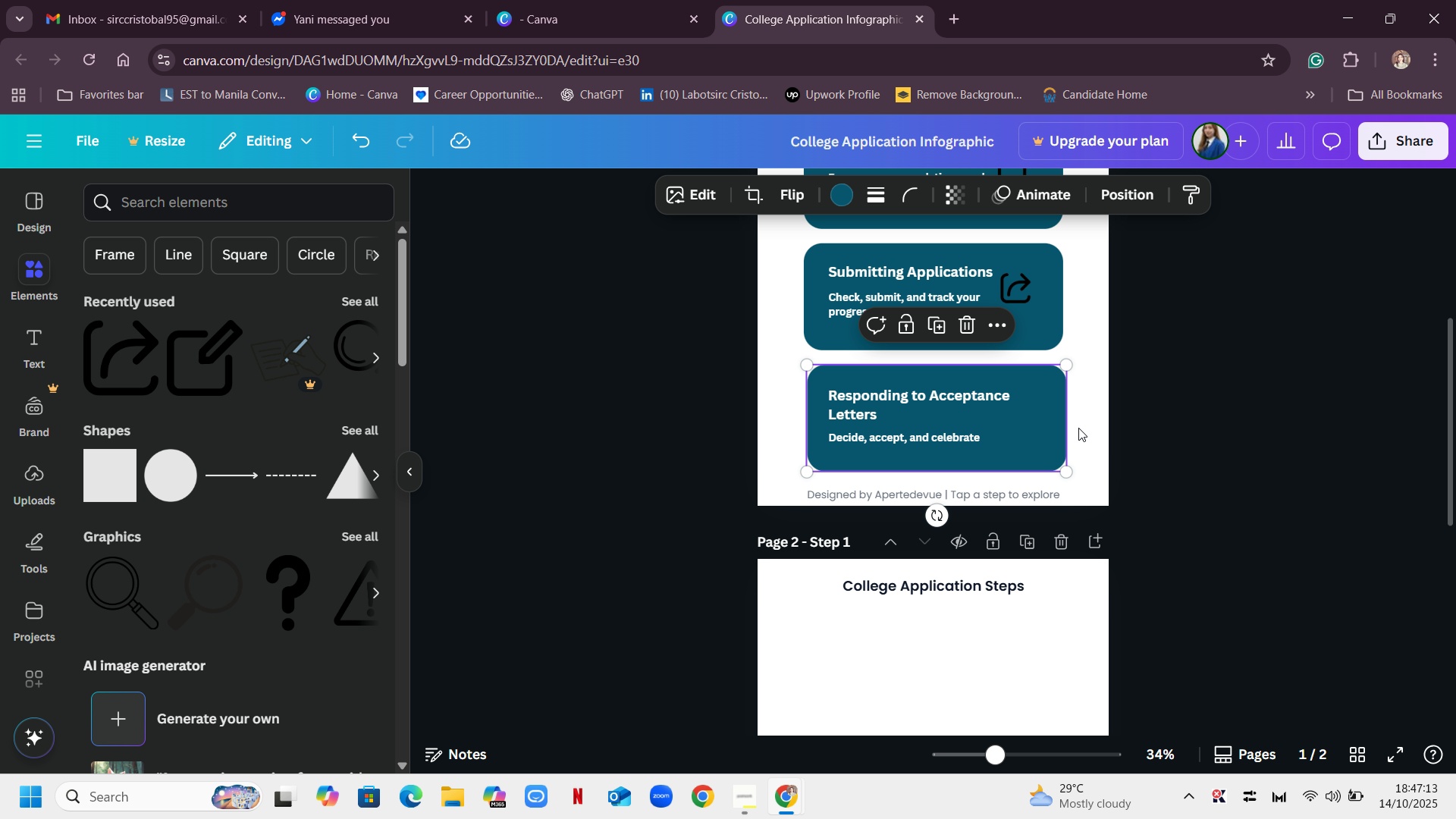 
left_click([1204, 425])
 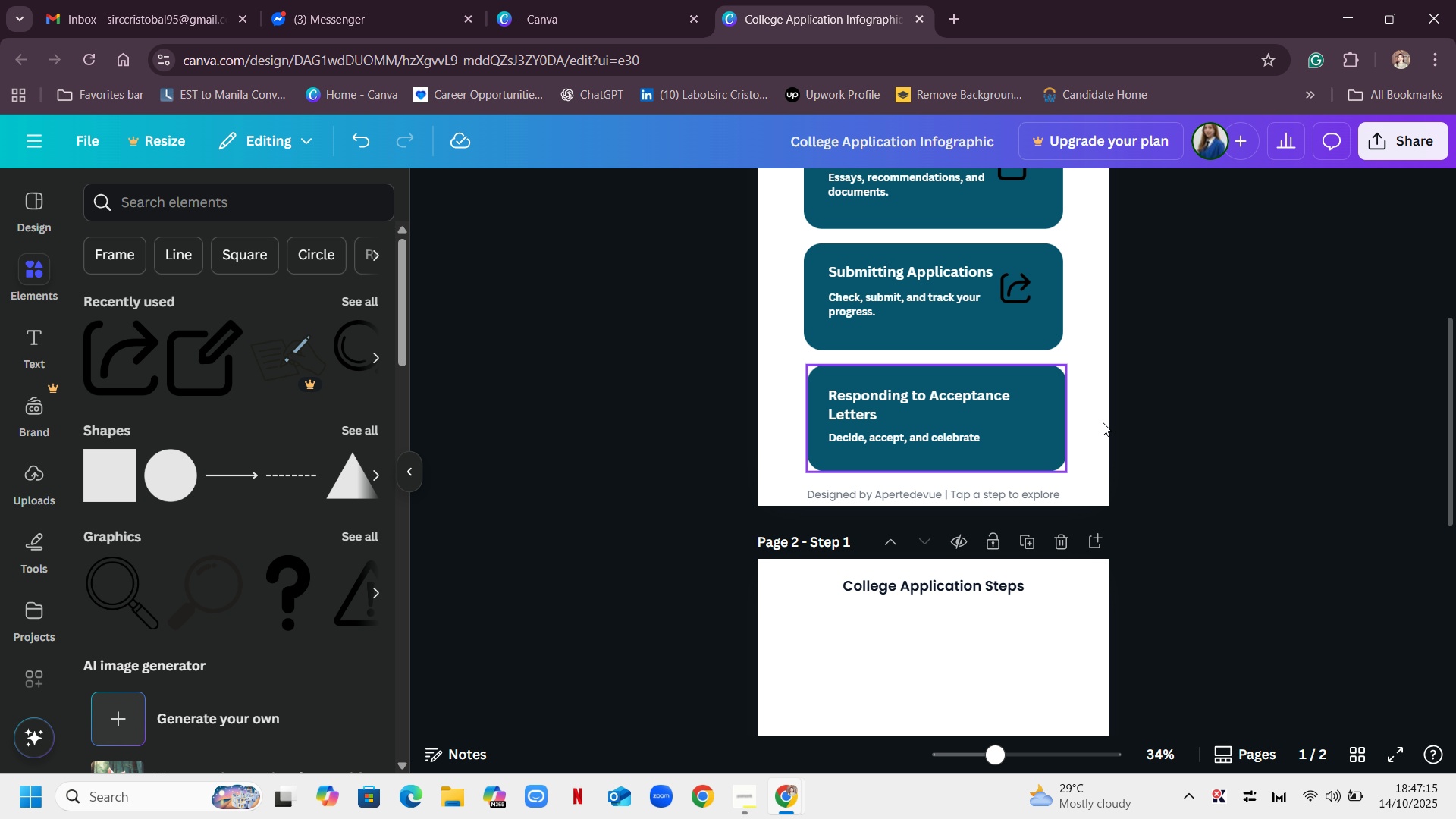 
scroll: coordinate [1229, 419], scroll_direction: up, amount: 2.0
 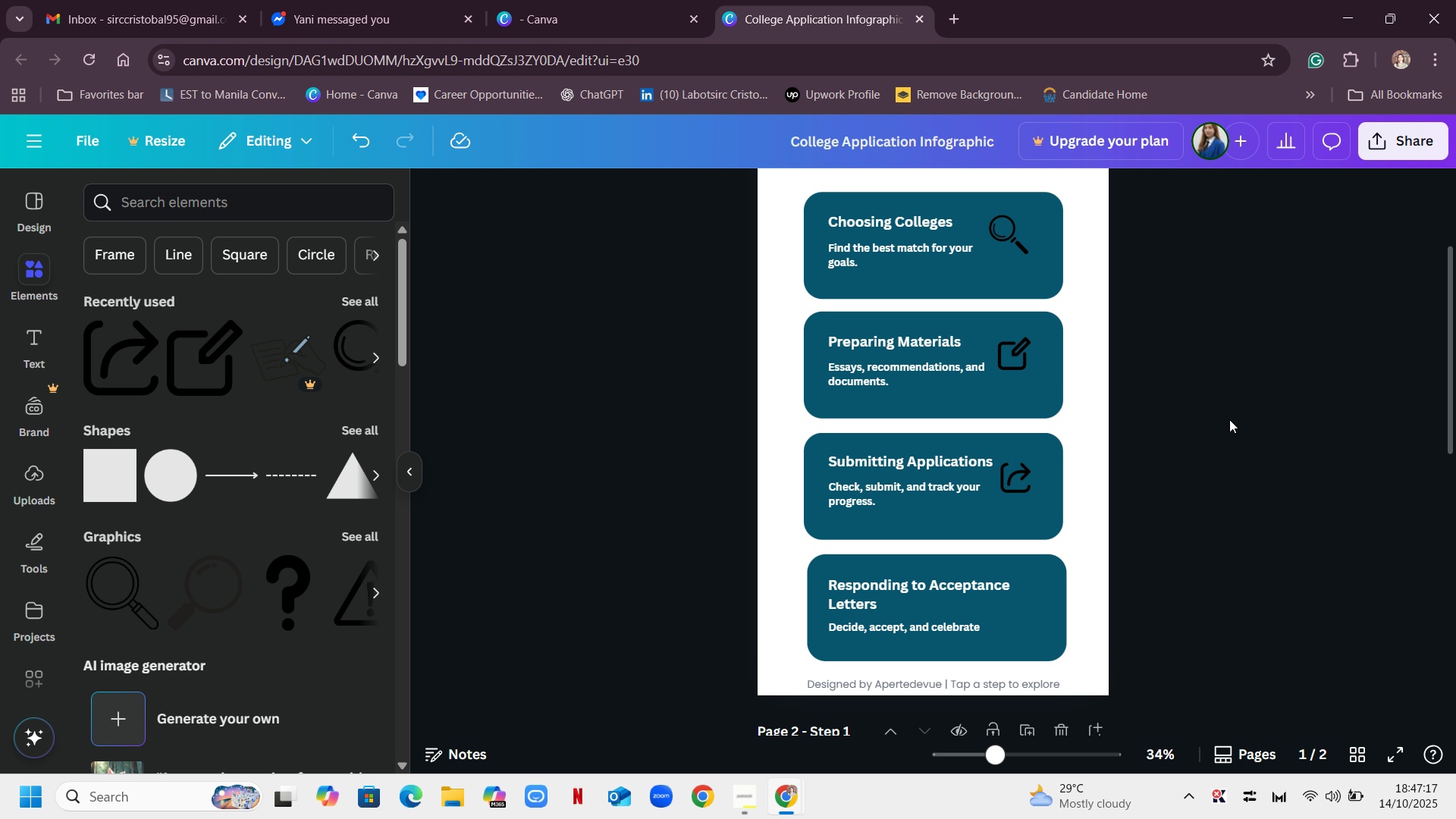 
scroll: coordinate [1229, 419], scroll_direction: down, amount: 2.0
 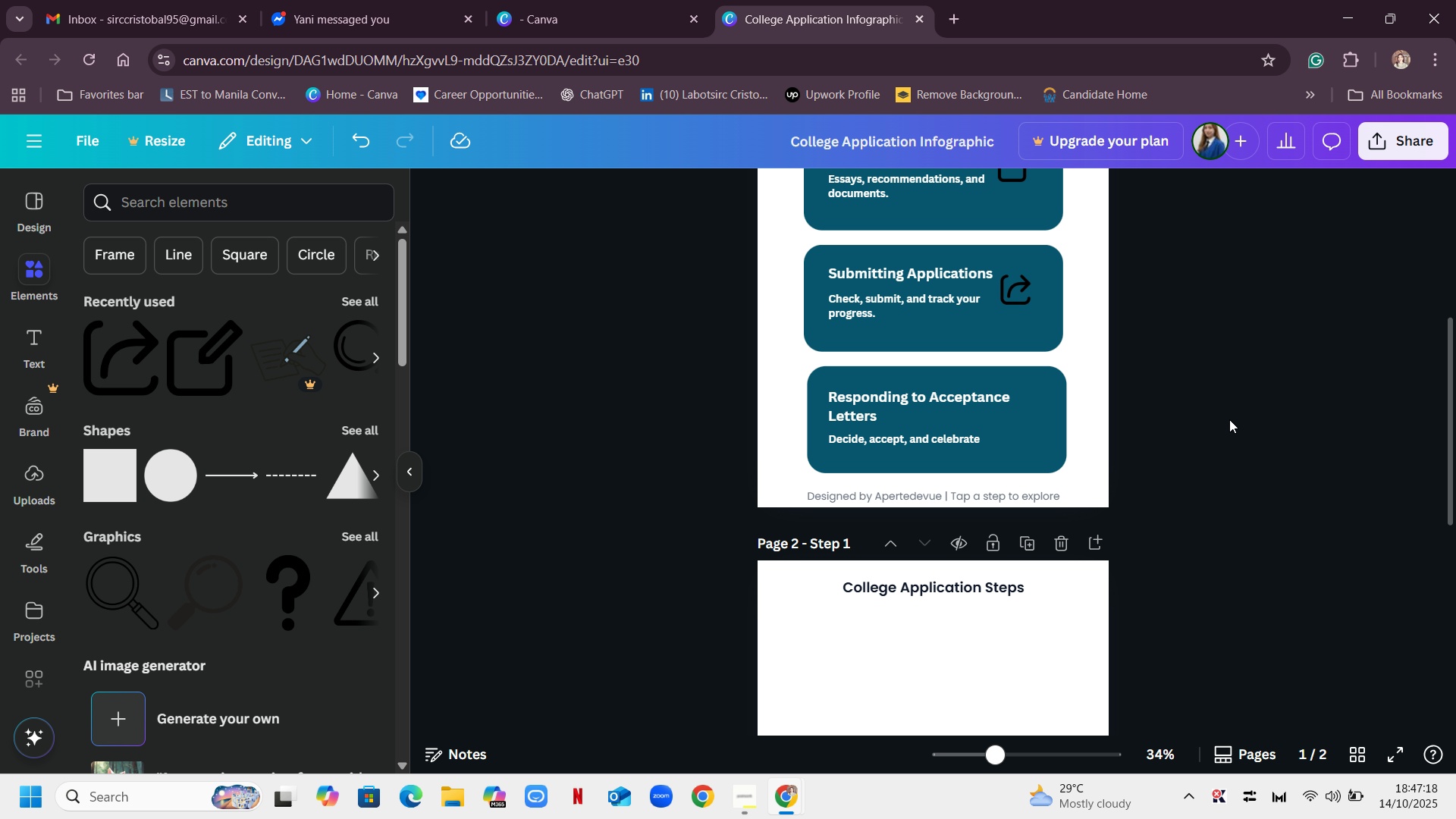 
scroll: coordinate [1317, 420], scroll_direction: up, amount: 2.0
 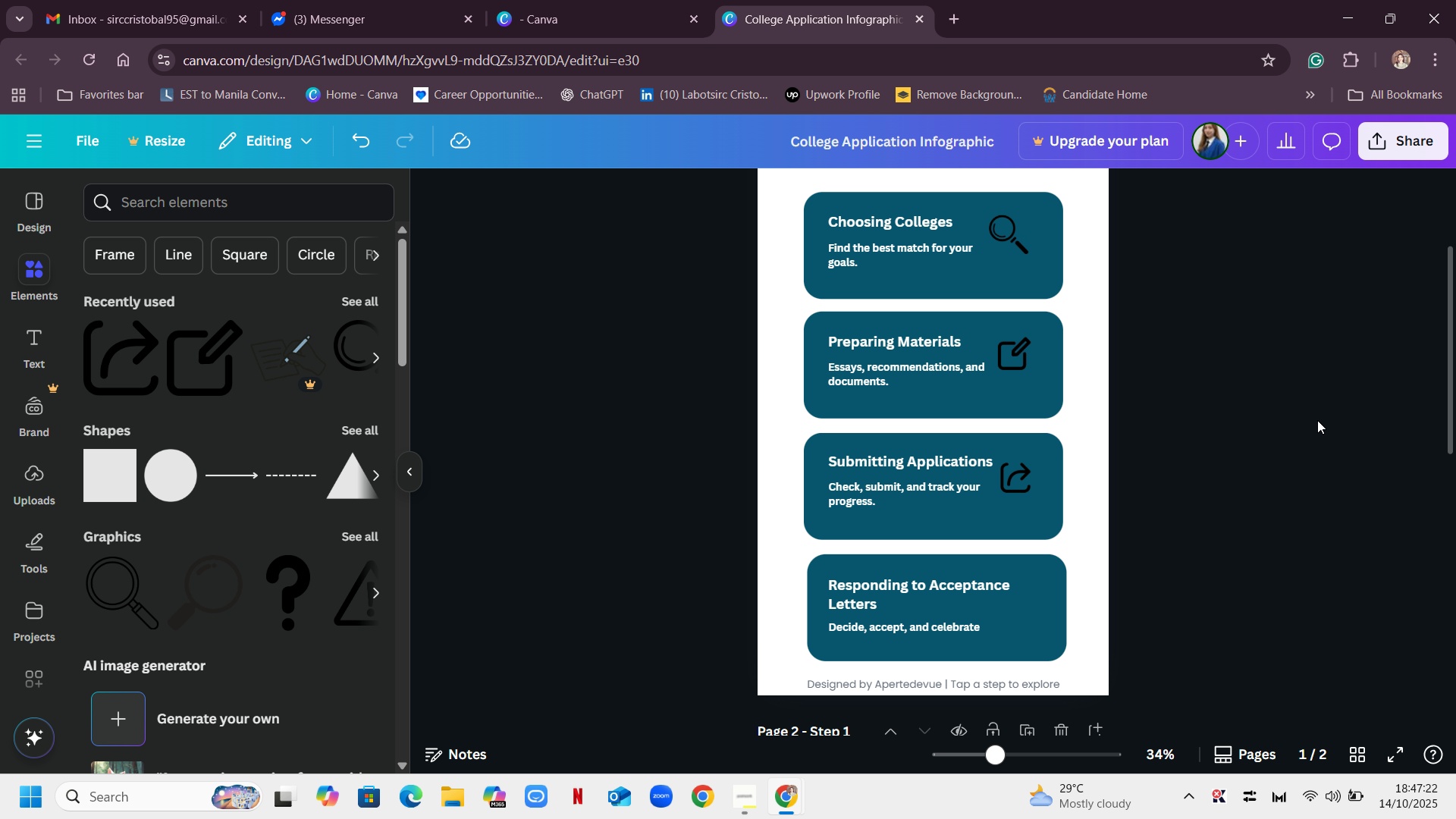 
scroll: coordinate [1317, 420], scroll_direction: down, amount: 1.0
 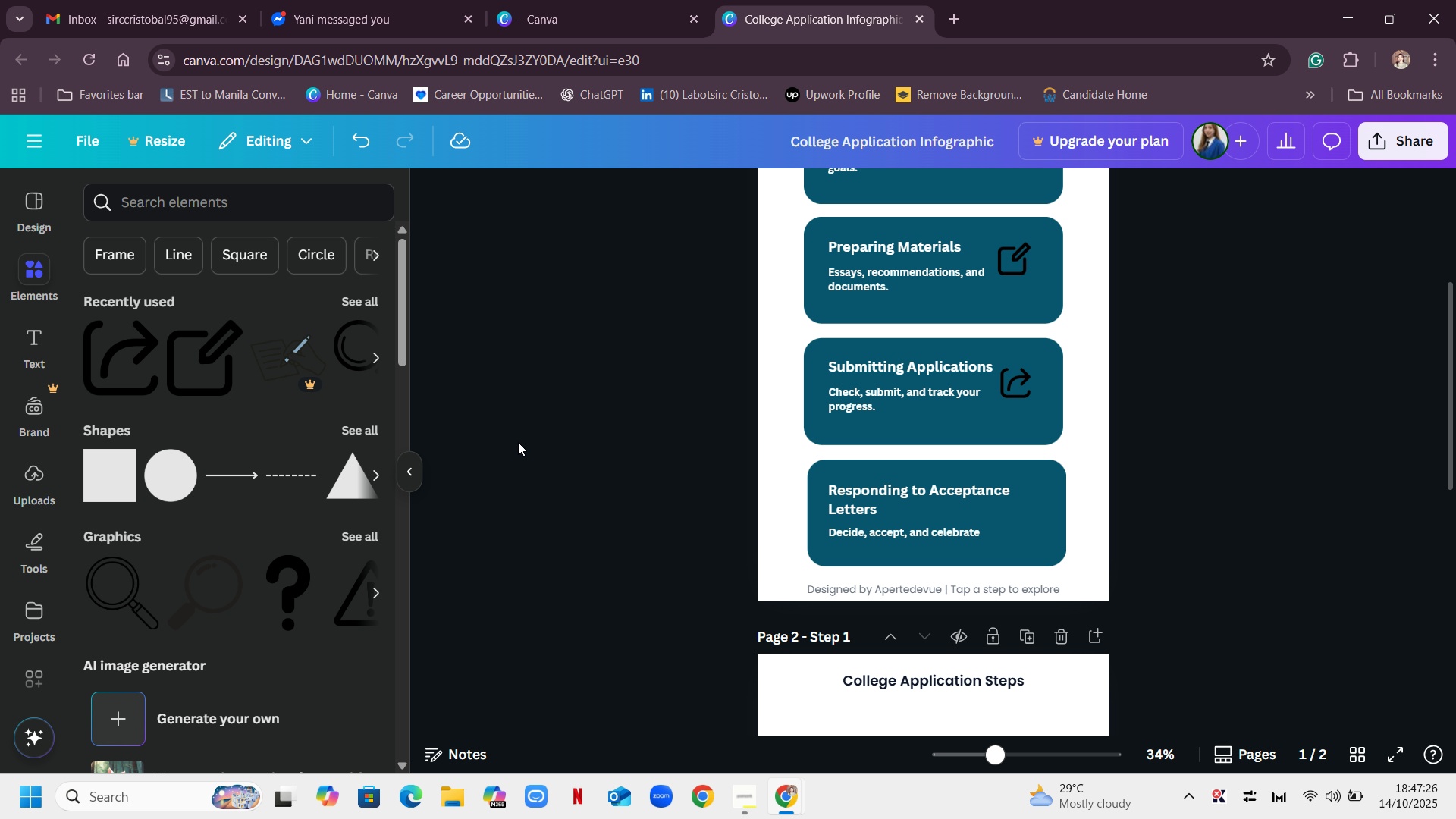 
left_click([306, 199])
 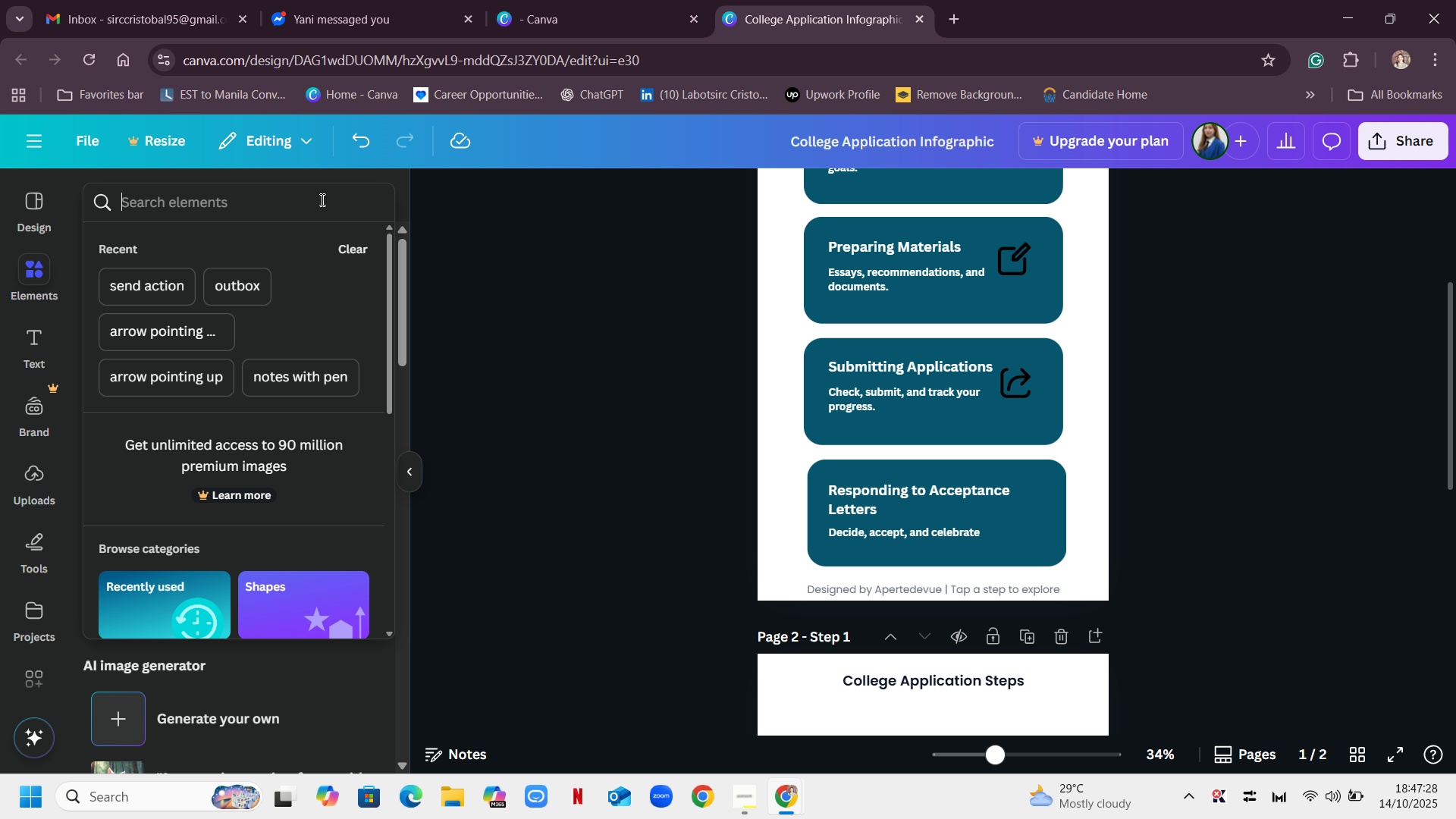 
type(envelope)
 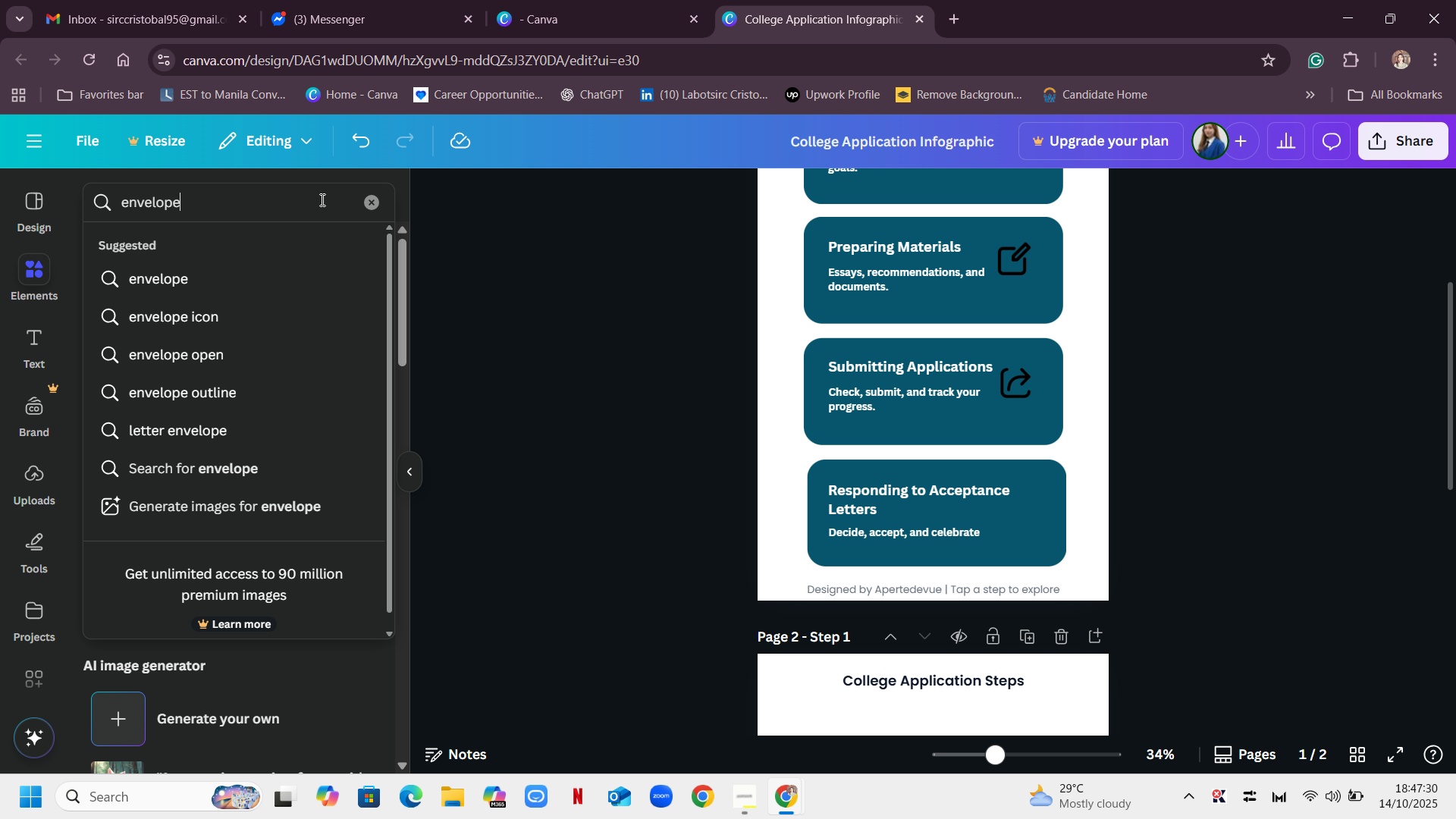 
key(Enter)
 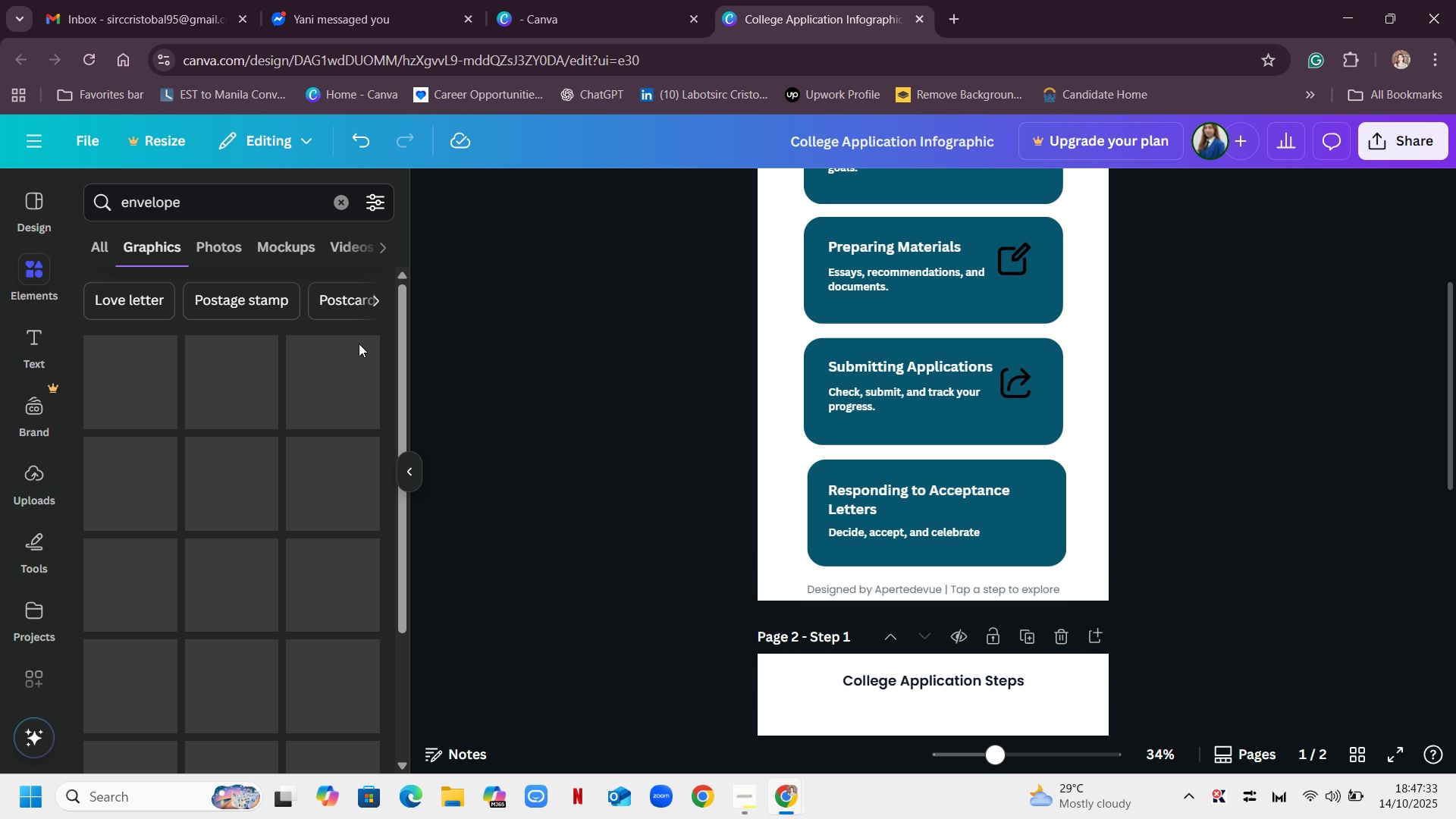 
scroll: coordinate [322, 416], scroll_direction: down, amount: 11.0
 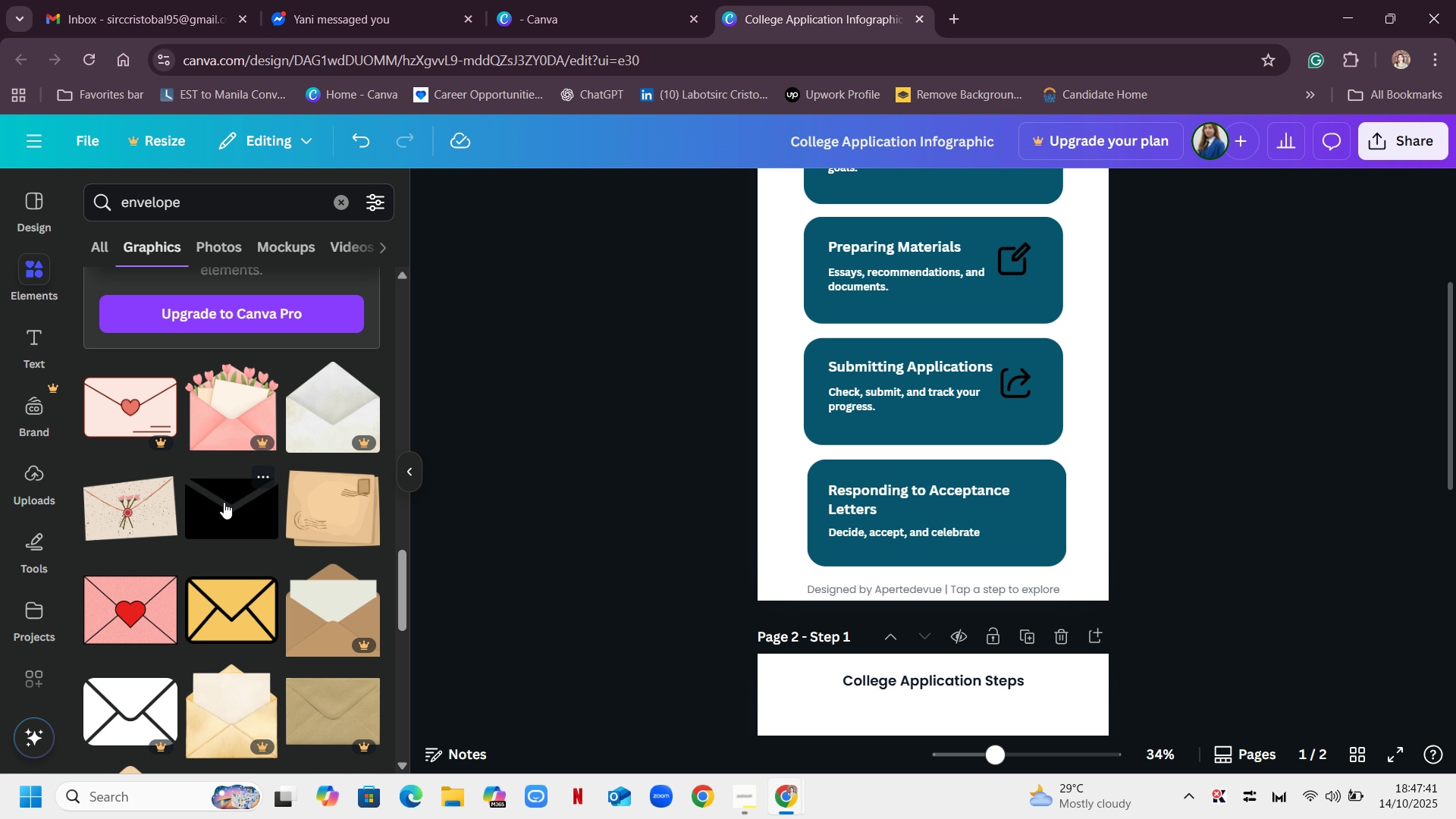 
left_click([224, 507])
 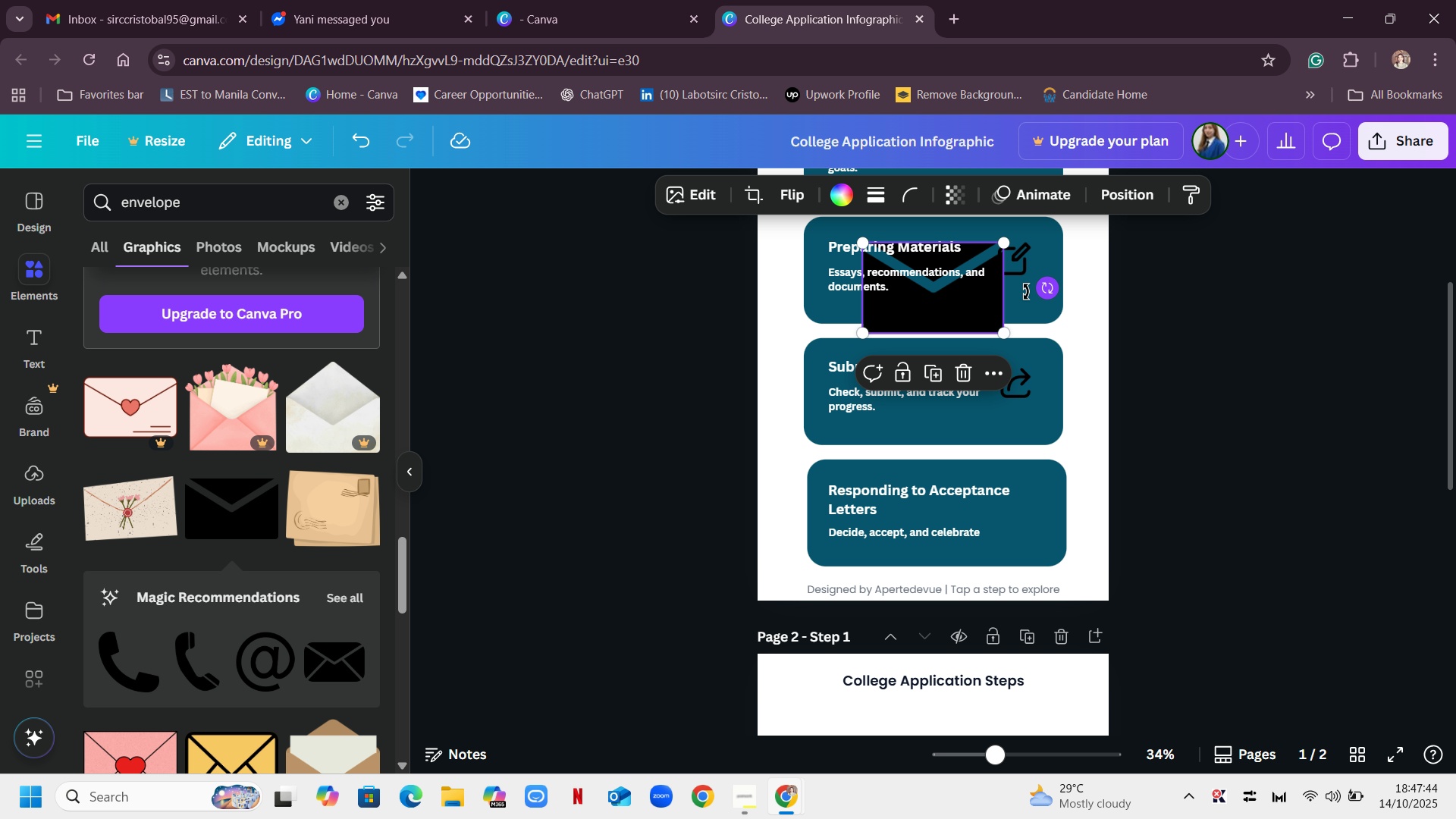 
left_click_drag(start_coordinate=[990, 311], to_coordinate=[996, 453])
 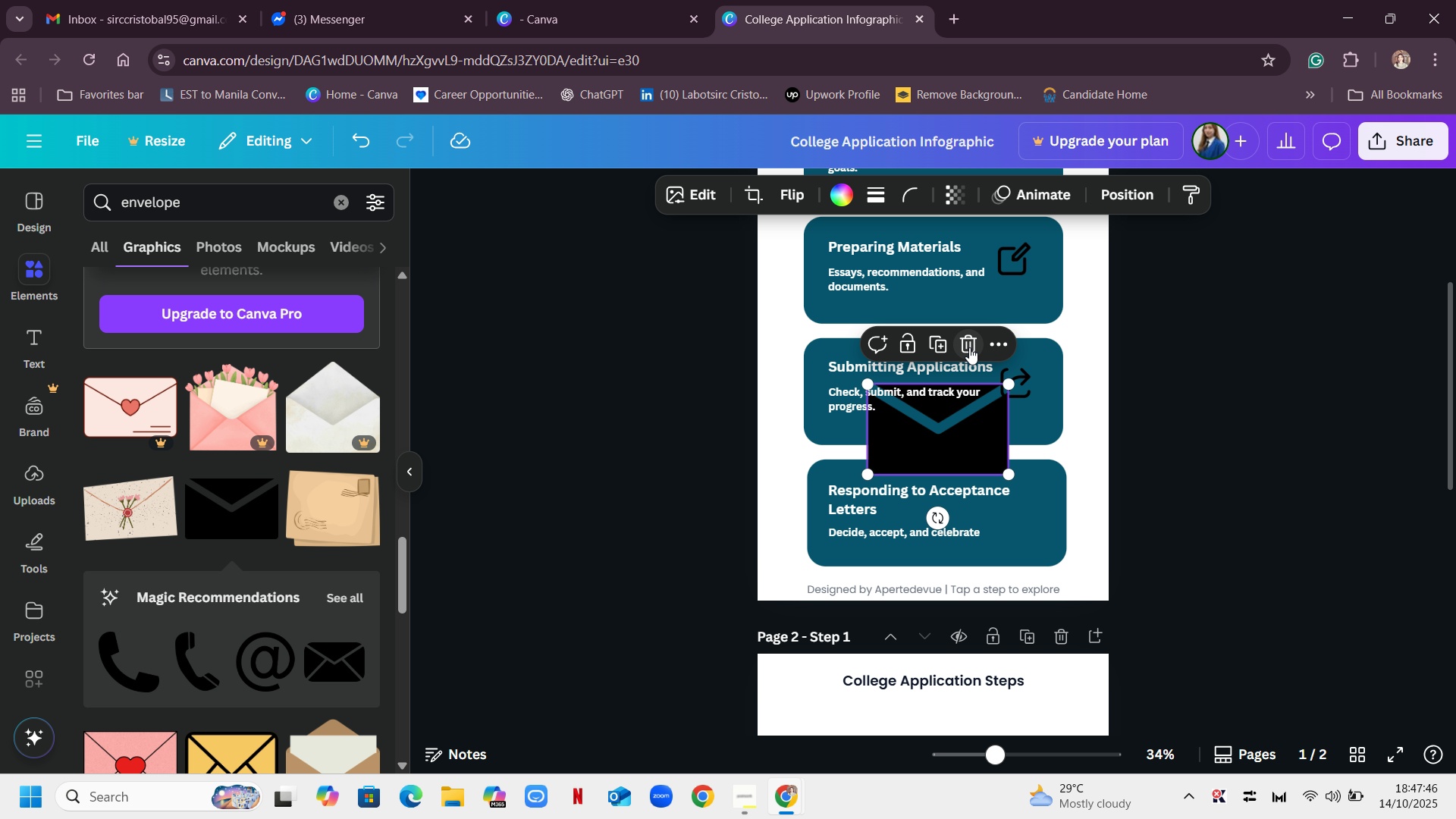 
left_click([970, 345])
 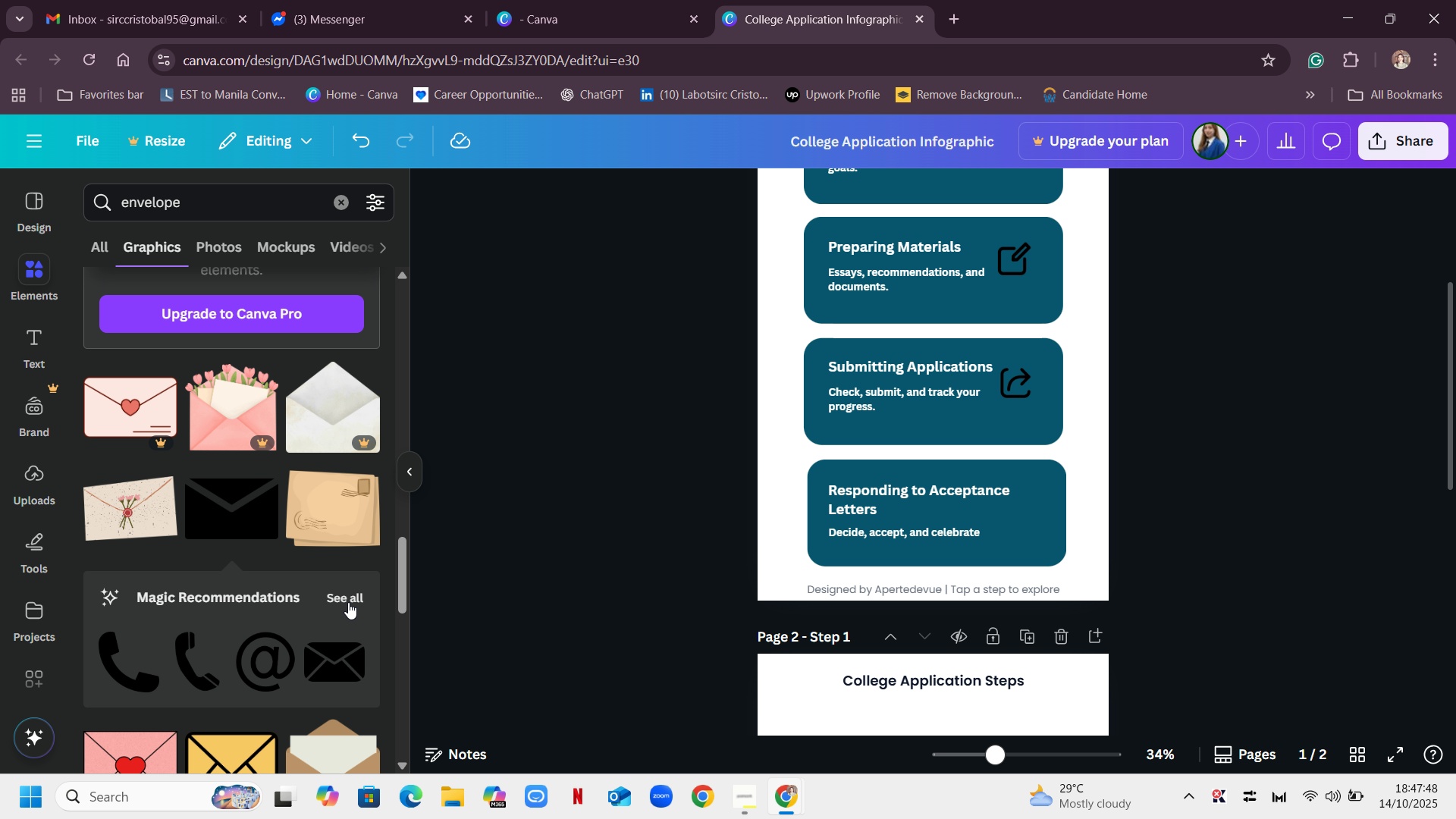 
left_click([349, 601])
 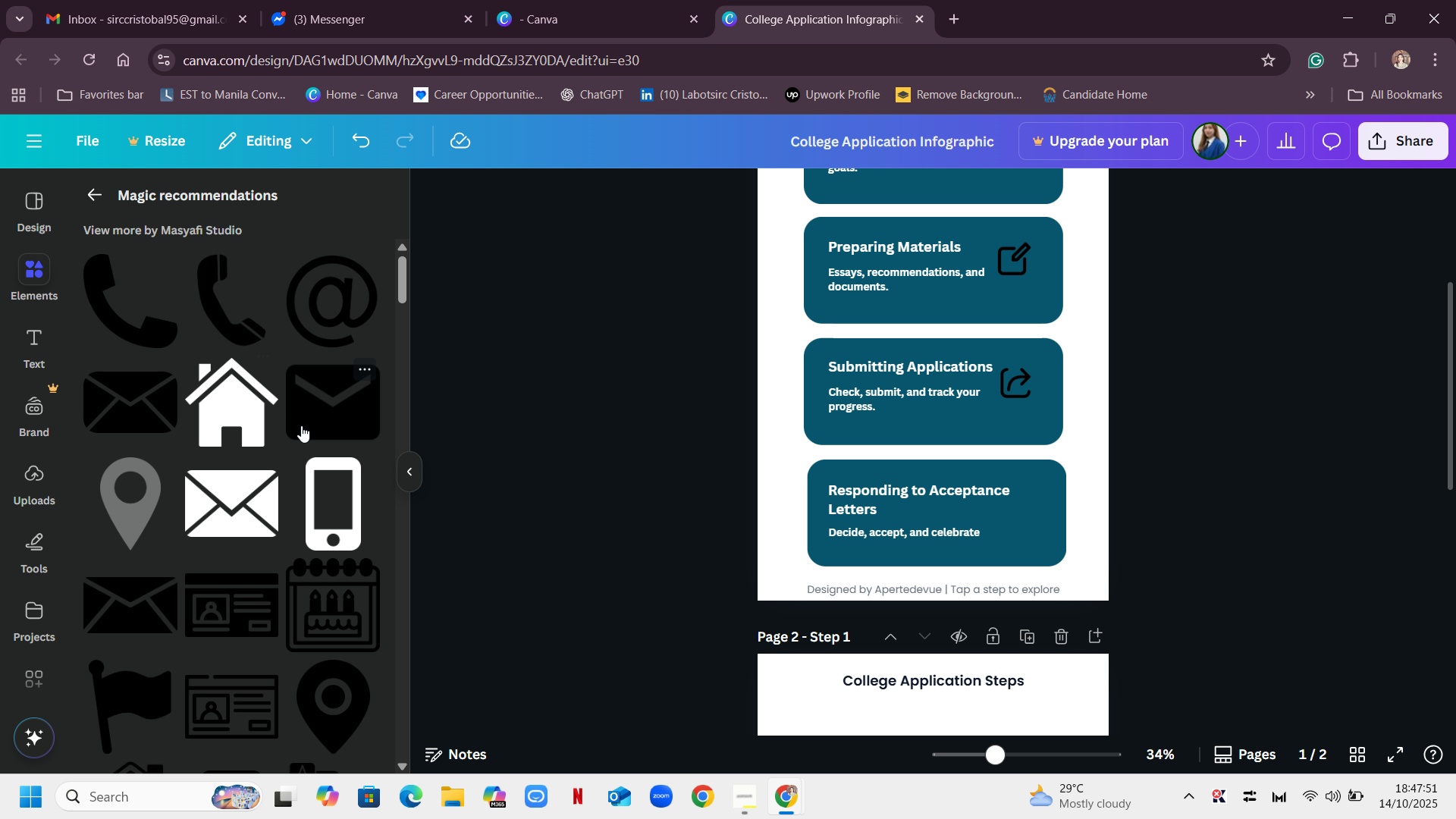 
scroll: coordinate [316, 411], scroll_direction: down, amount: 4.0
 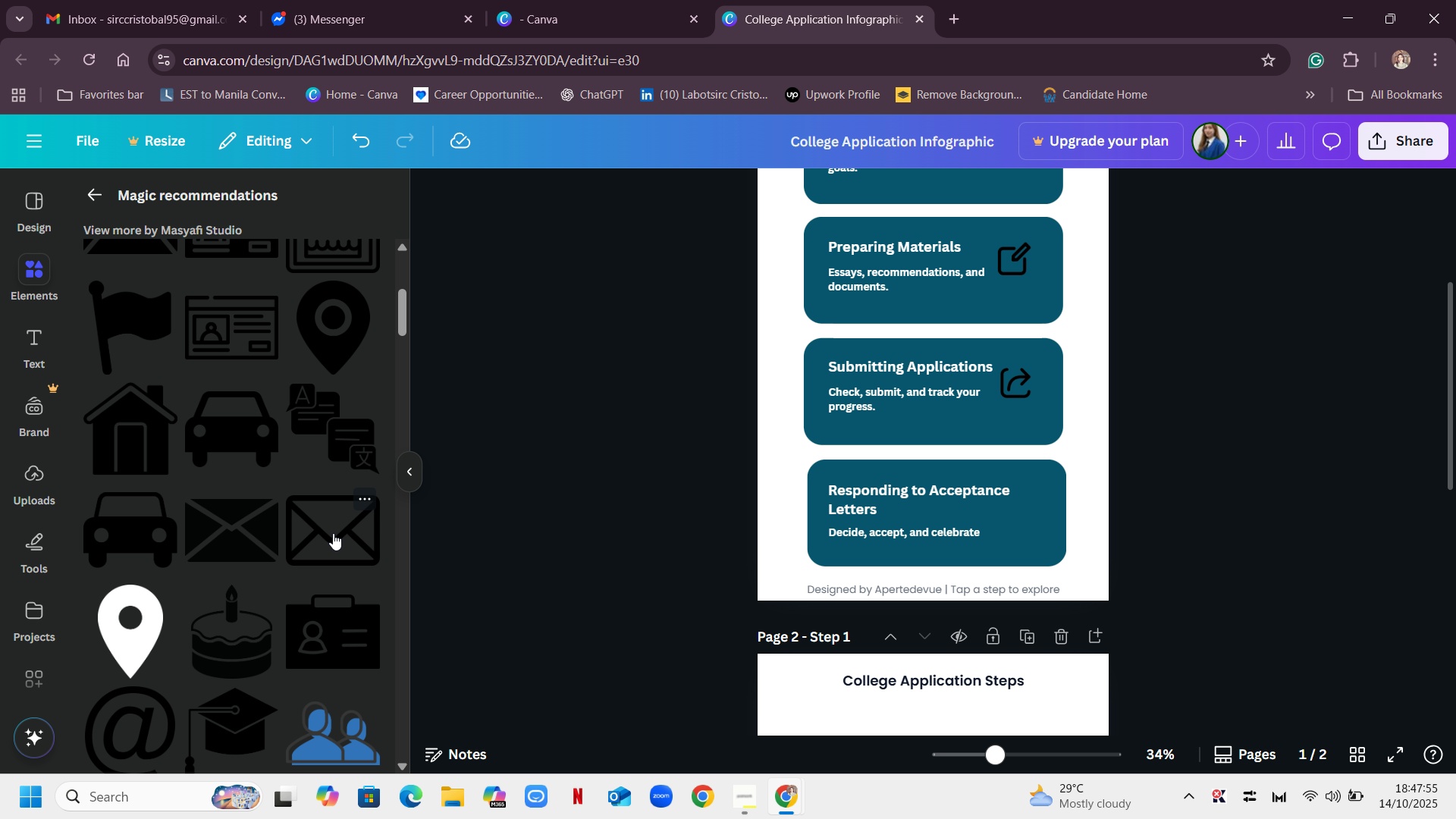 
left_click([333, 532])
 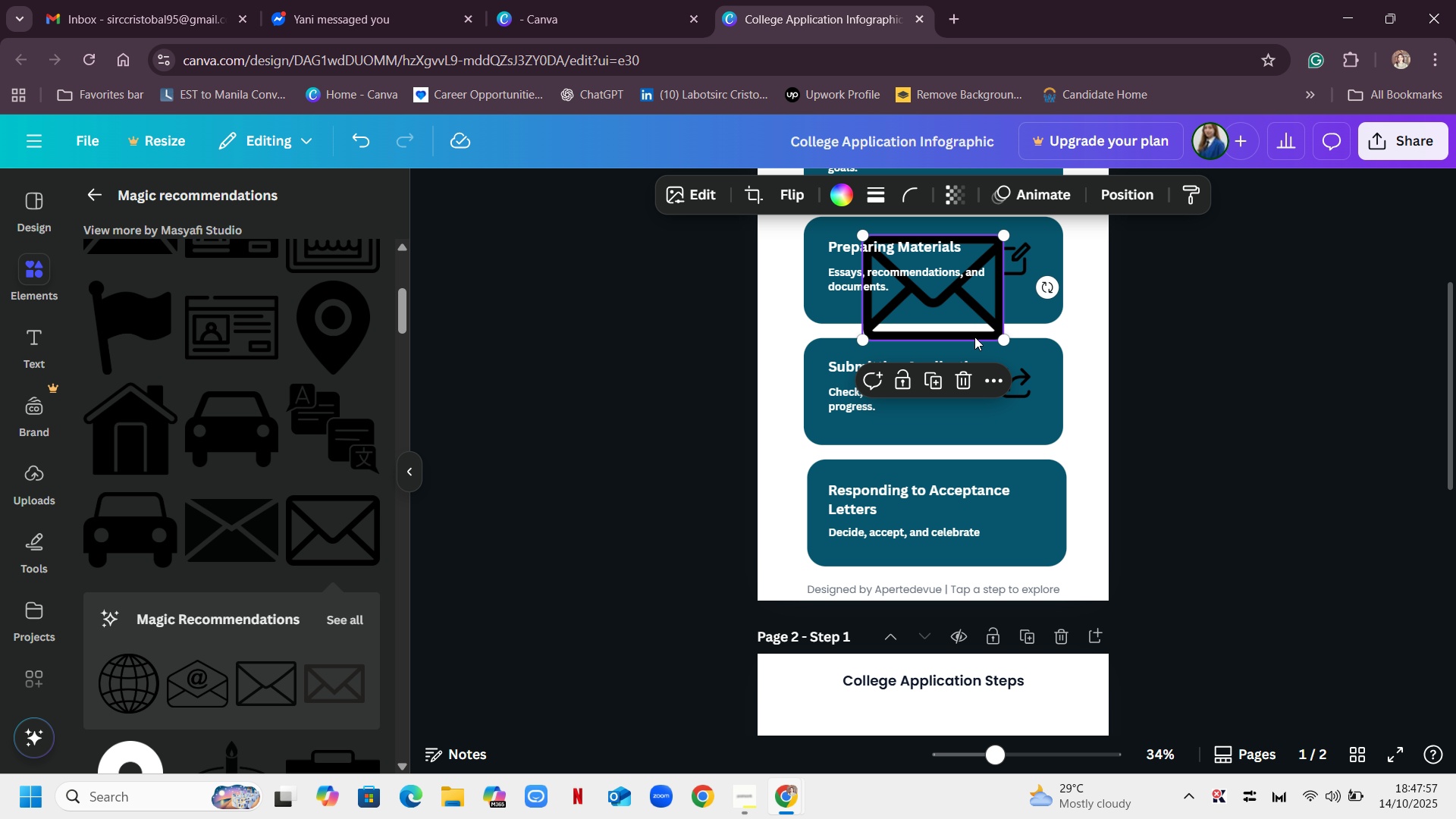 
left_click_drag(start_coordinate=[965, 318], to_coordinate=[1009, 472])
 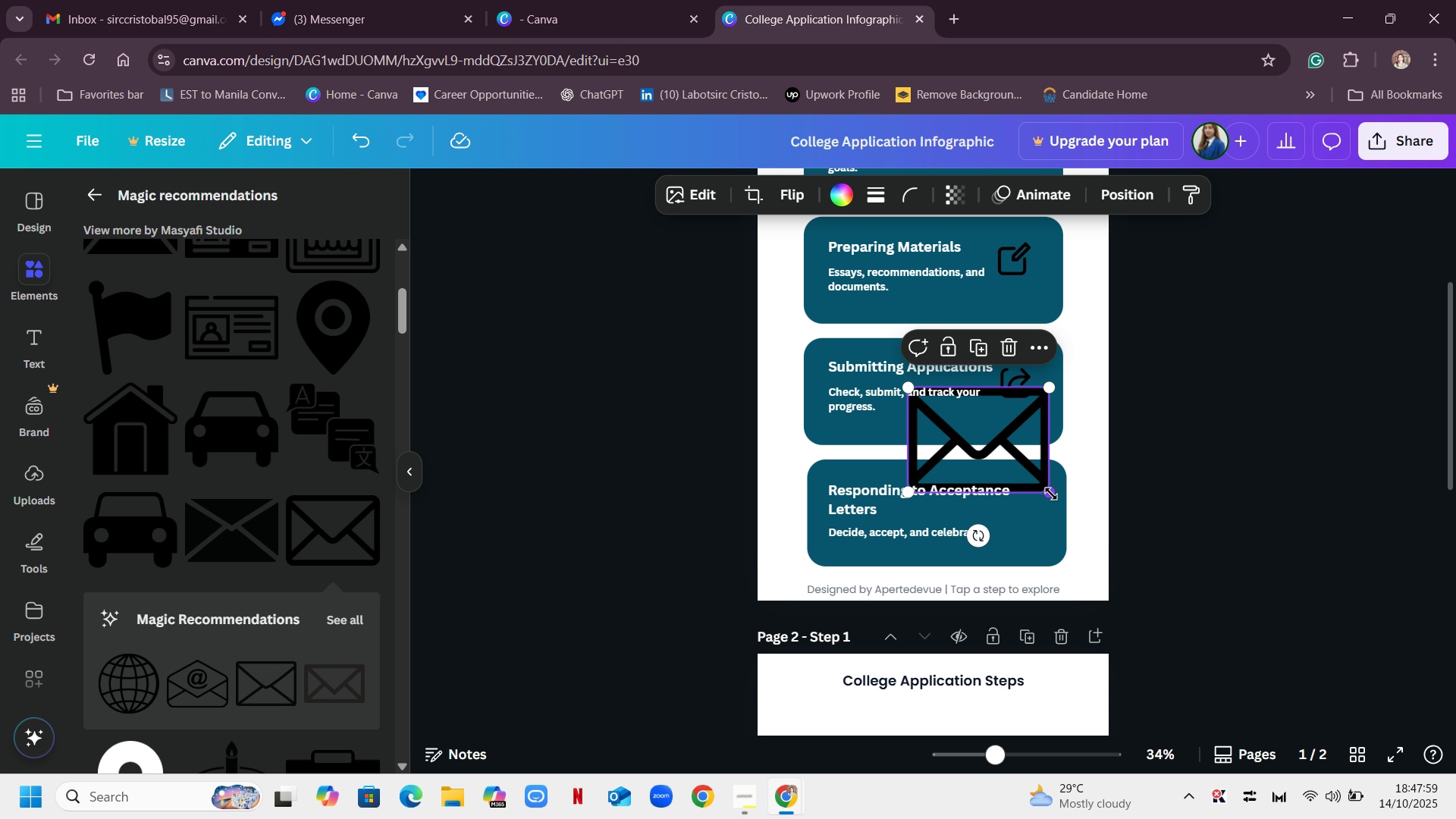 
left_click_drag(start_coordinate=[1051, 494], to_coordinate=[955, 421])
 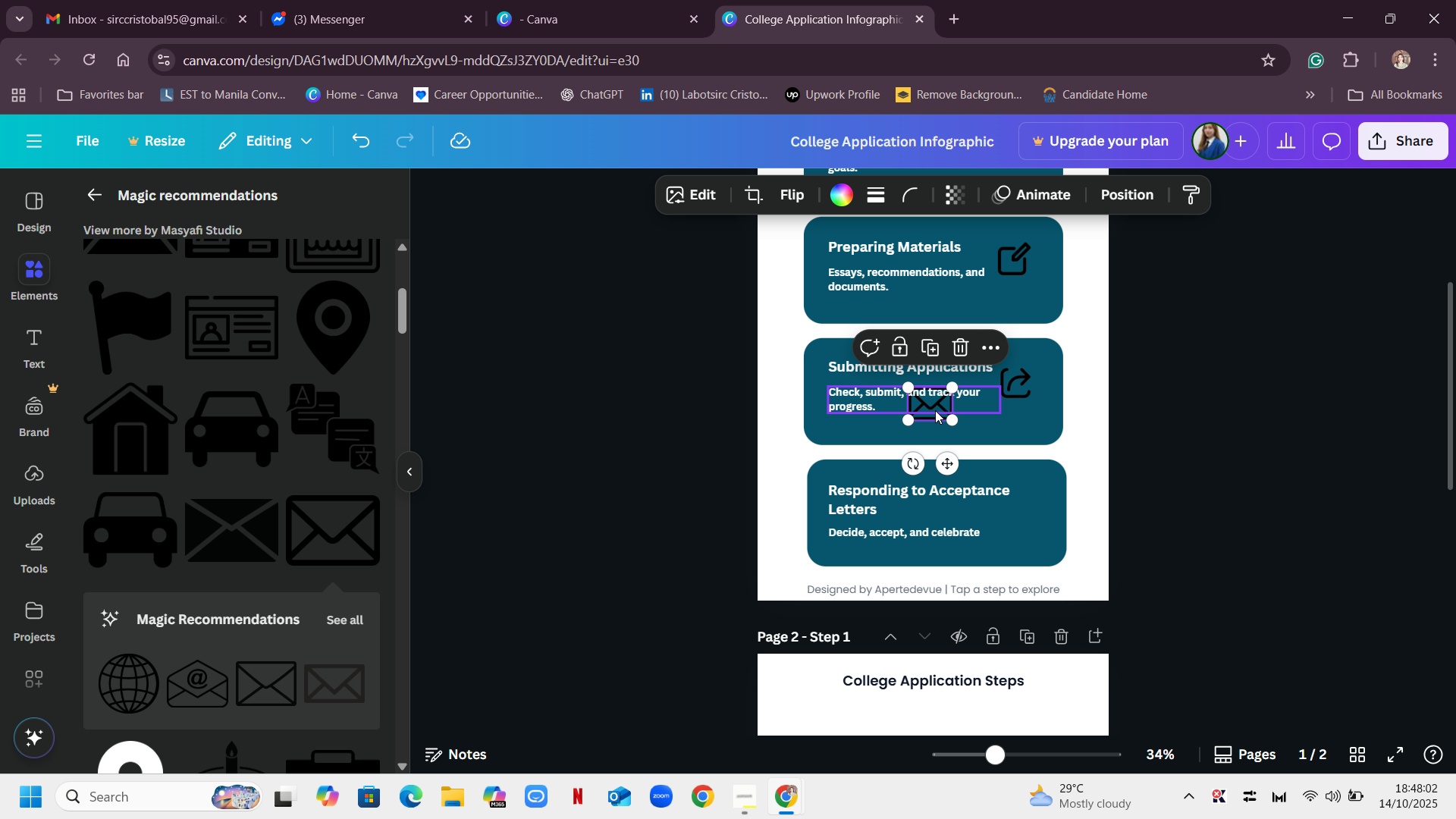 
left_click_drag(start_coordinate=[930, 403], to_coordinate=[1024, 521])
 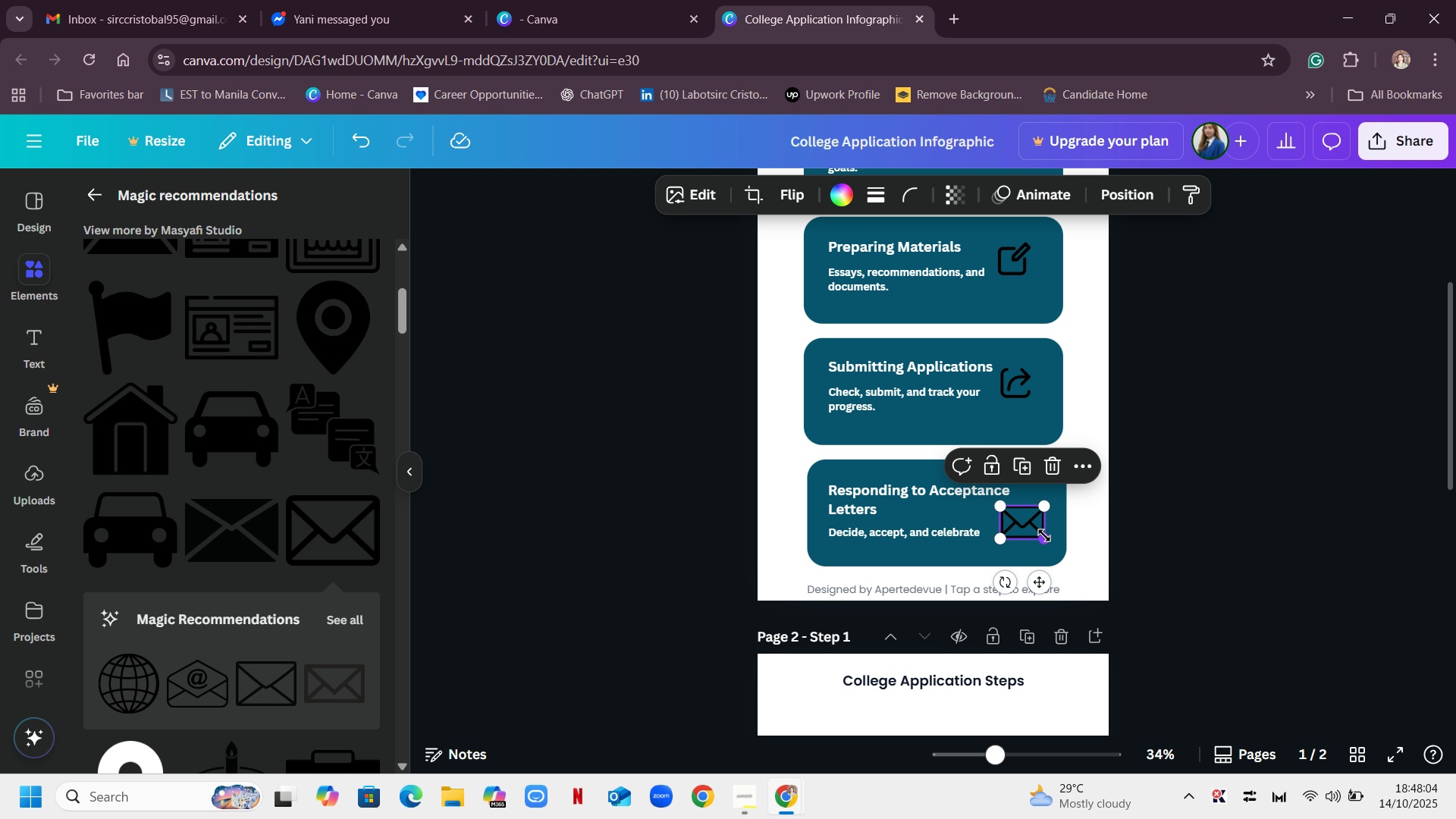 
left_click_drag(start_coordinate=[1044, 535], to_coordinate=[1034, 530])
 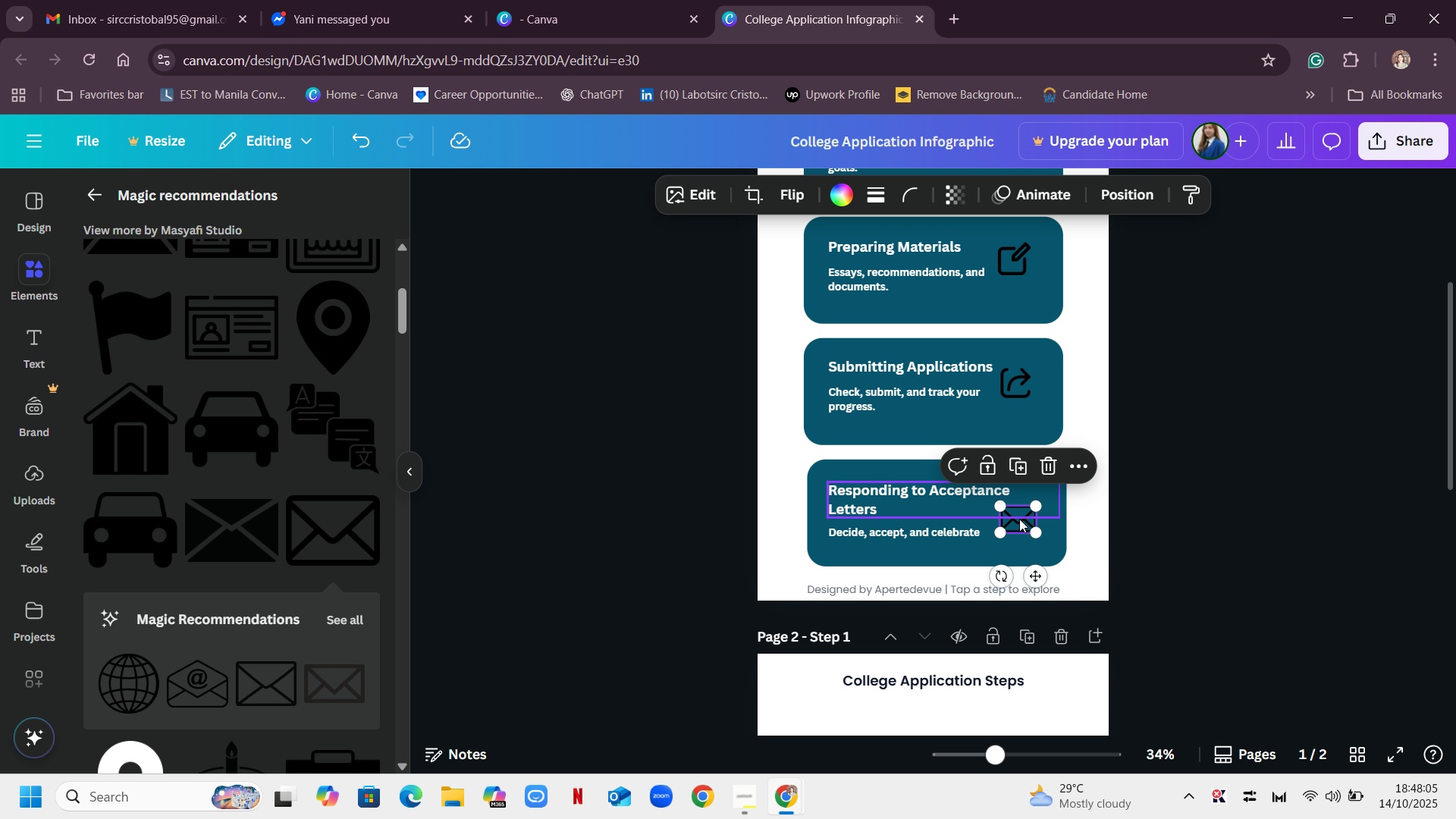 
left_click_drag(start_coordinate=[1018, 519], to_coordinate=[1022, 522])
 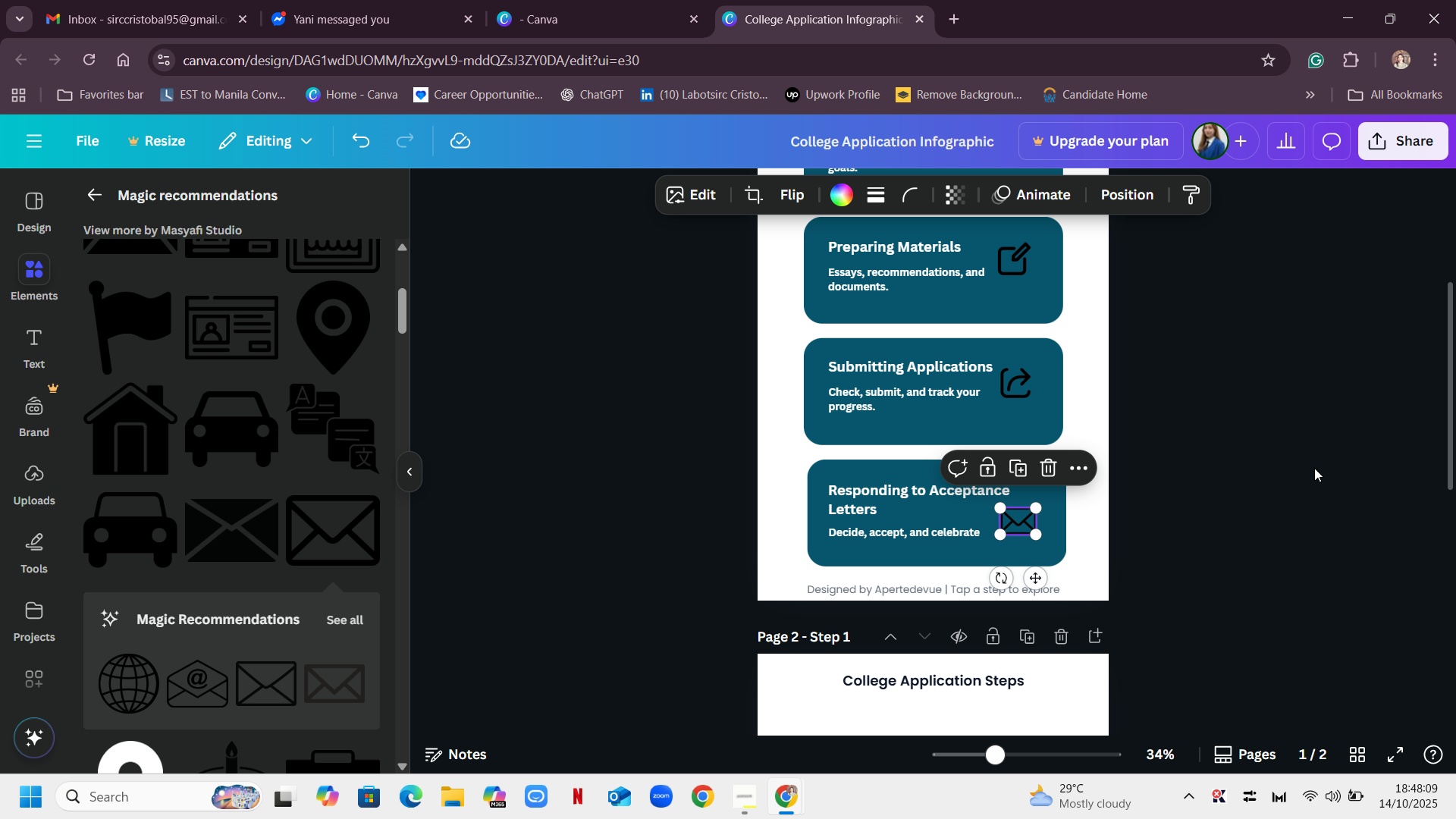 
left_click([1314, 468])
 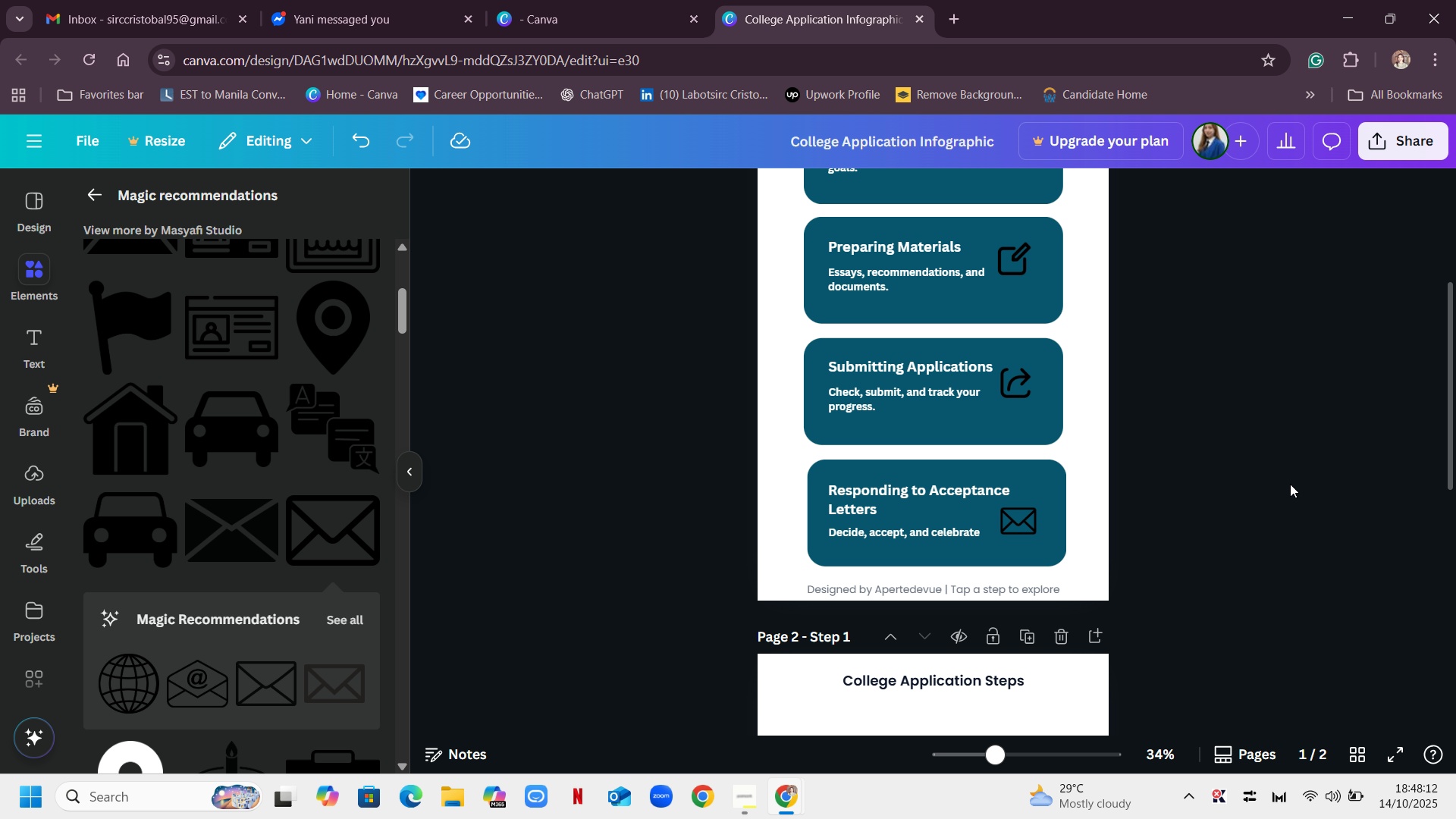 
scroll: coordinate [1290, 484], scroll_direction: up, amount: 2.0
 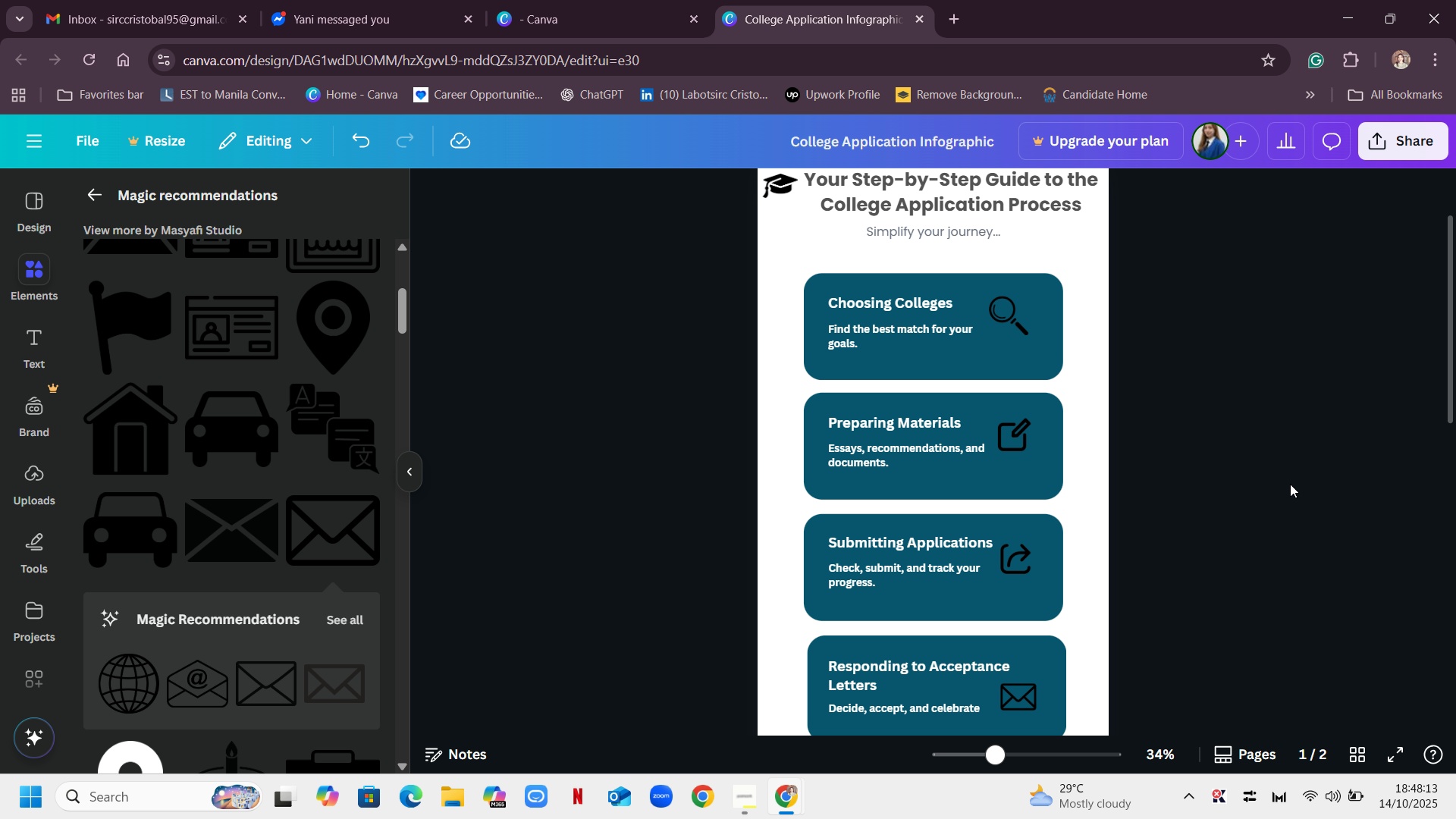 
scroll: coordinate [1290, 484], scroll_direction: down, amount: 2.0
 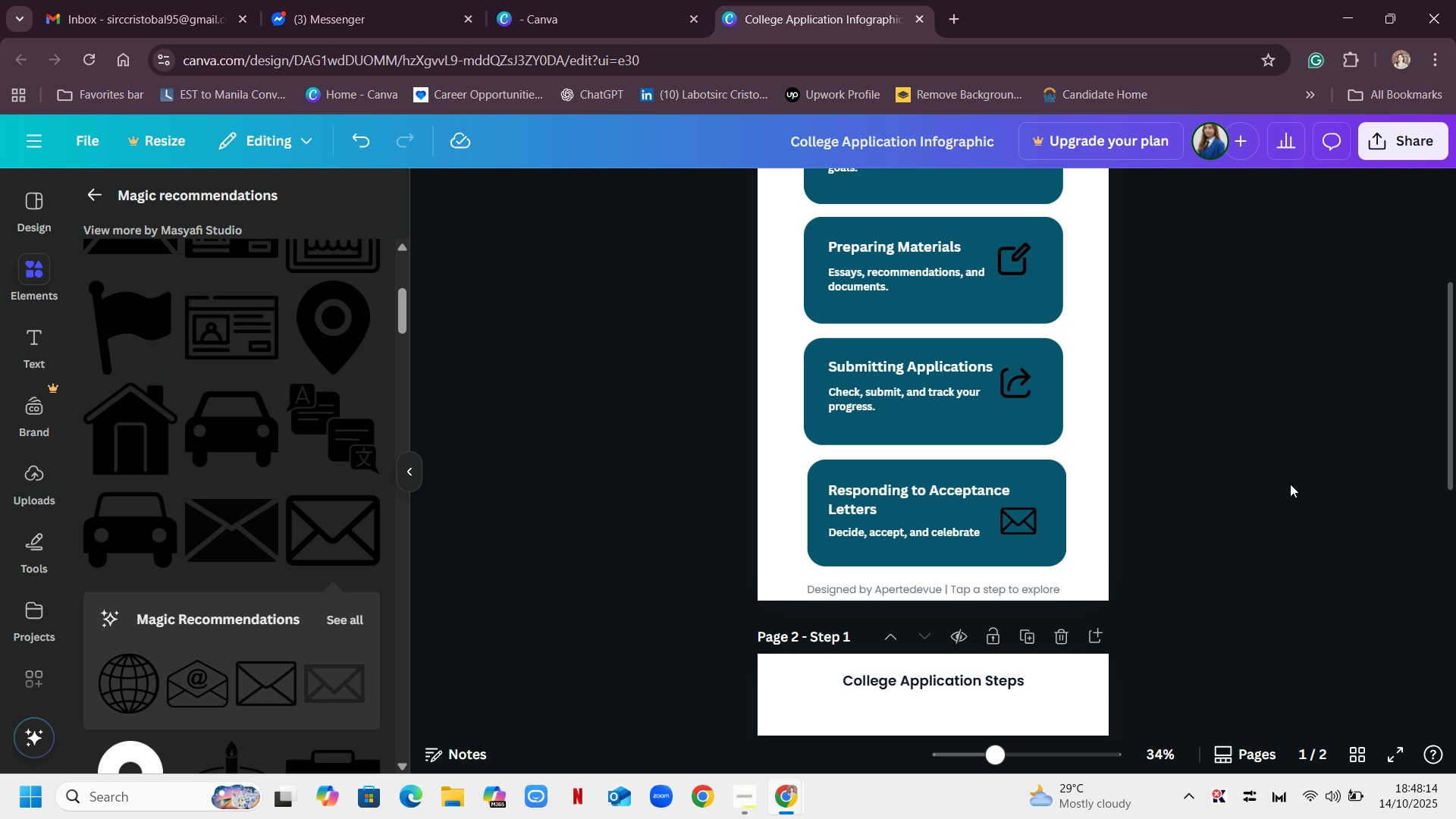 
scroll: coordinate [1290, 484], scroll_direction: up, amount: 2.0
 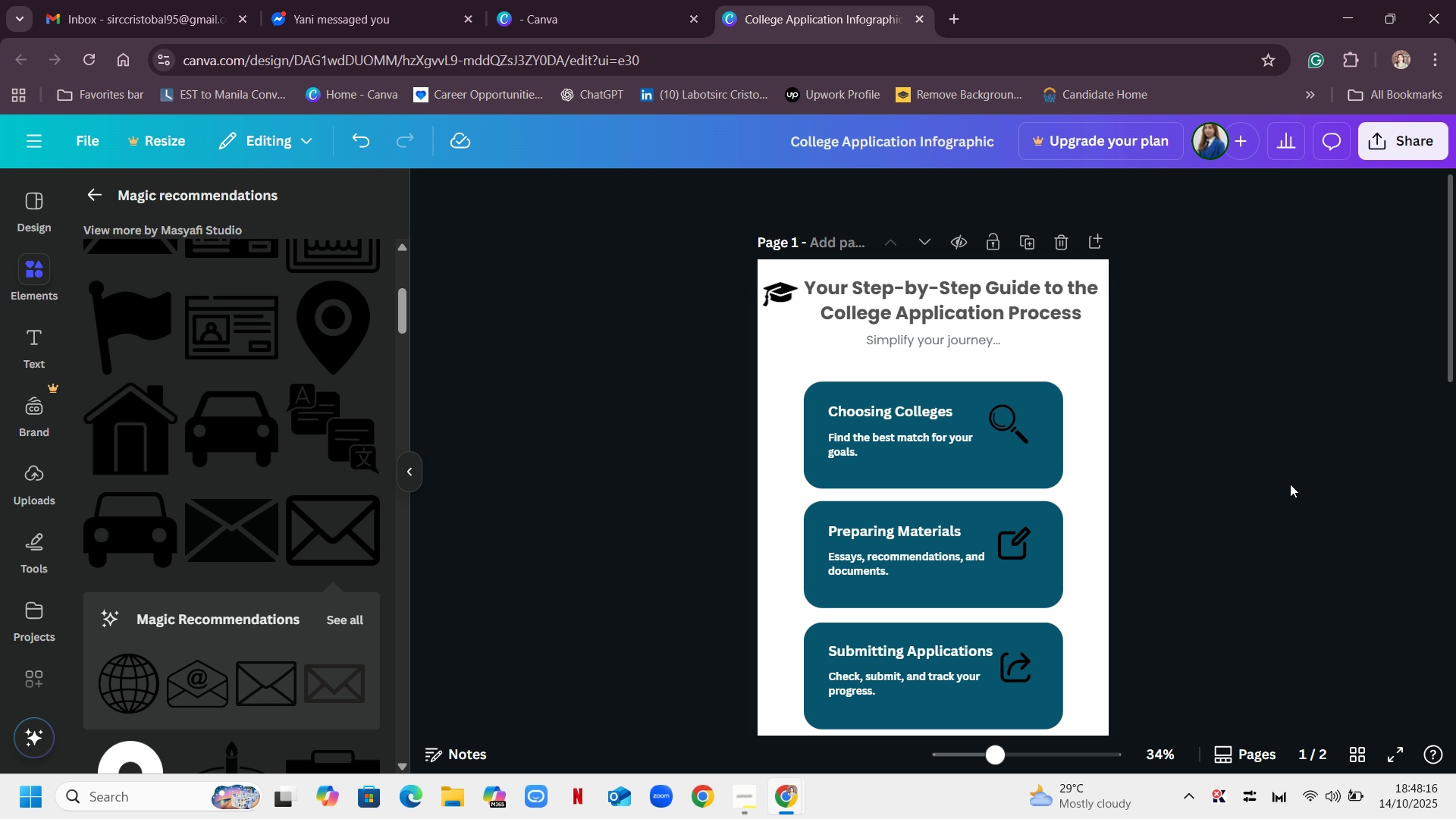 
scroll: coordinate [1290, 484], scroll_direction: down, amount: 4.0
 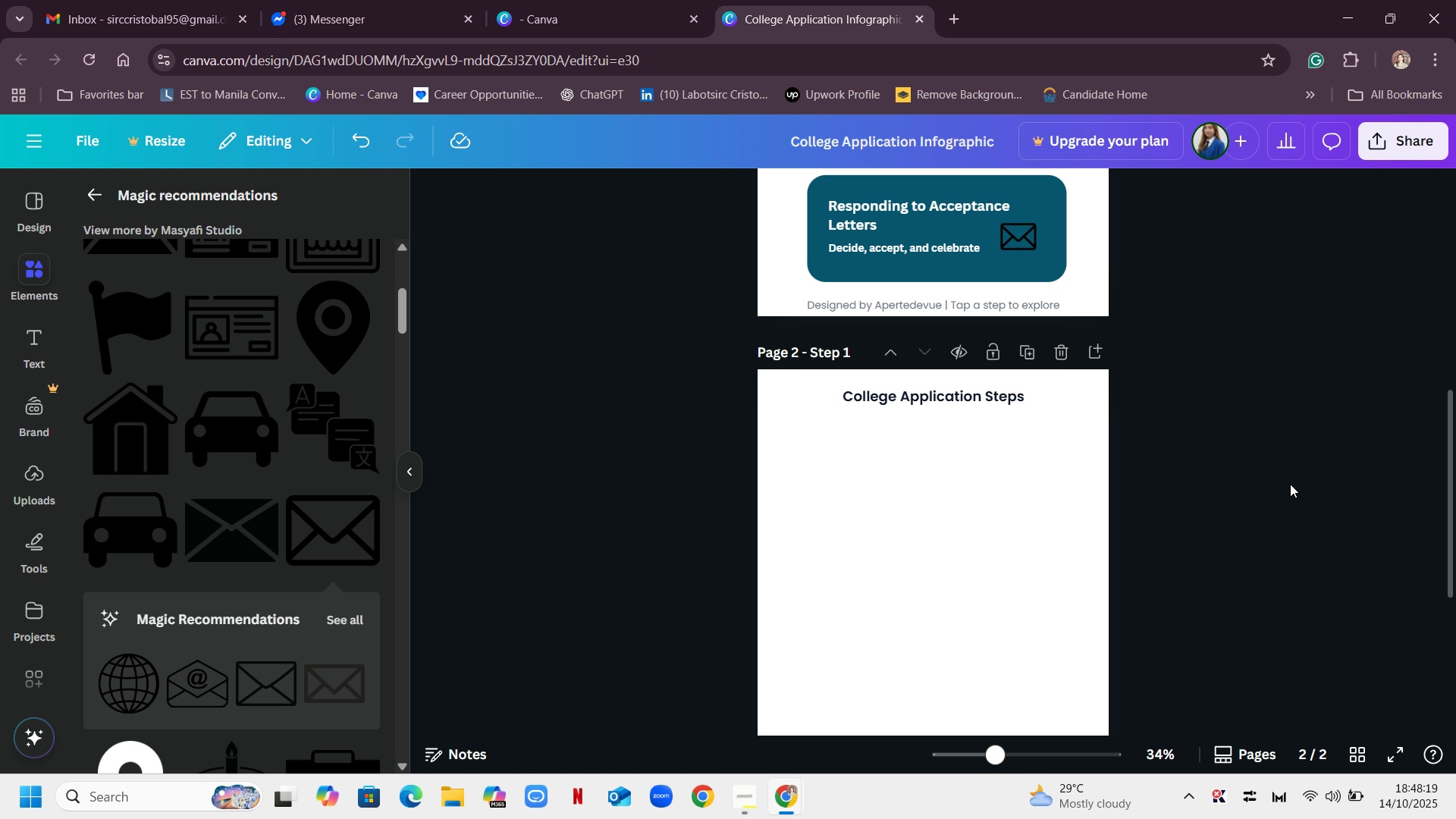 
scroll: coordinate [1290, 484], scroll_direction: up, amount: 6.0
 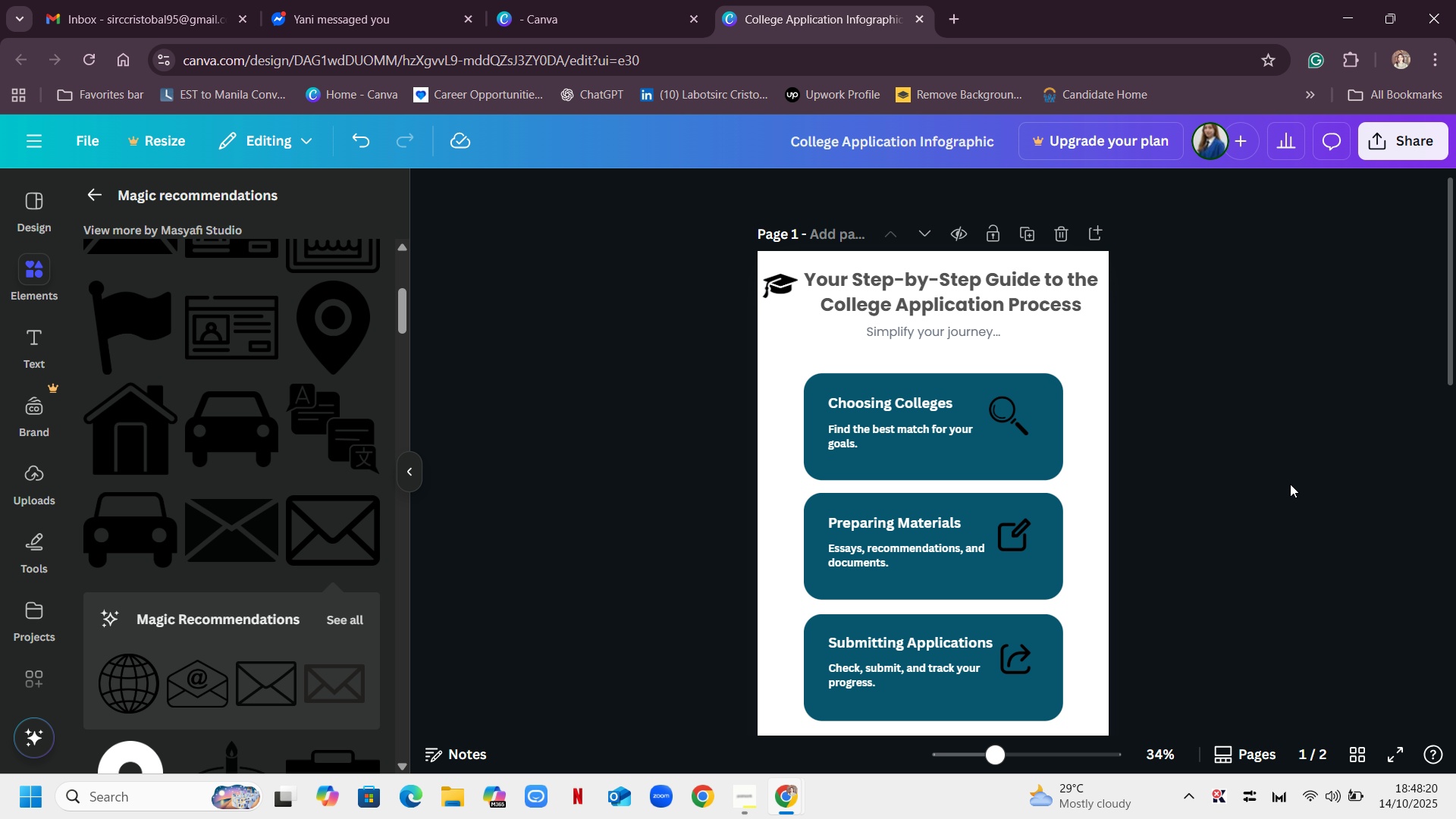 
scroll: coordinate [1290, 484], scroll_direction: down, amount: 5.0
 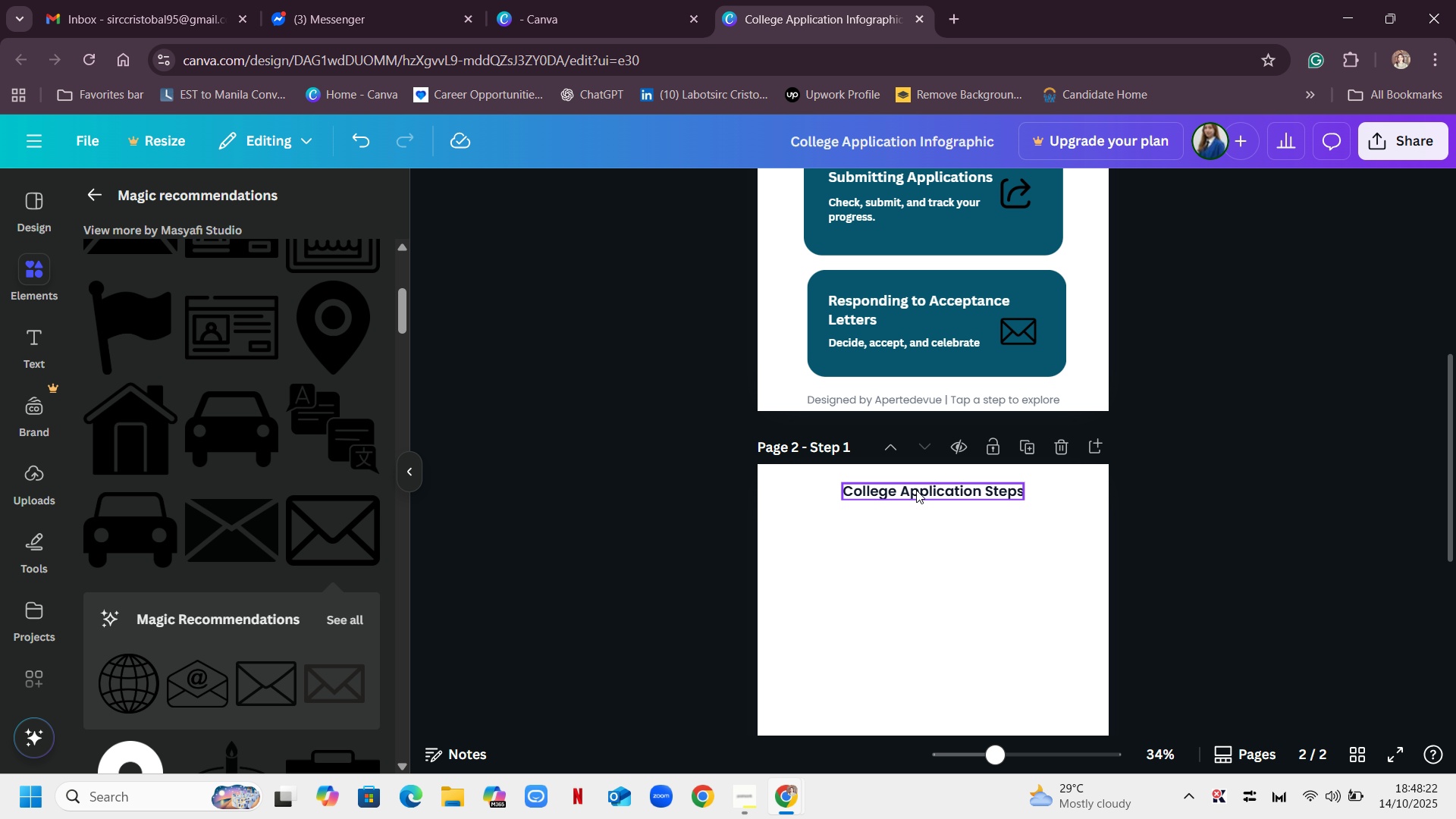 
left_click_drag(start_coordinate=[927, 494], to_coordinate=[927, 500])
 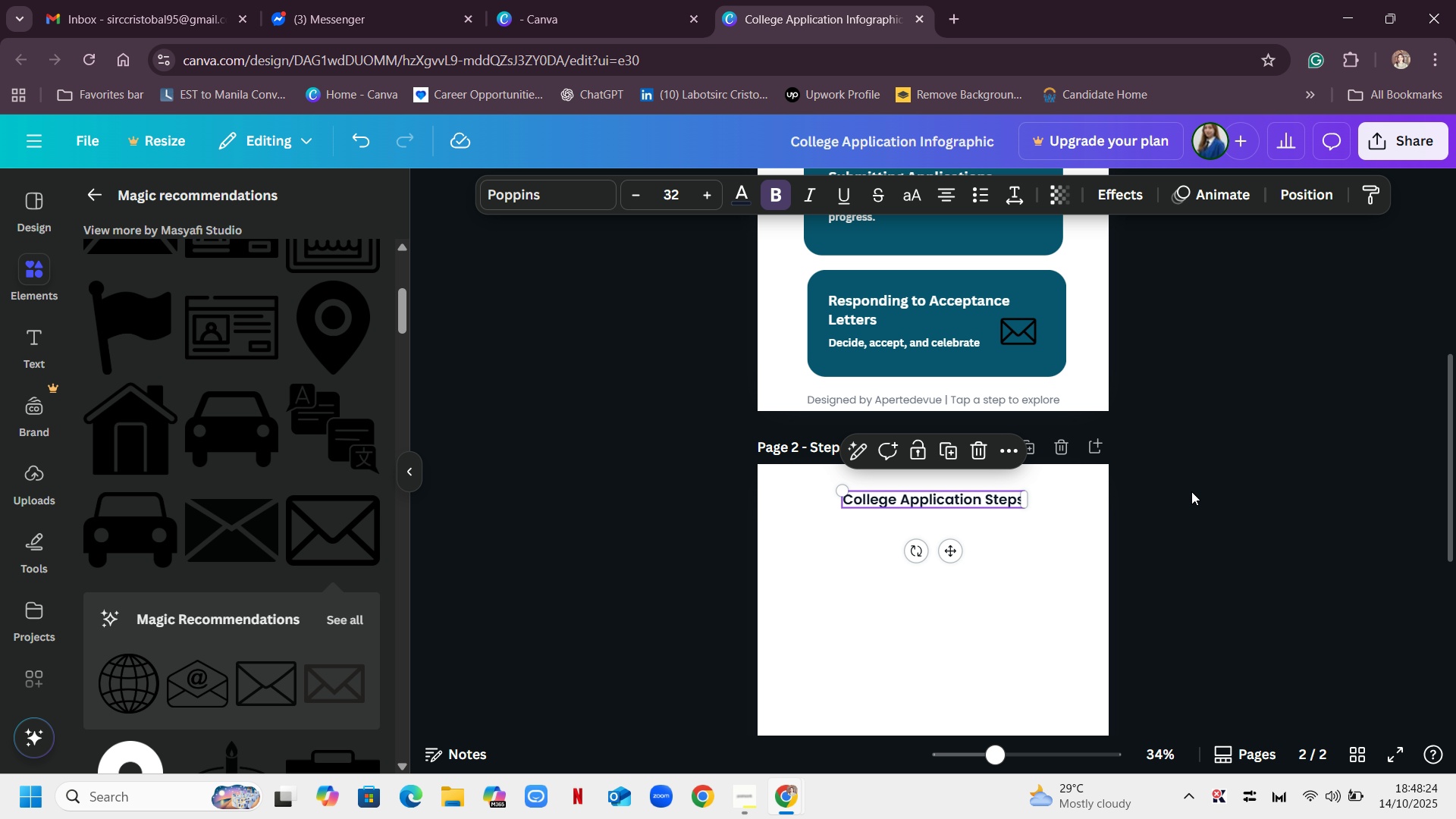 
left_click([1191, 491])
 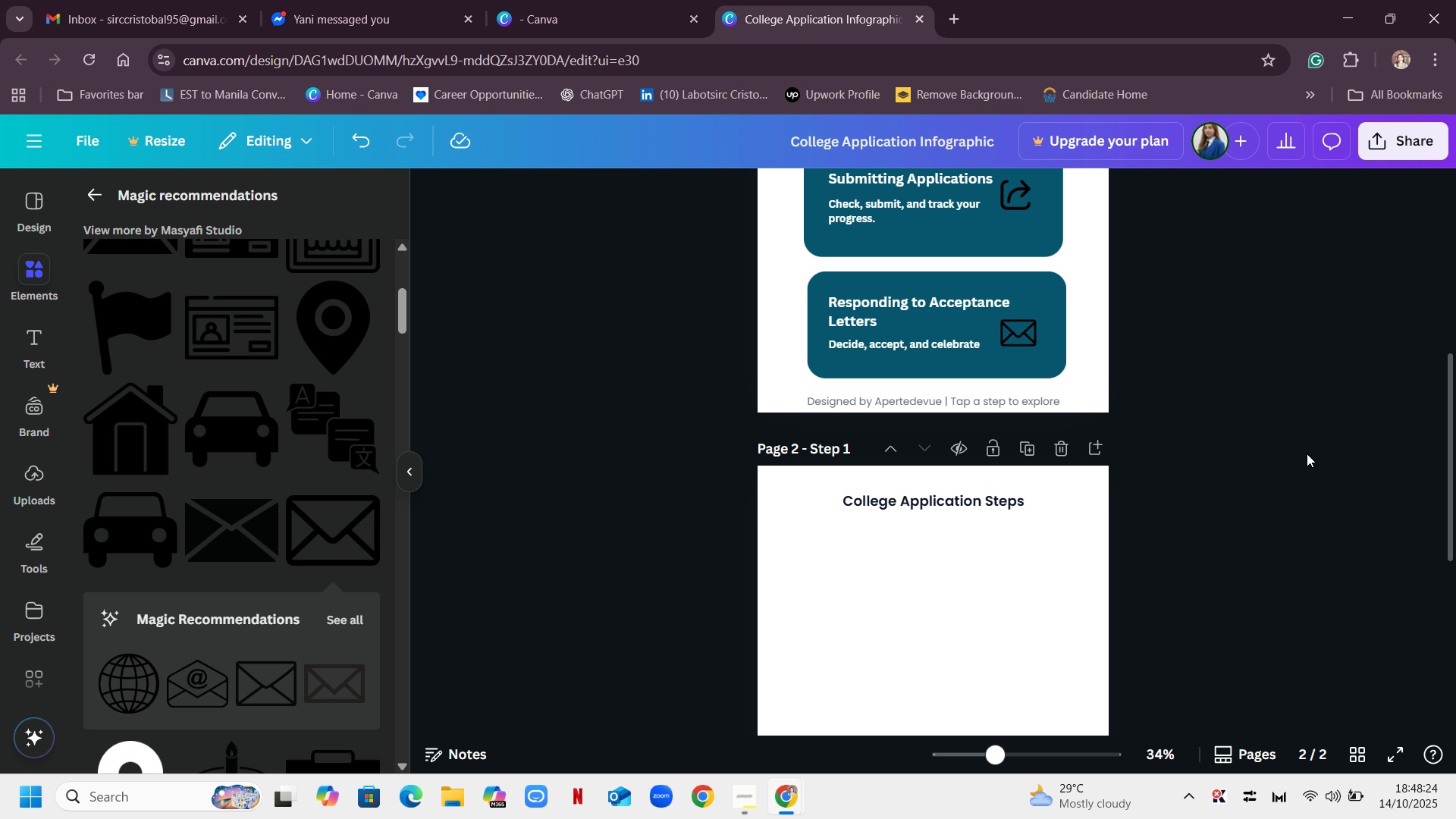 
scroll: coordinate [1301, 450], scroll_direction: up, amount: 1.0
 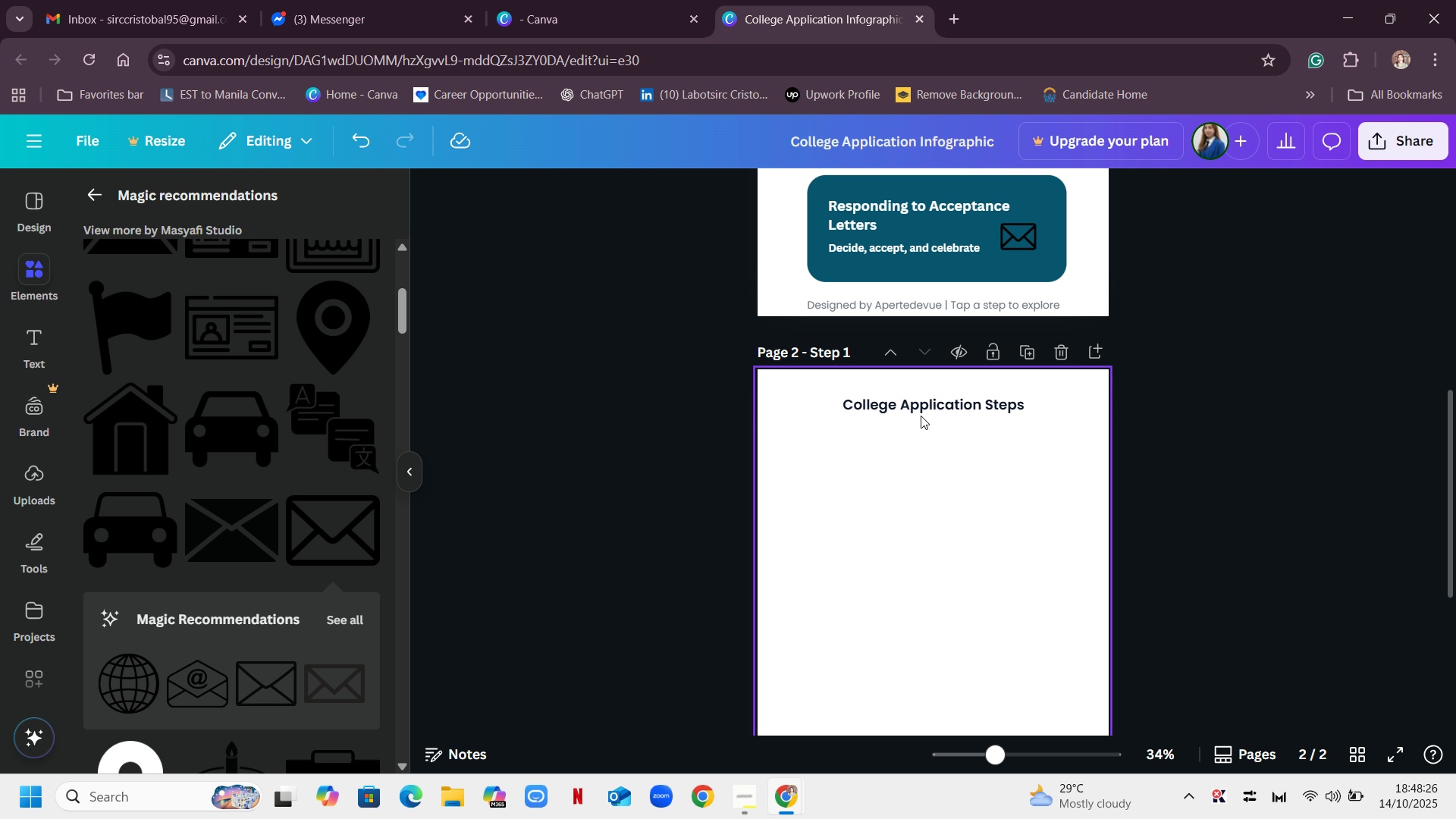 
left_click([934, 404])
 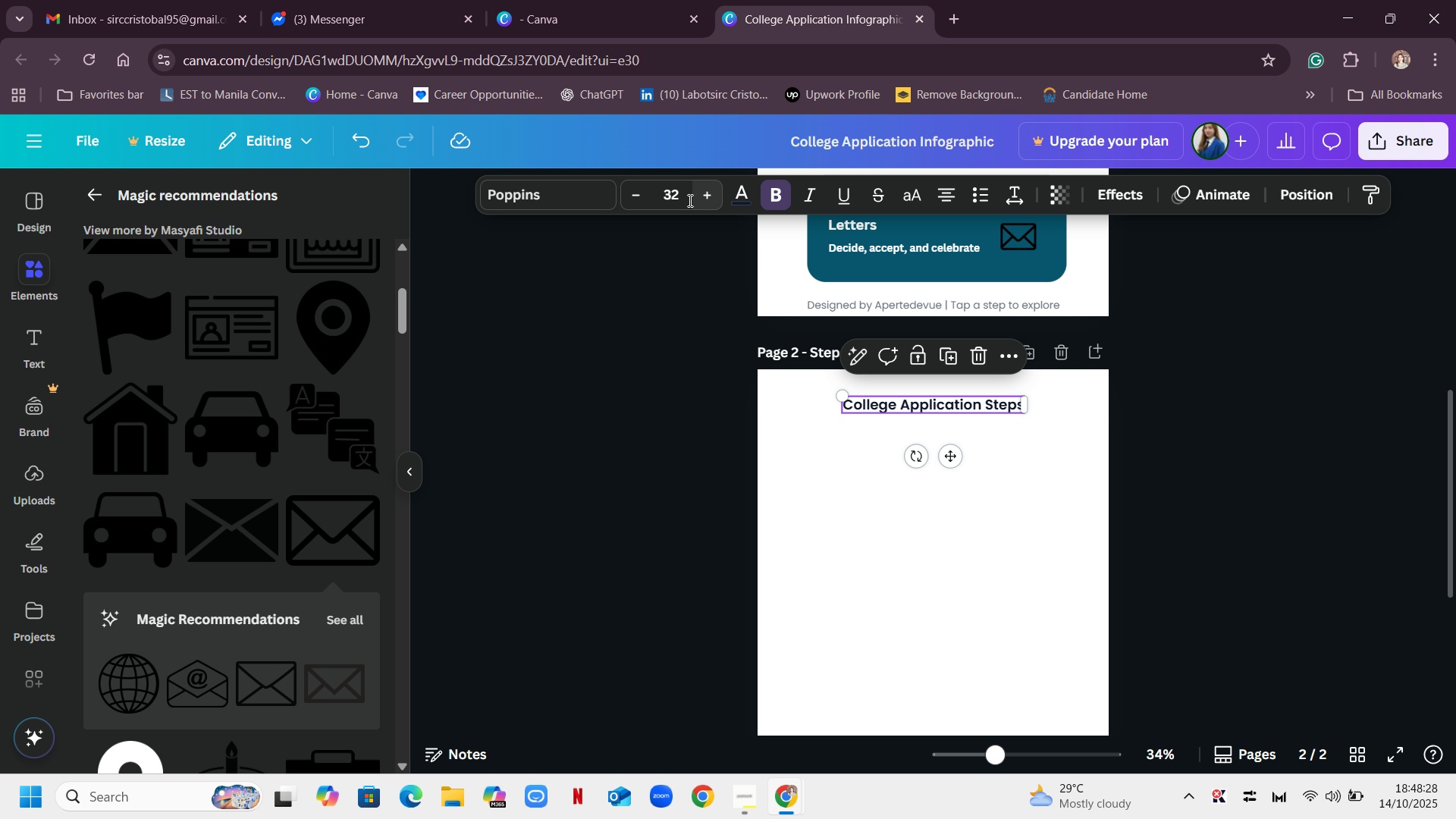 
left_click([675, 191])
 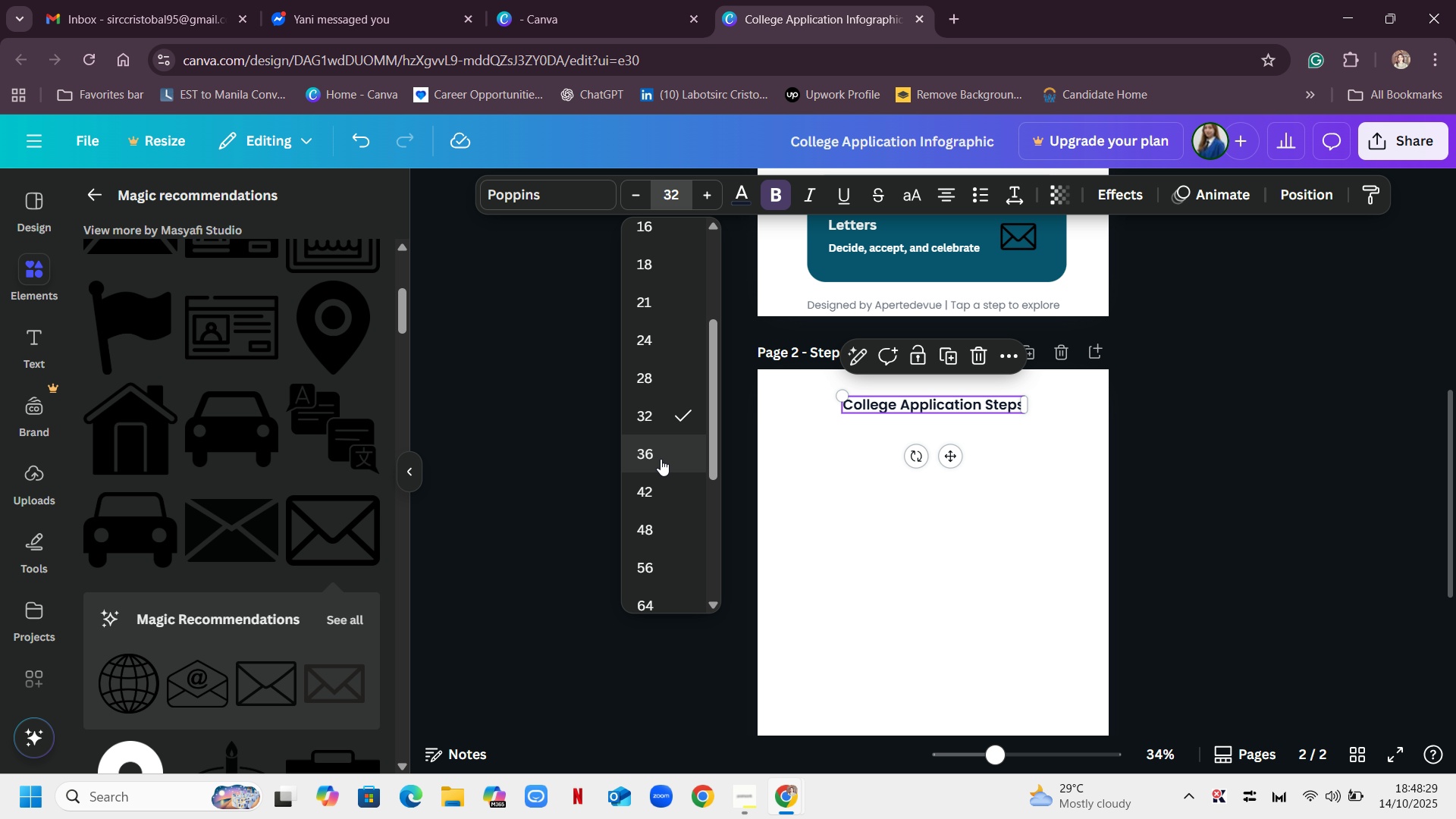 
left_click([661, 459])
 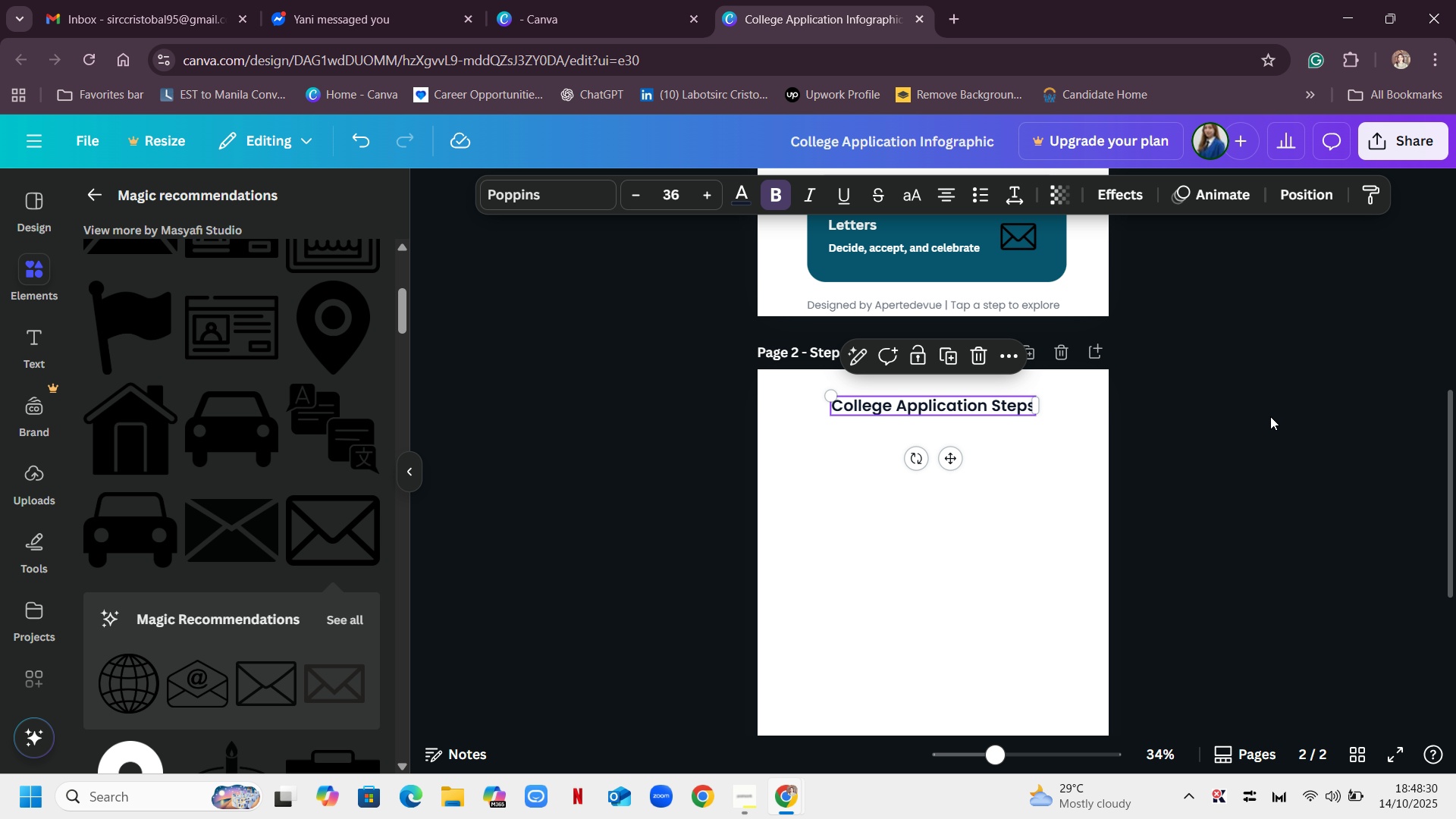 
scroll: coordinate [1253, 404], scroll_direction: up, amount: 8.0
 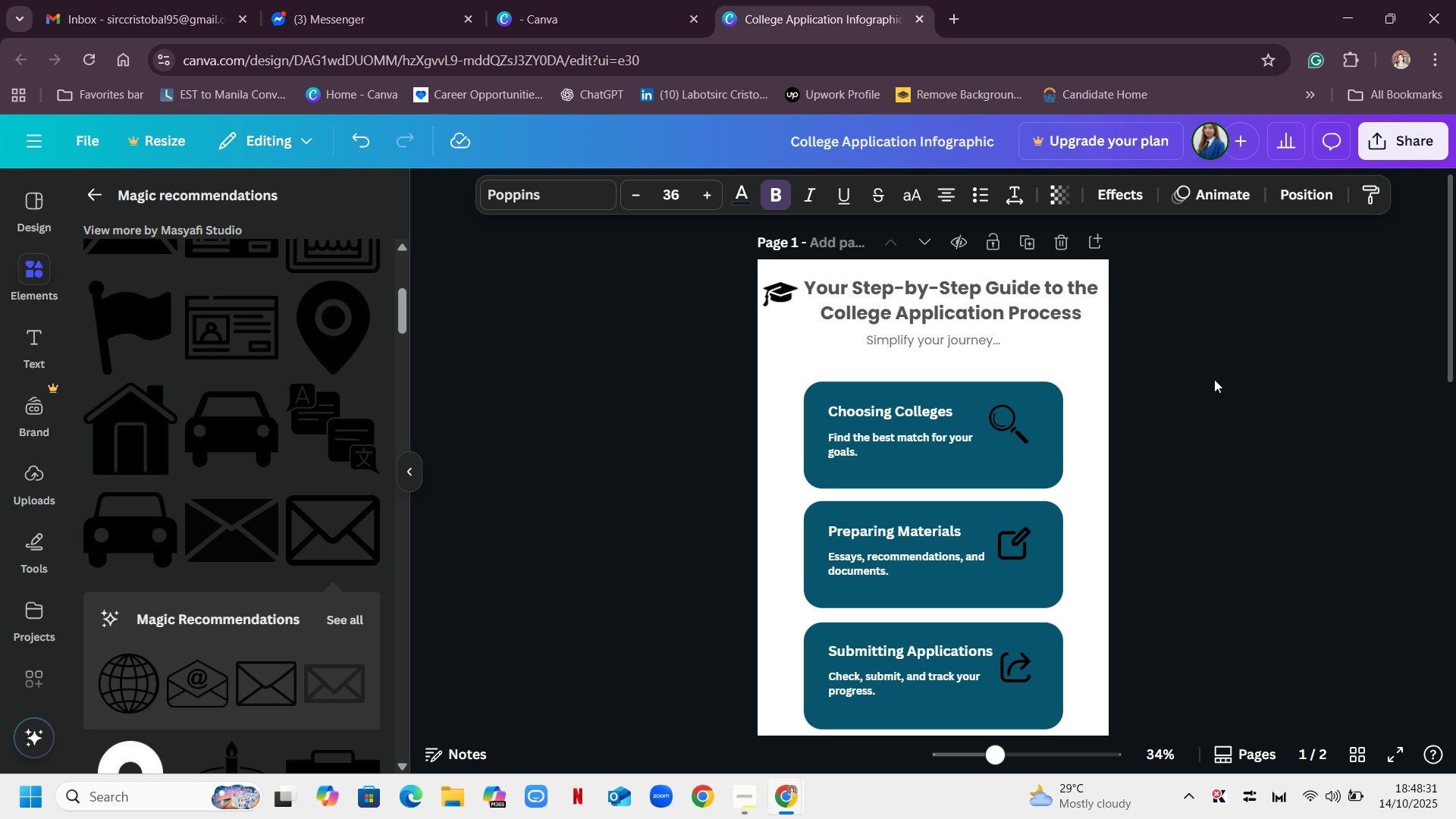 
scroll: coordinate [1244, 453], scroll_direction: down, amount: 7.0
 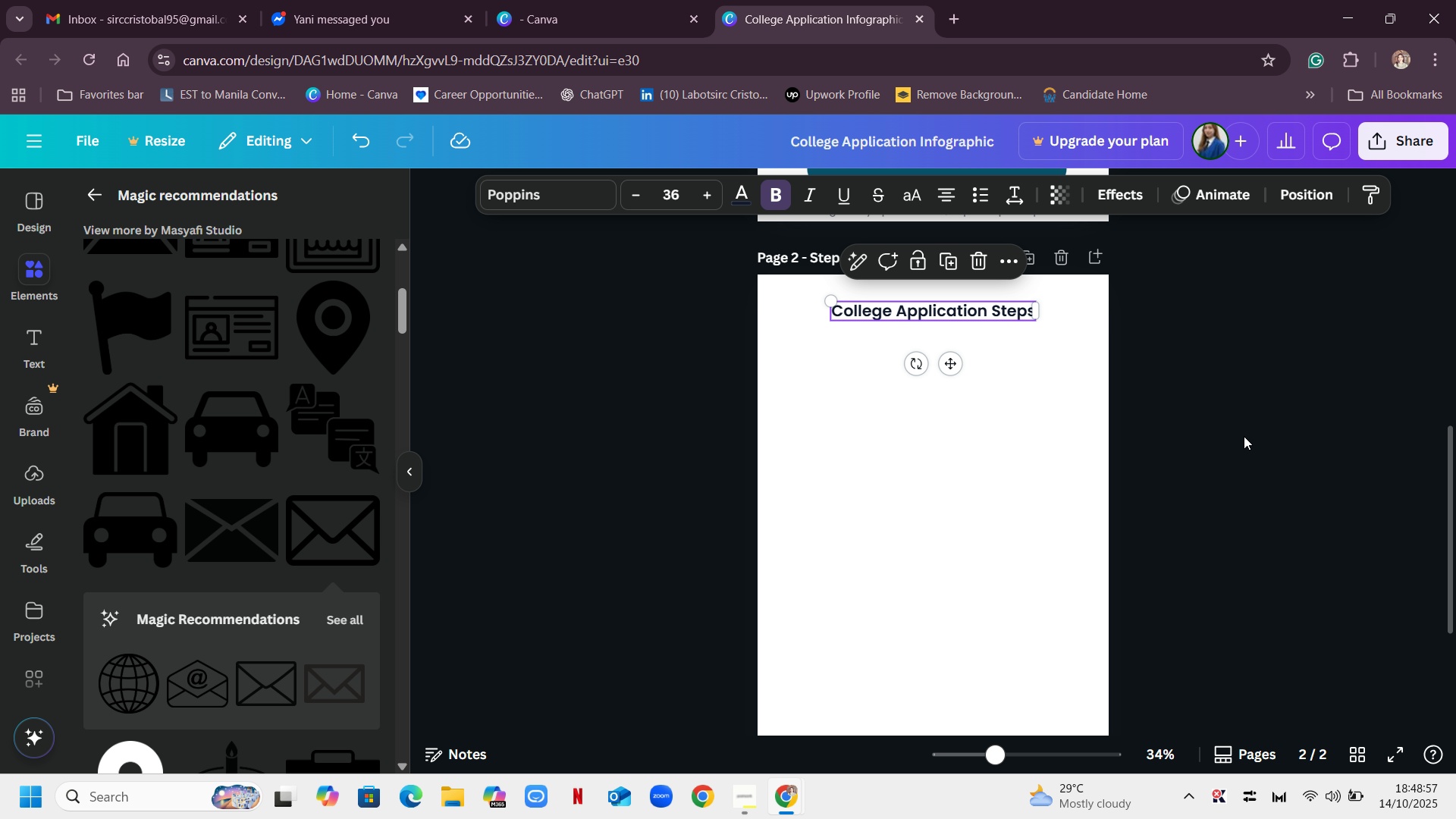 
wait(29.56)
 